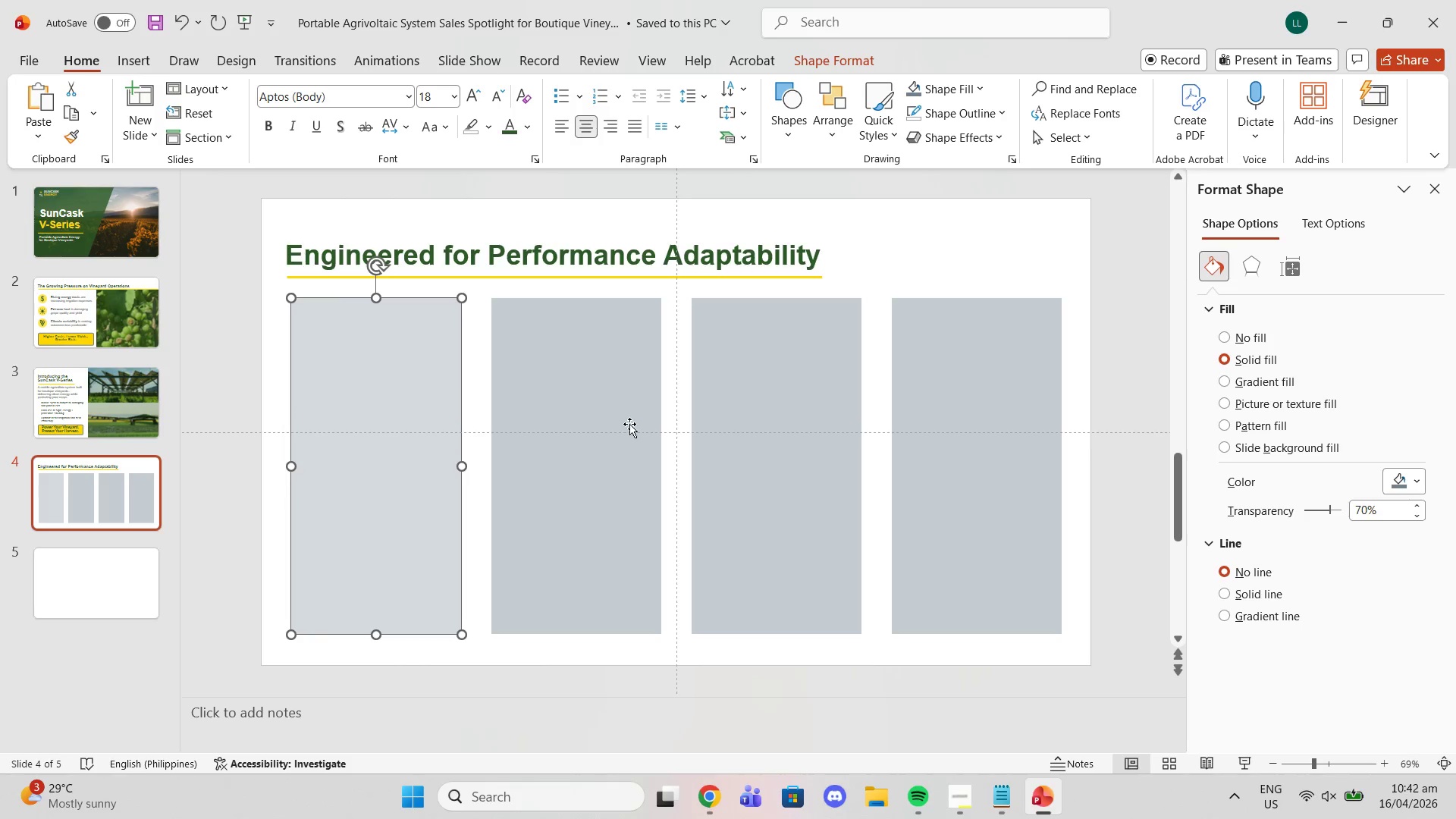 
left_click([629, 424])
 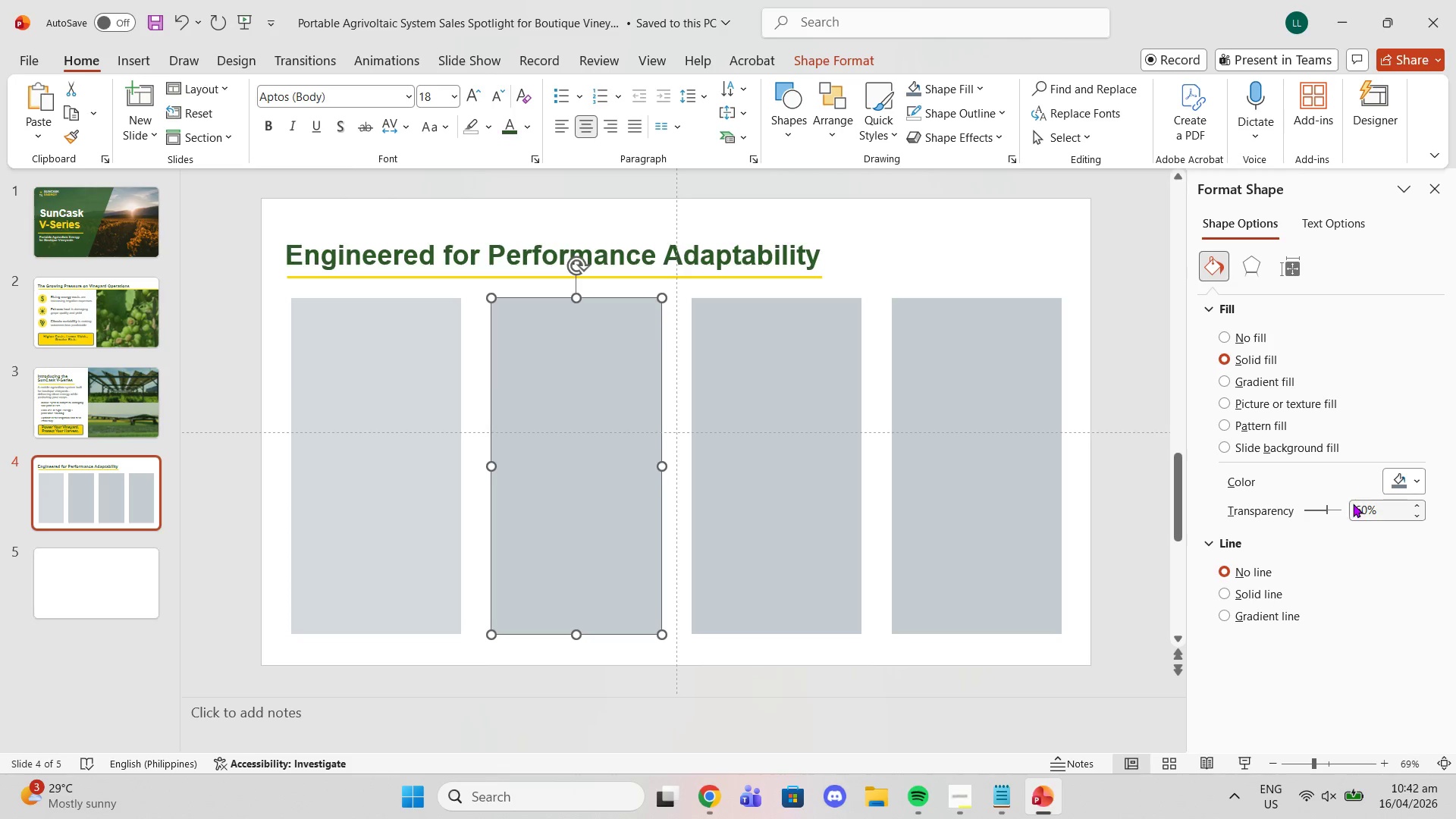 
left_click([1362, 506])
 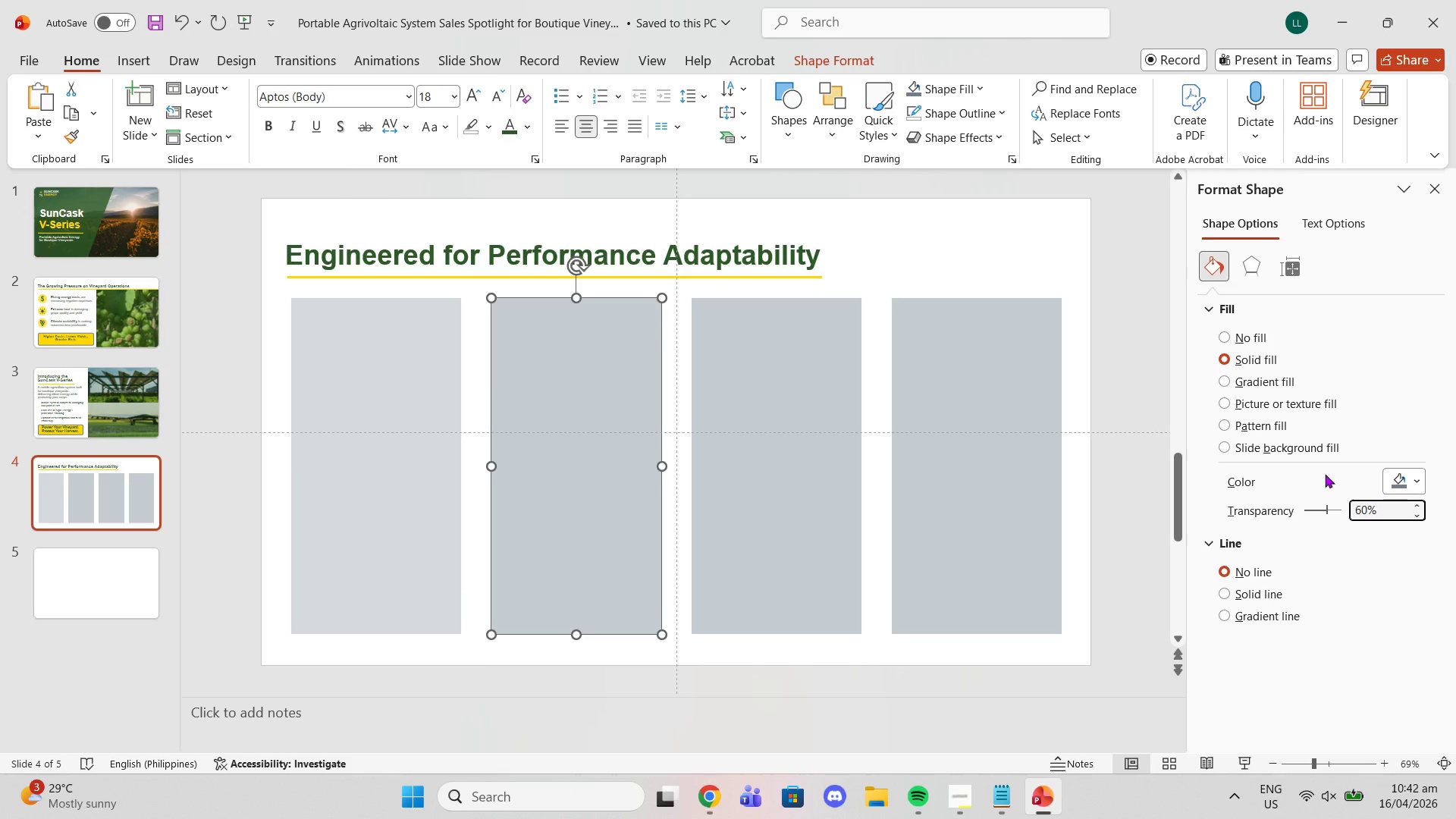 
key(Backspace)
 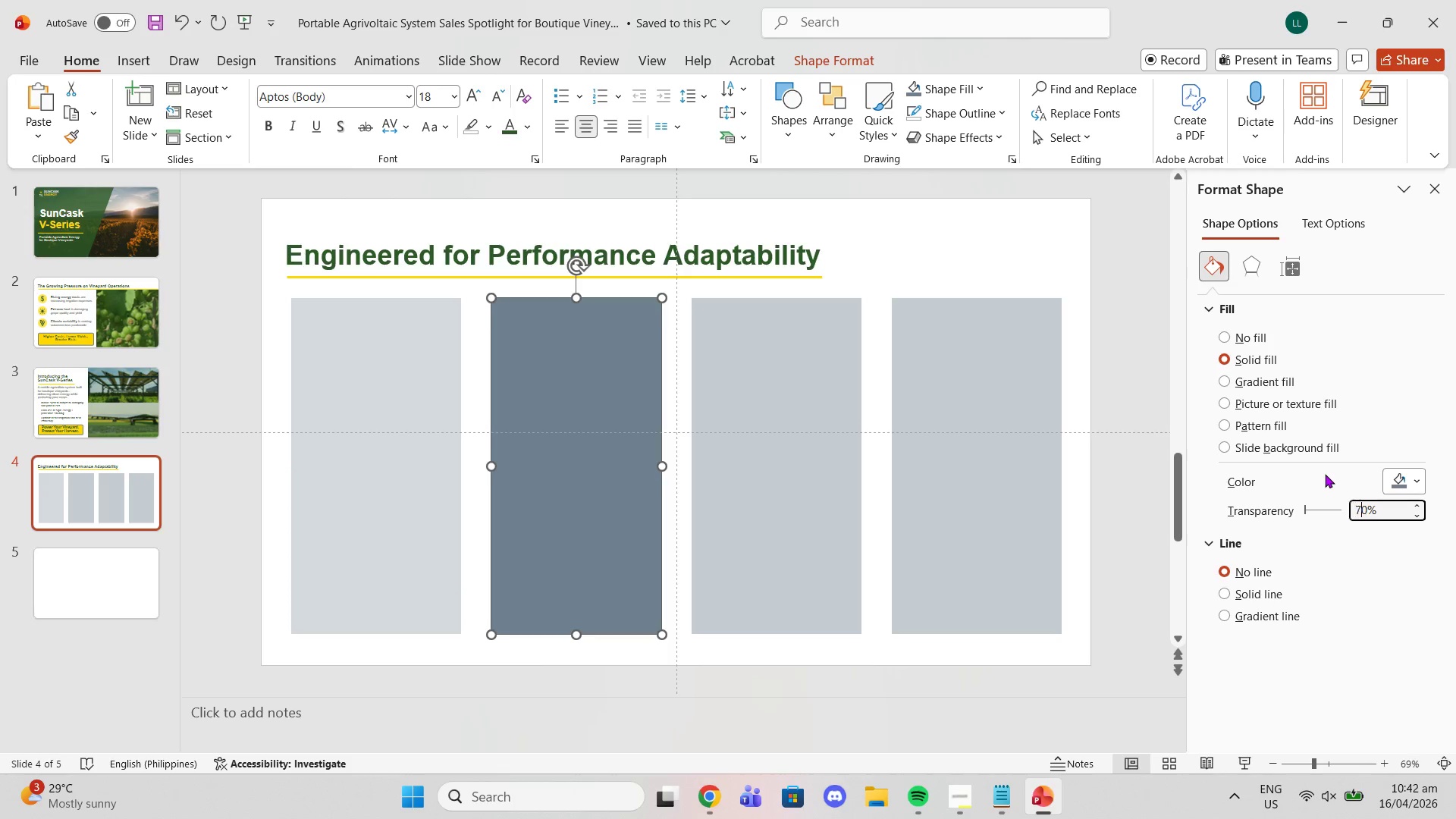 
key(7)
 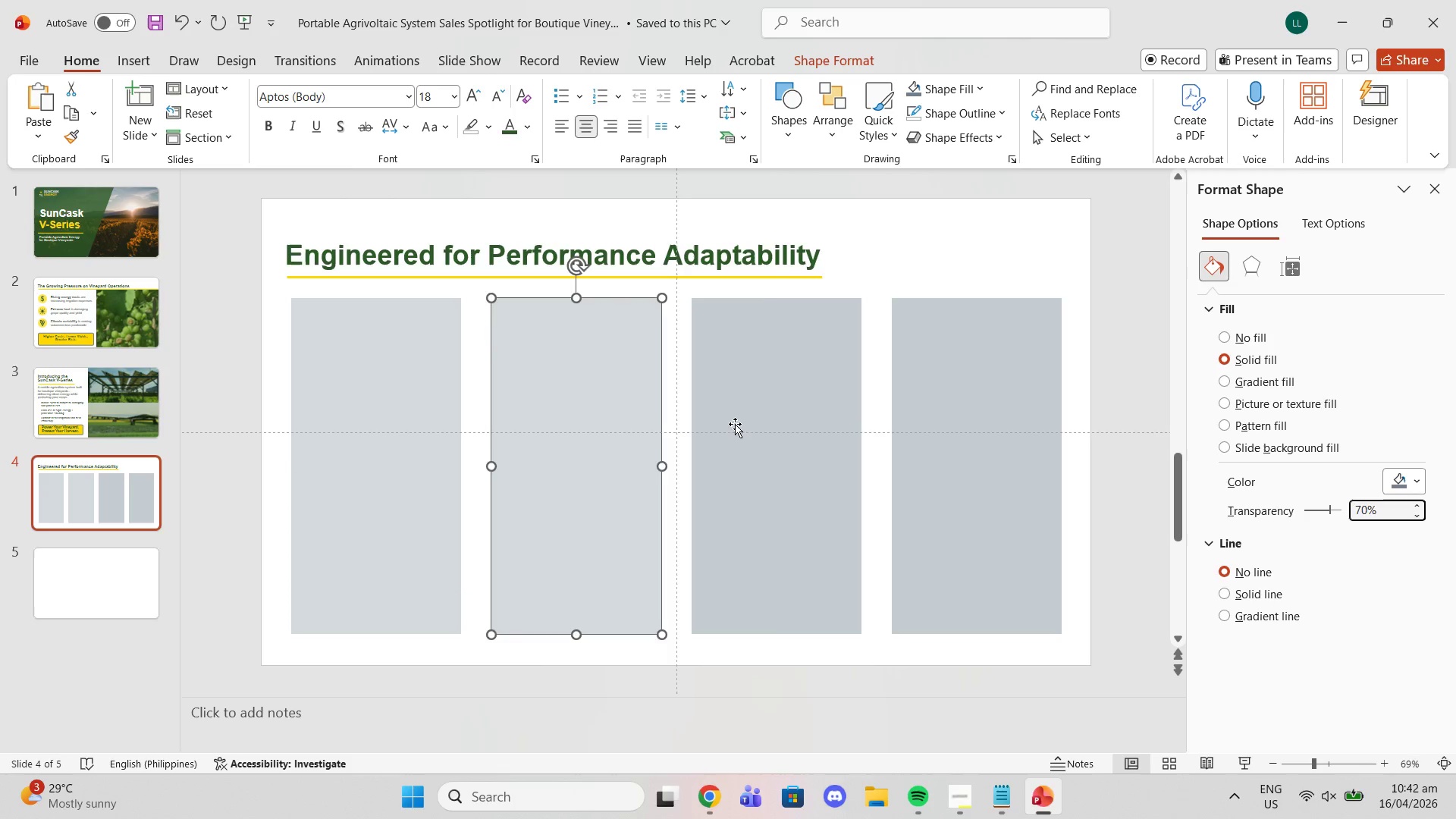 
left_click([728, 424])
 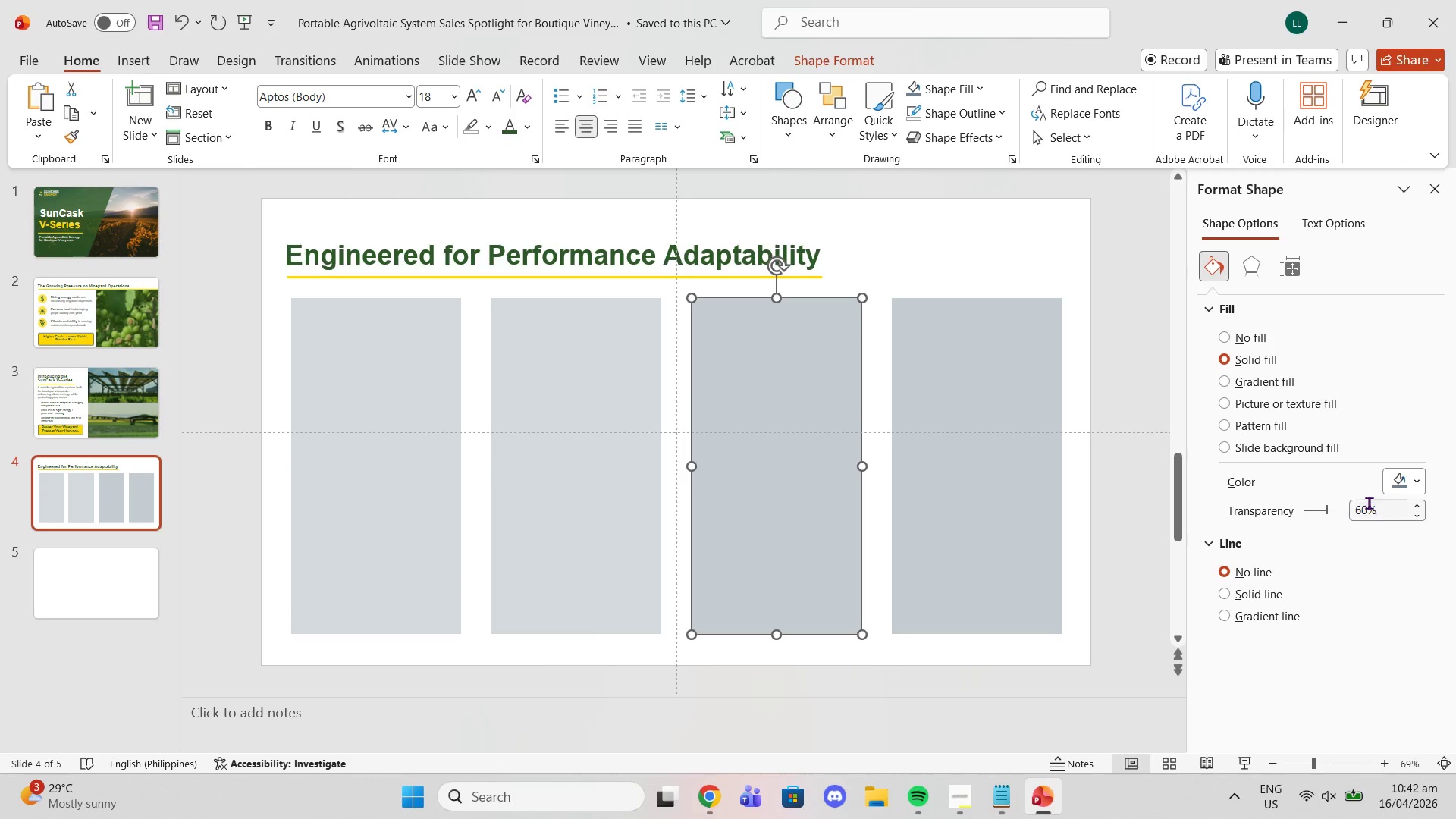 
left_click([1360, 502])
 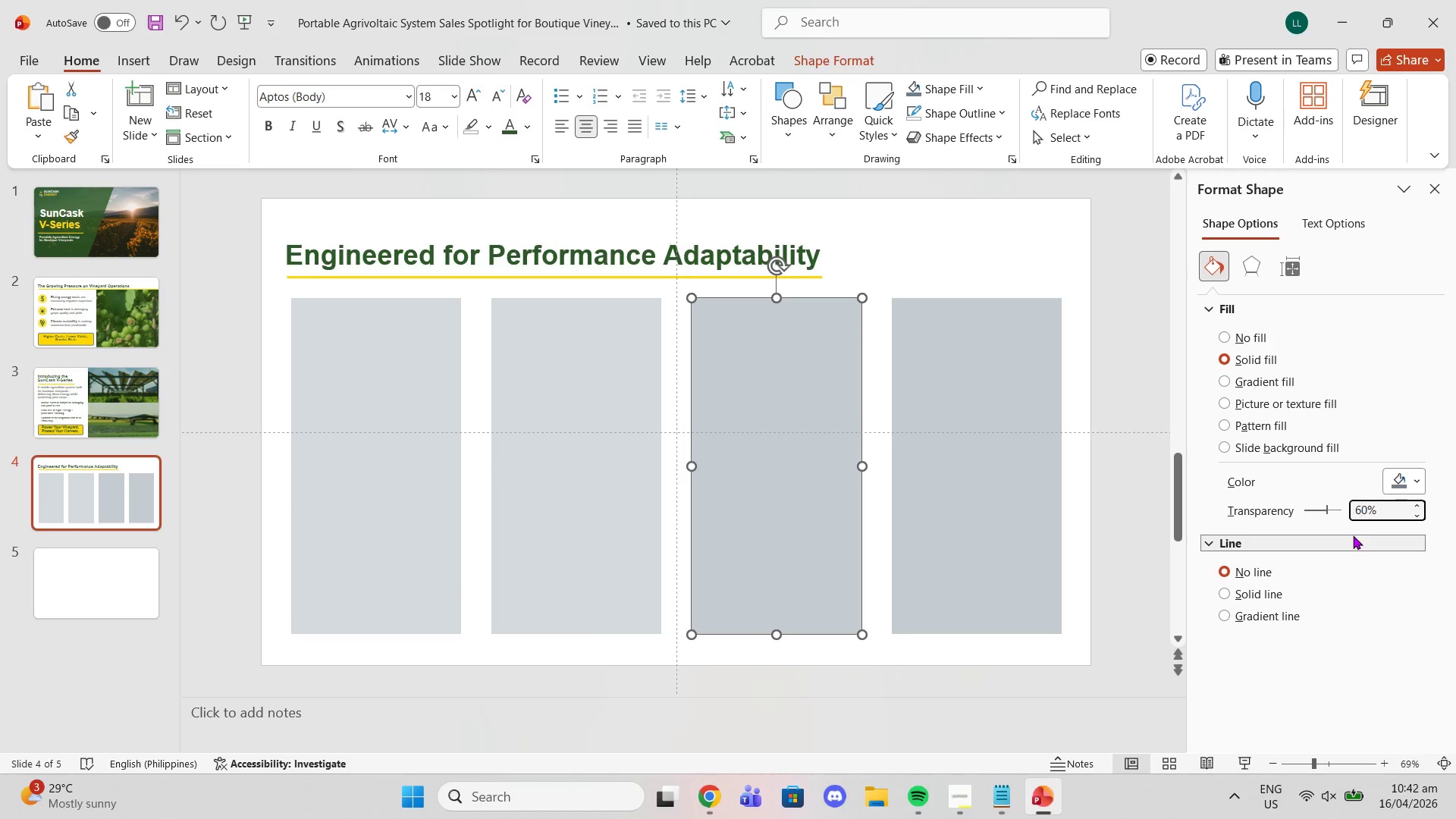 
key(Backspace)
 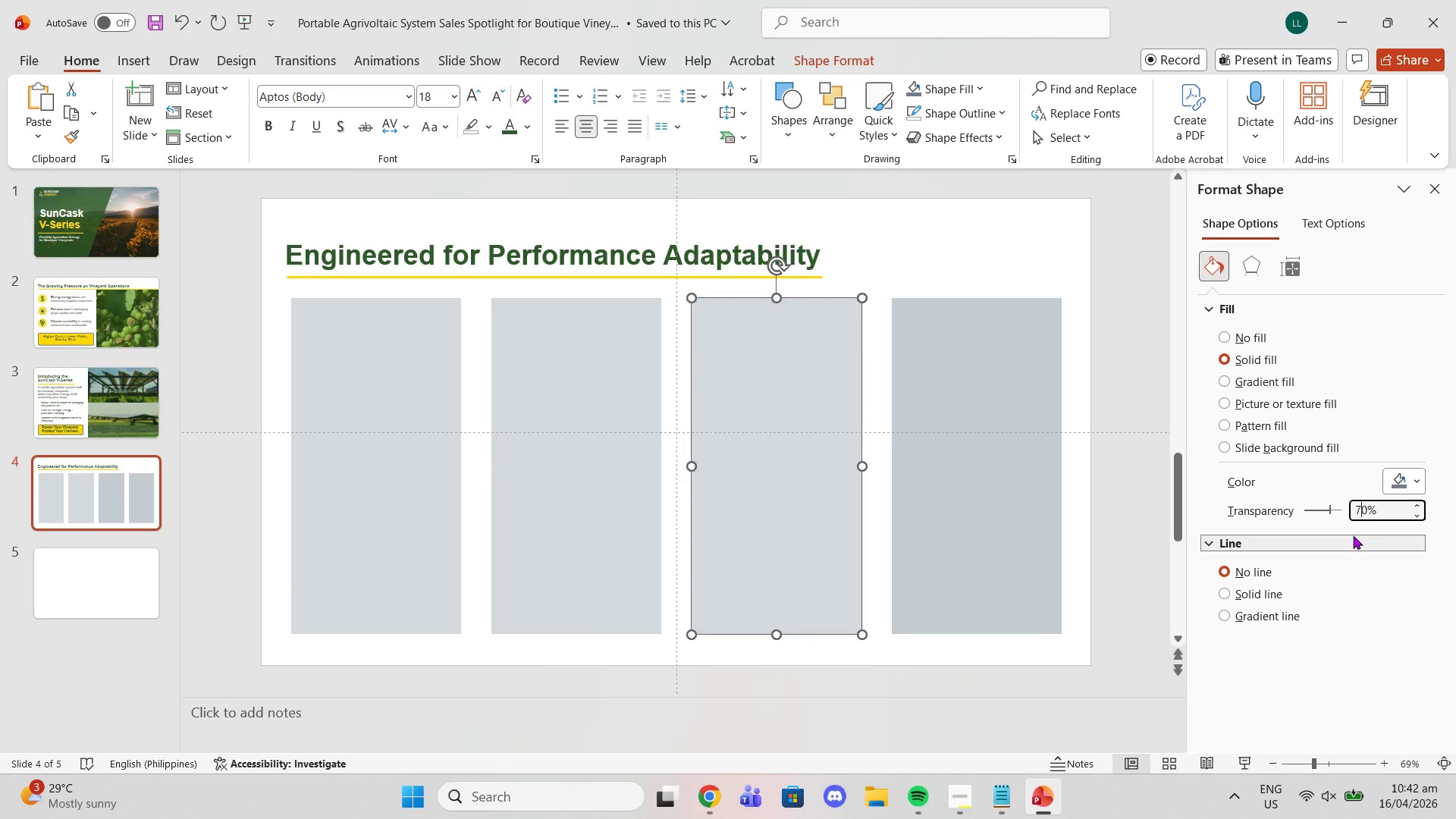 
key(7)
 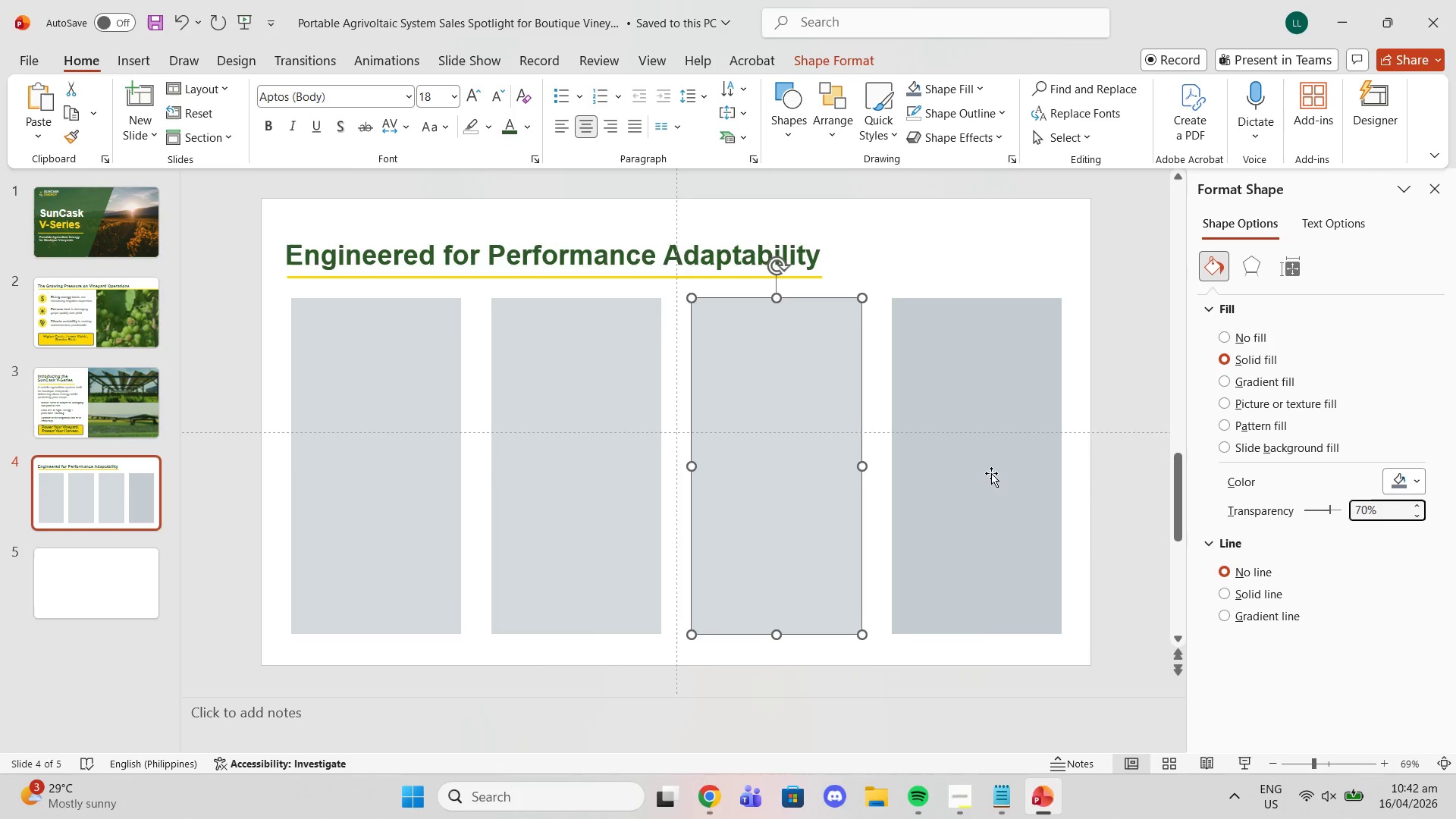 
left_click([990, 472])
 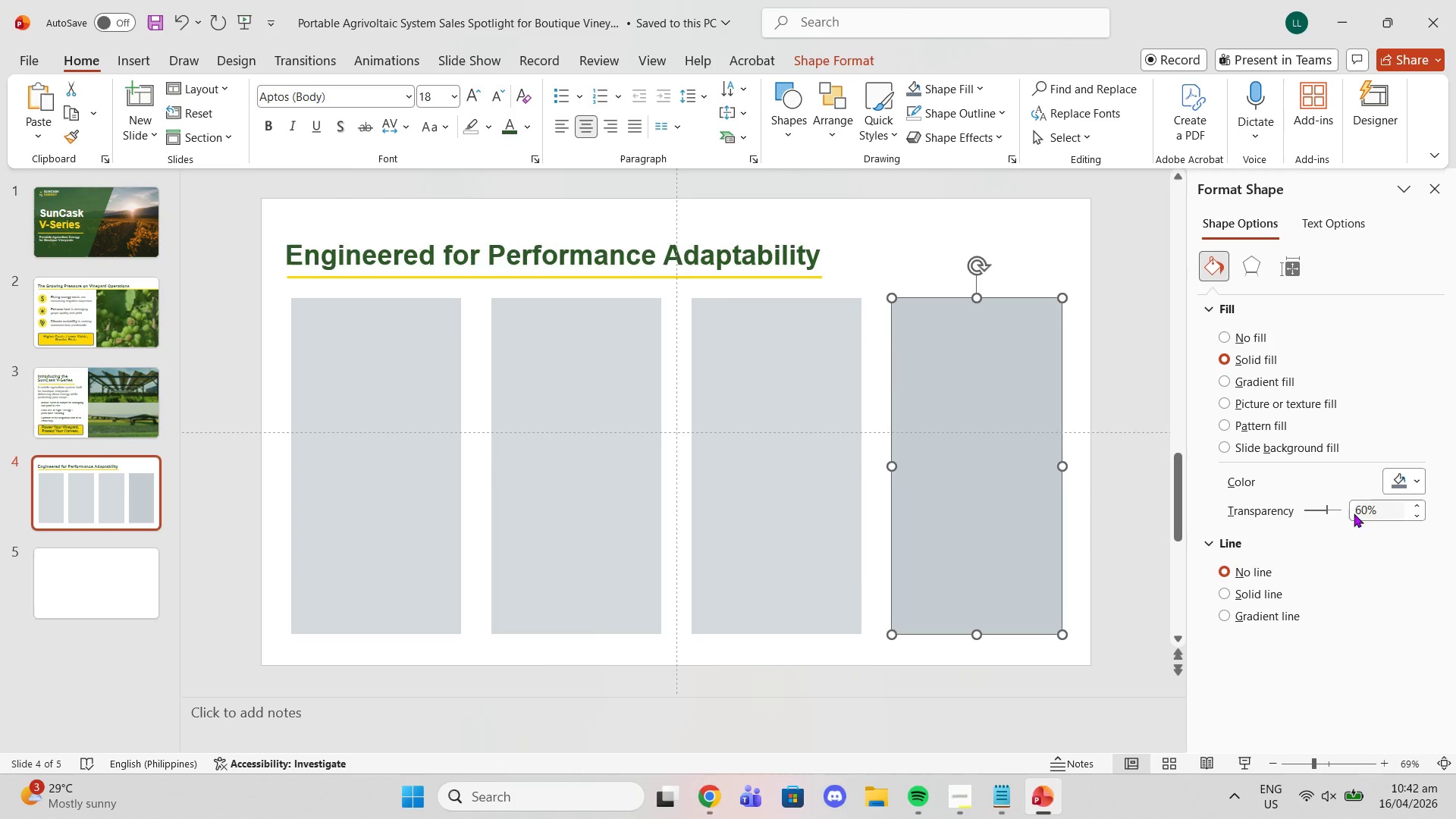 
left_click([1365, 513])
 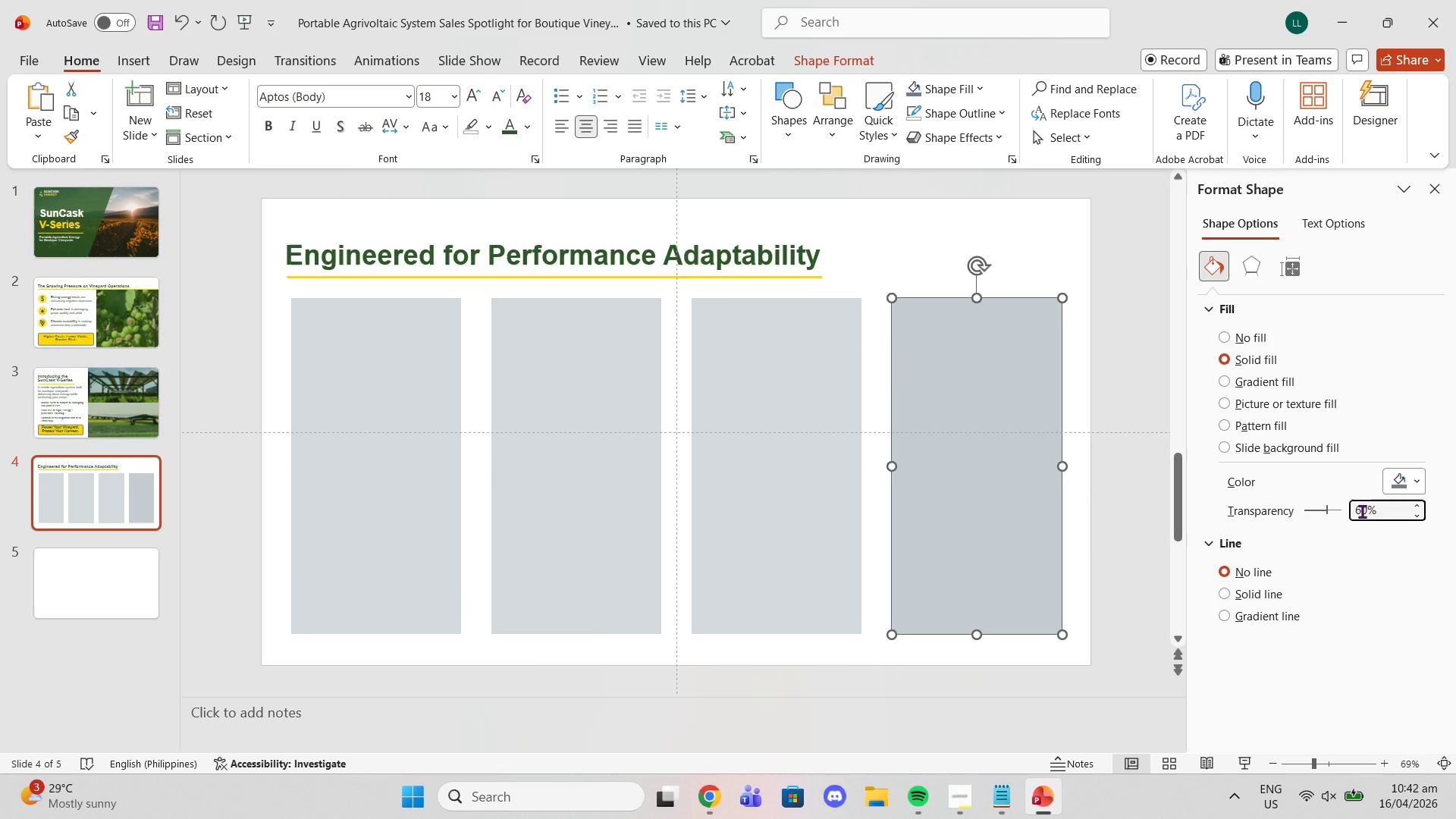 
left_click([1362, 511])
 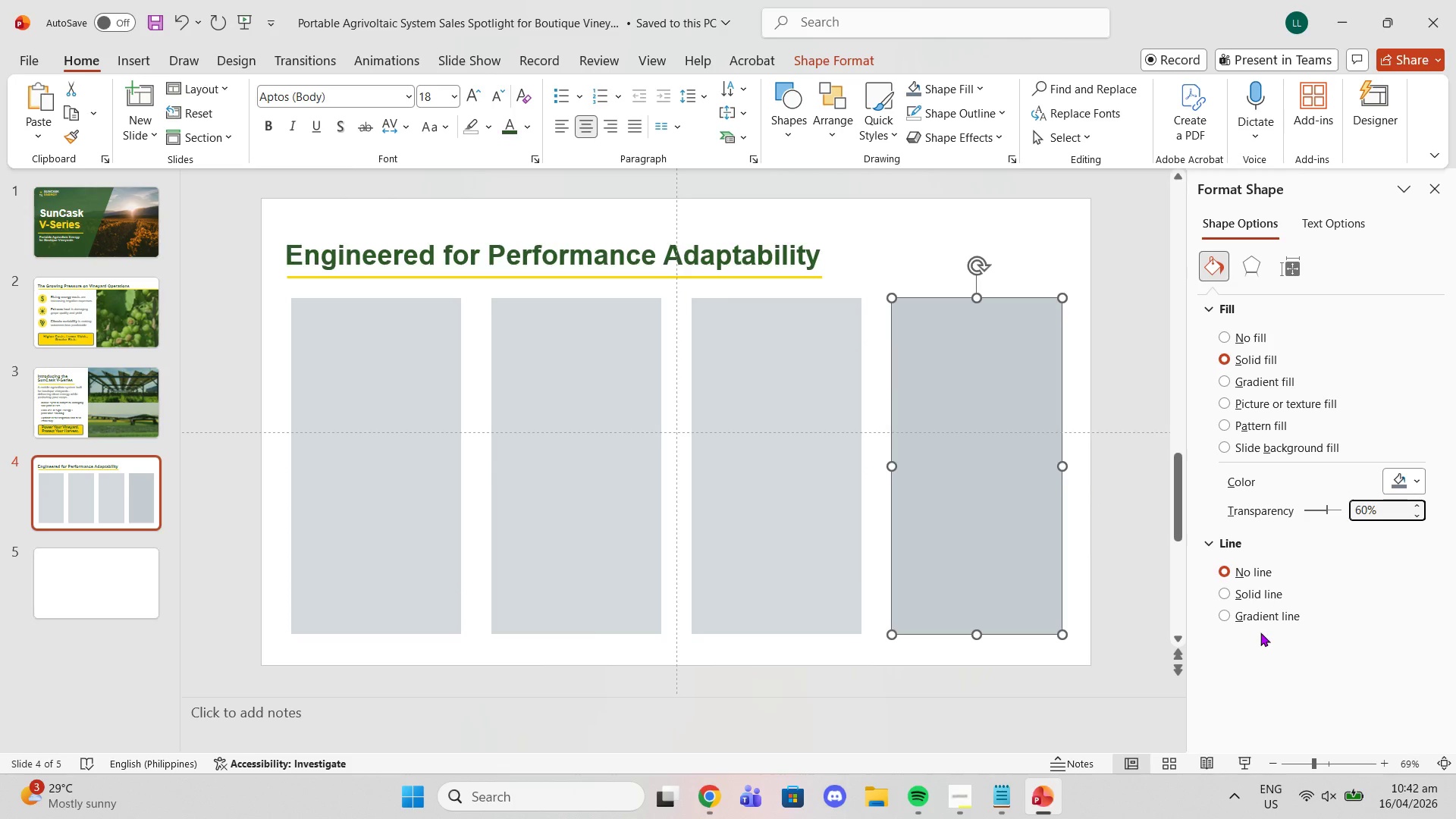 
key(Backspace)
 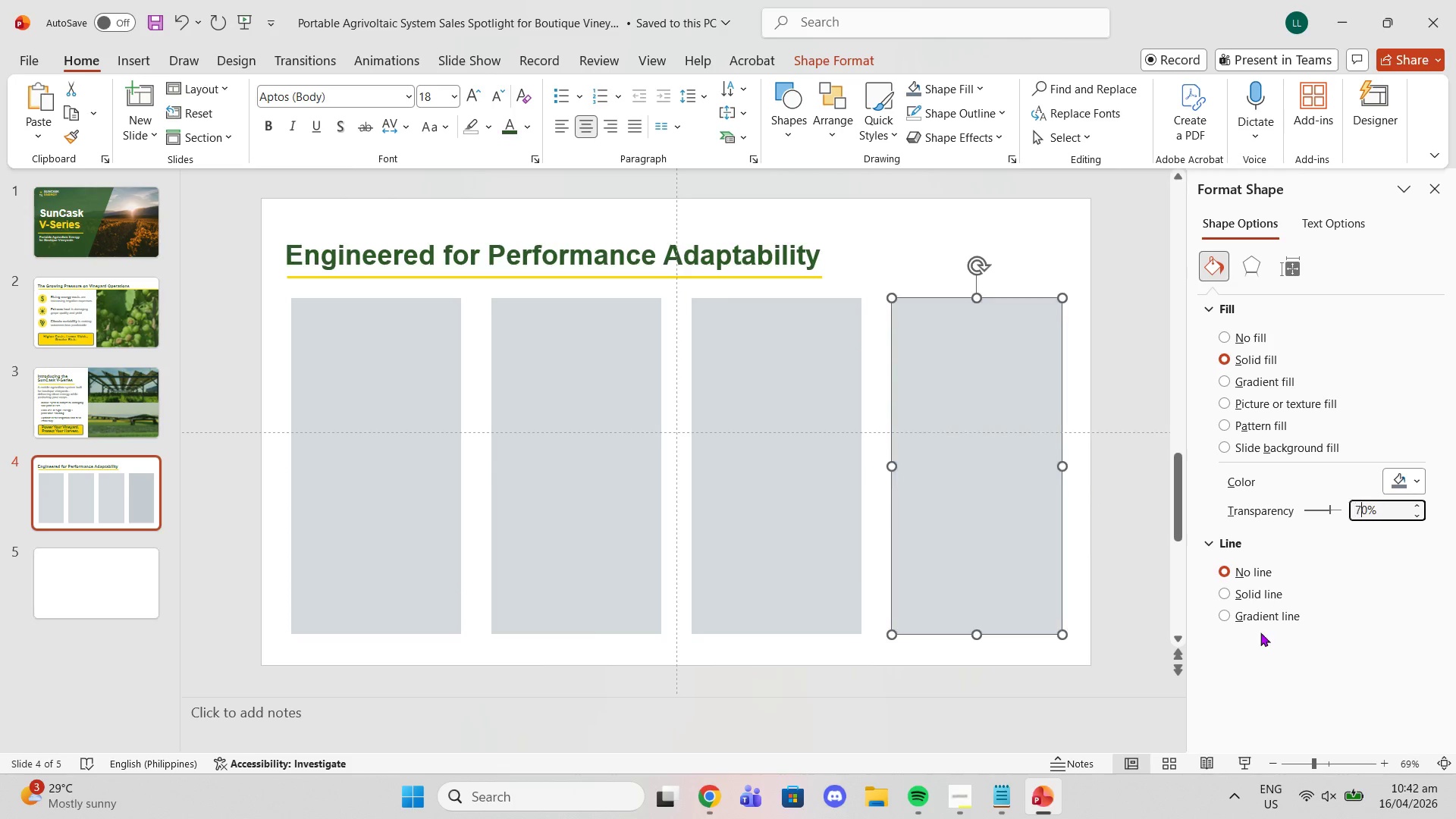 
key(7)
 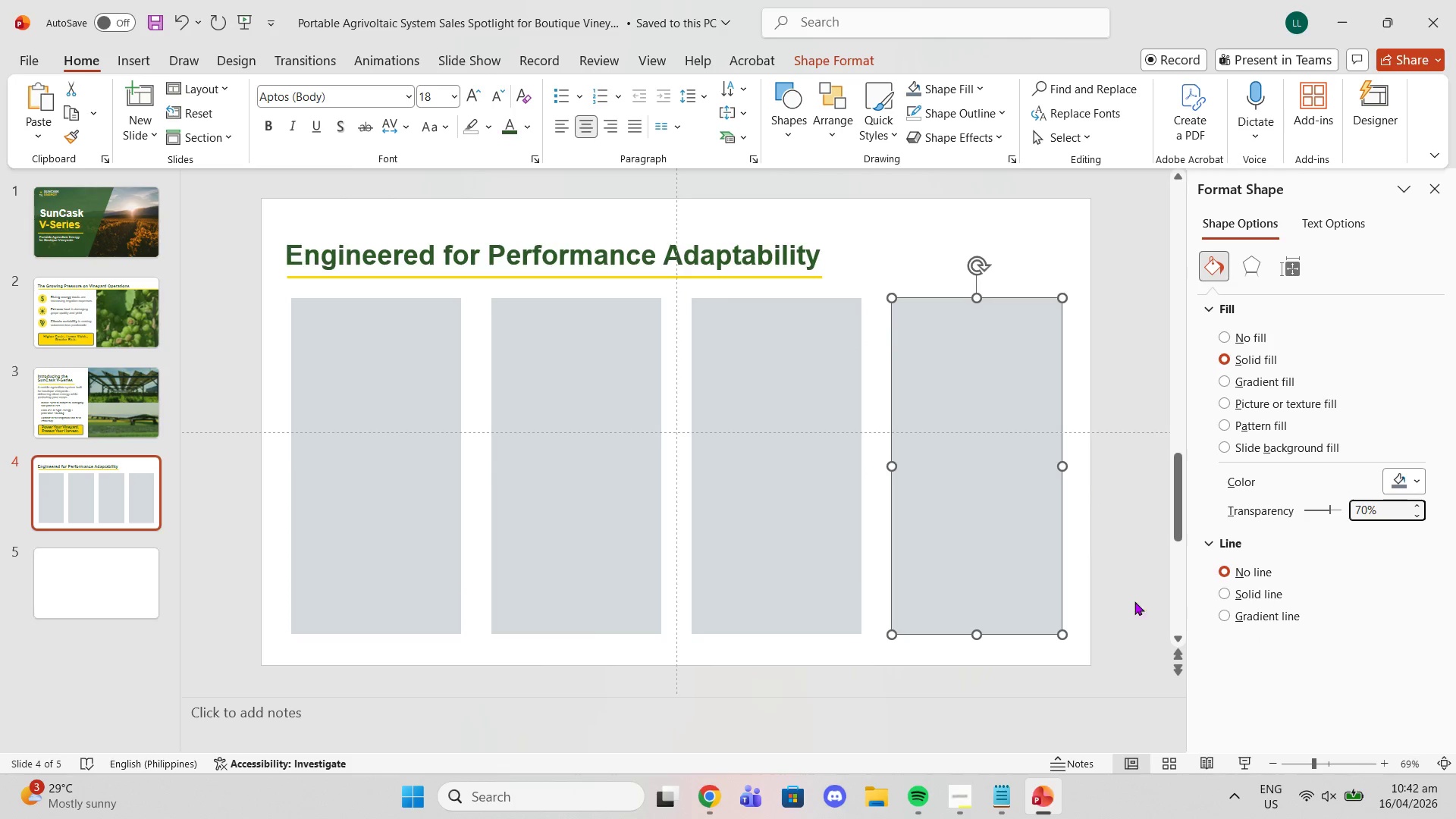 
left_click([1122, 596])
 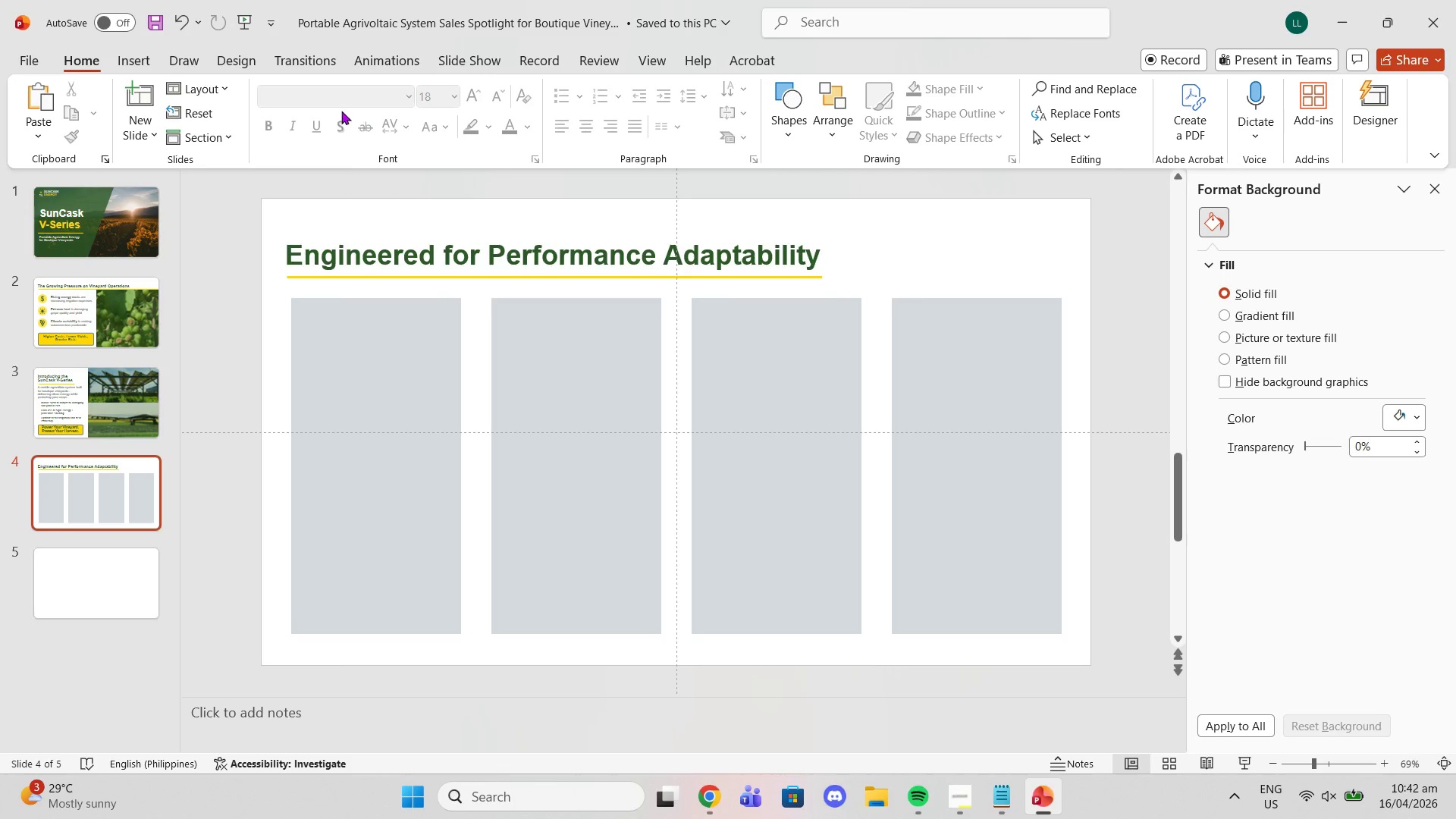 
left_click([91, 307])
 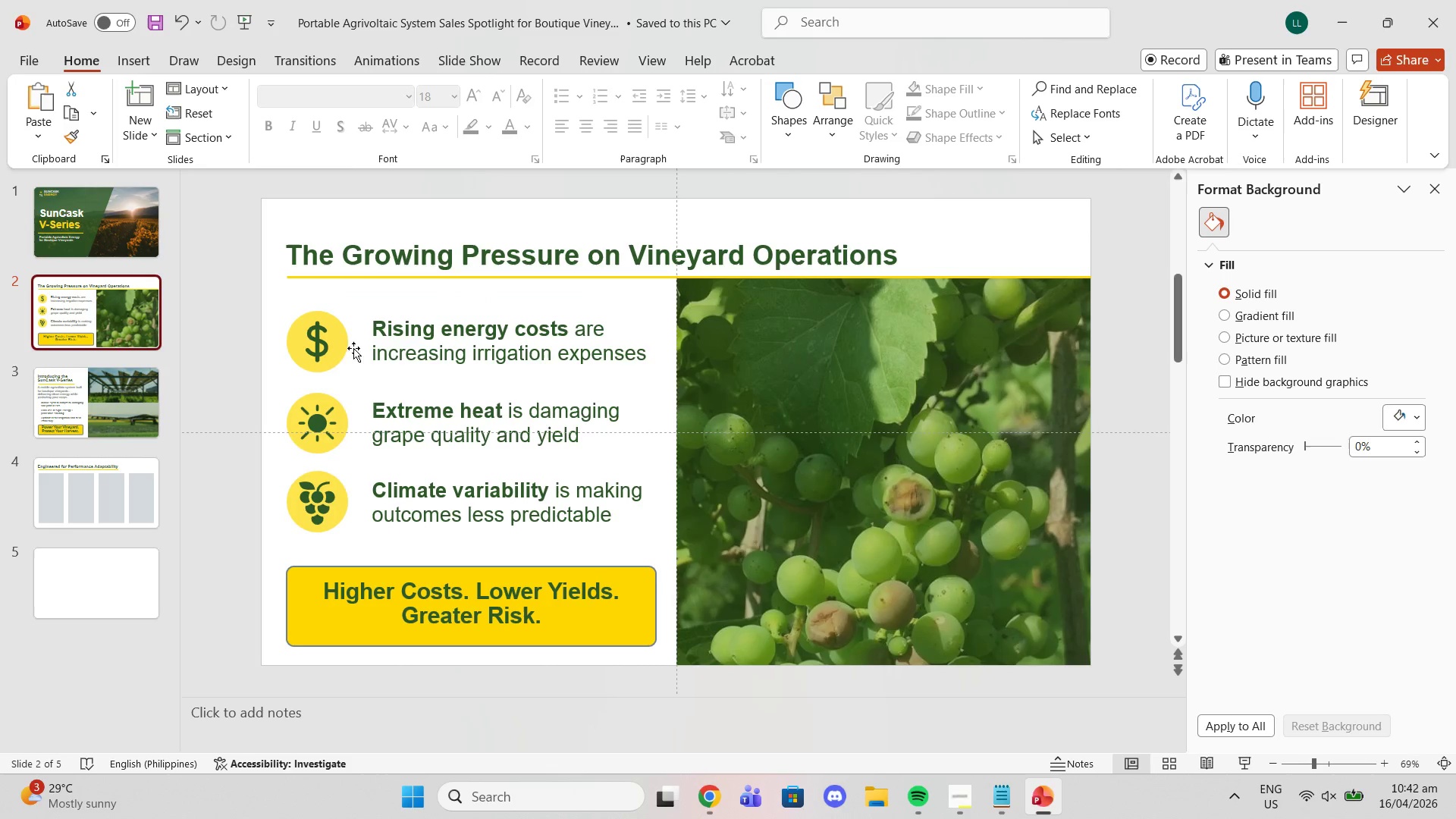 
left_click([340, 341])
 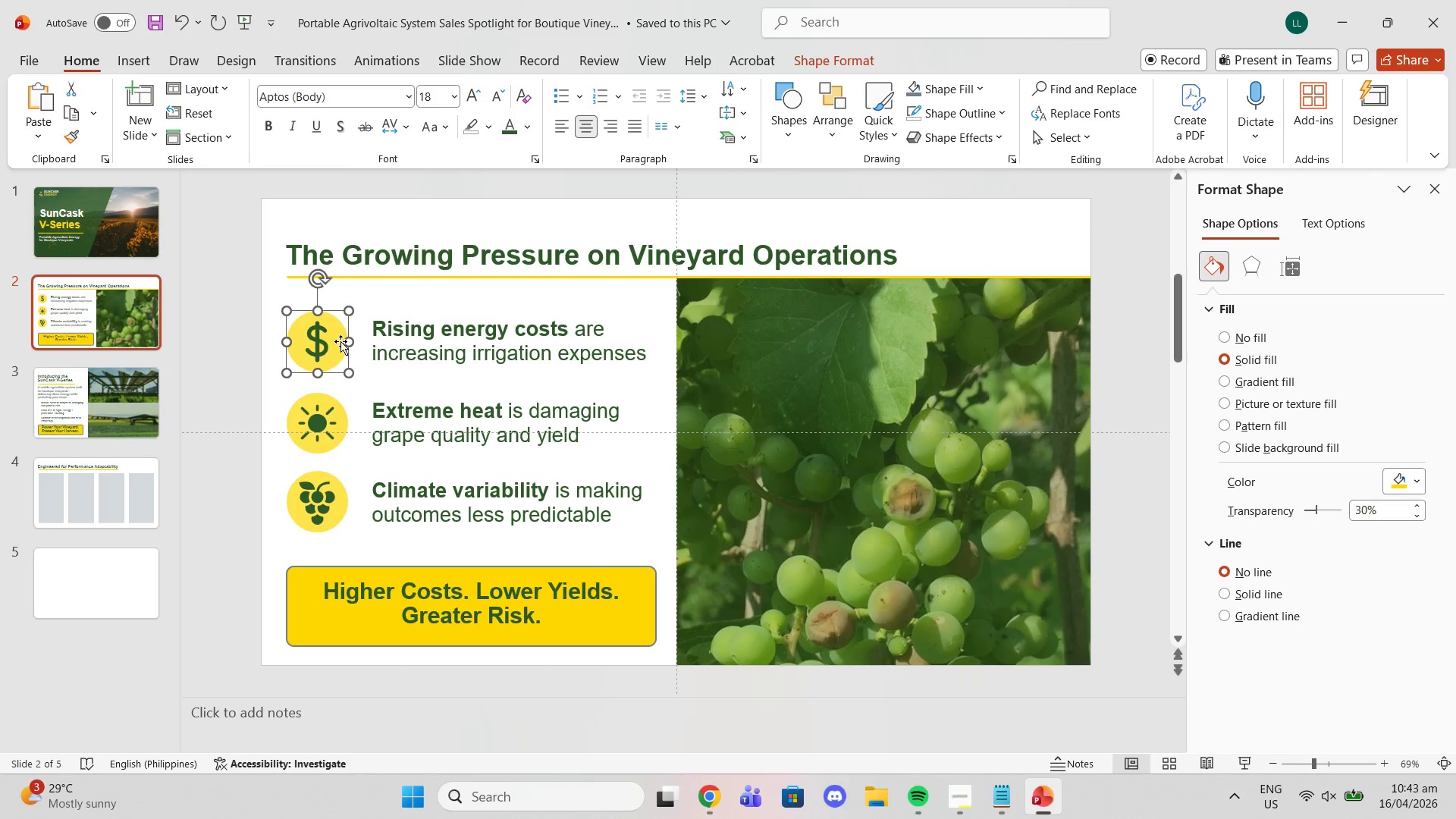 
key(Control+C)
 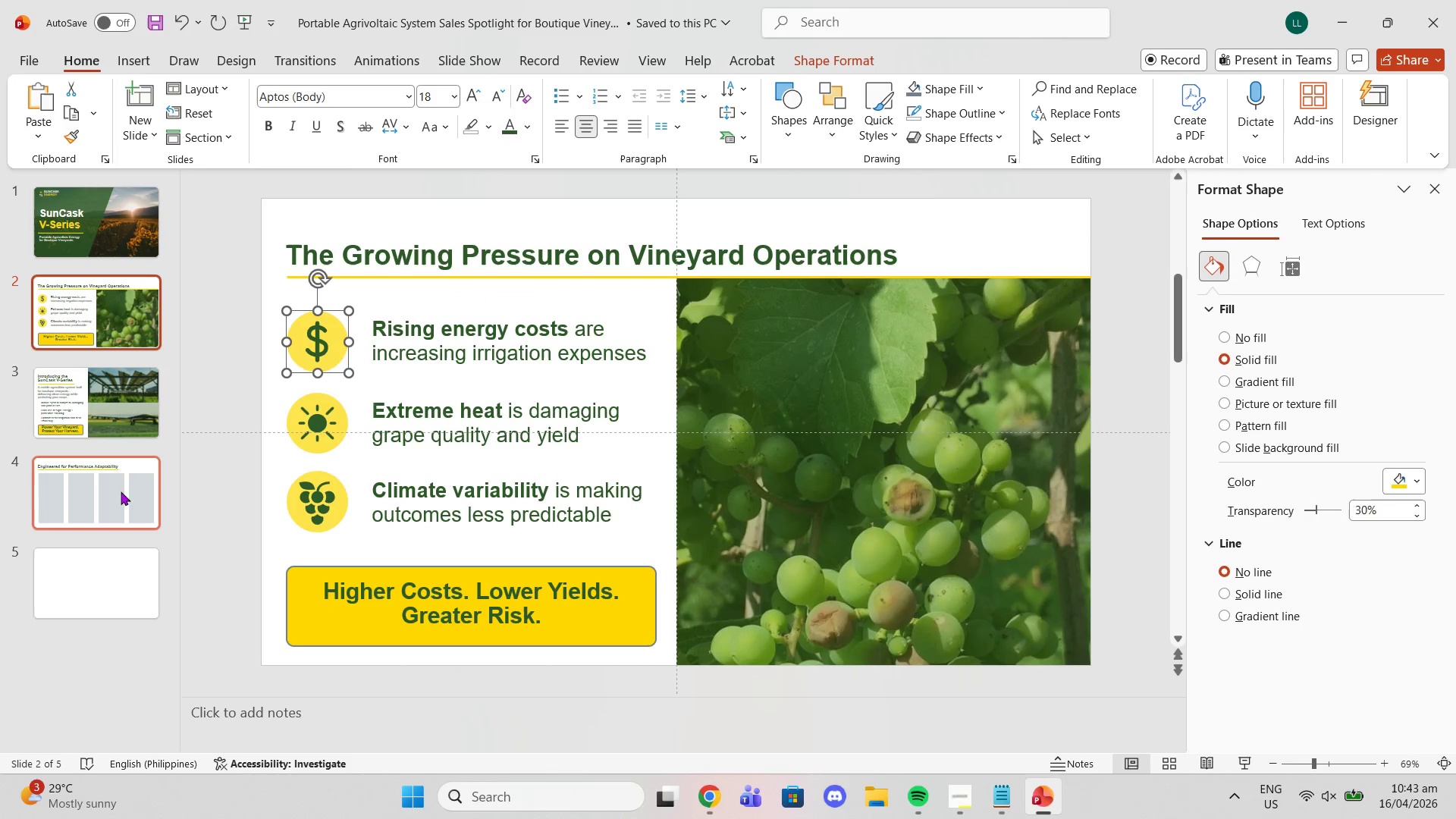 
left_click([118, 497])
 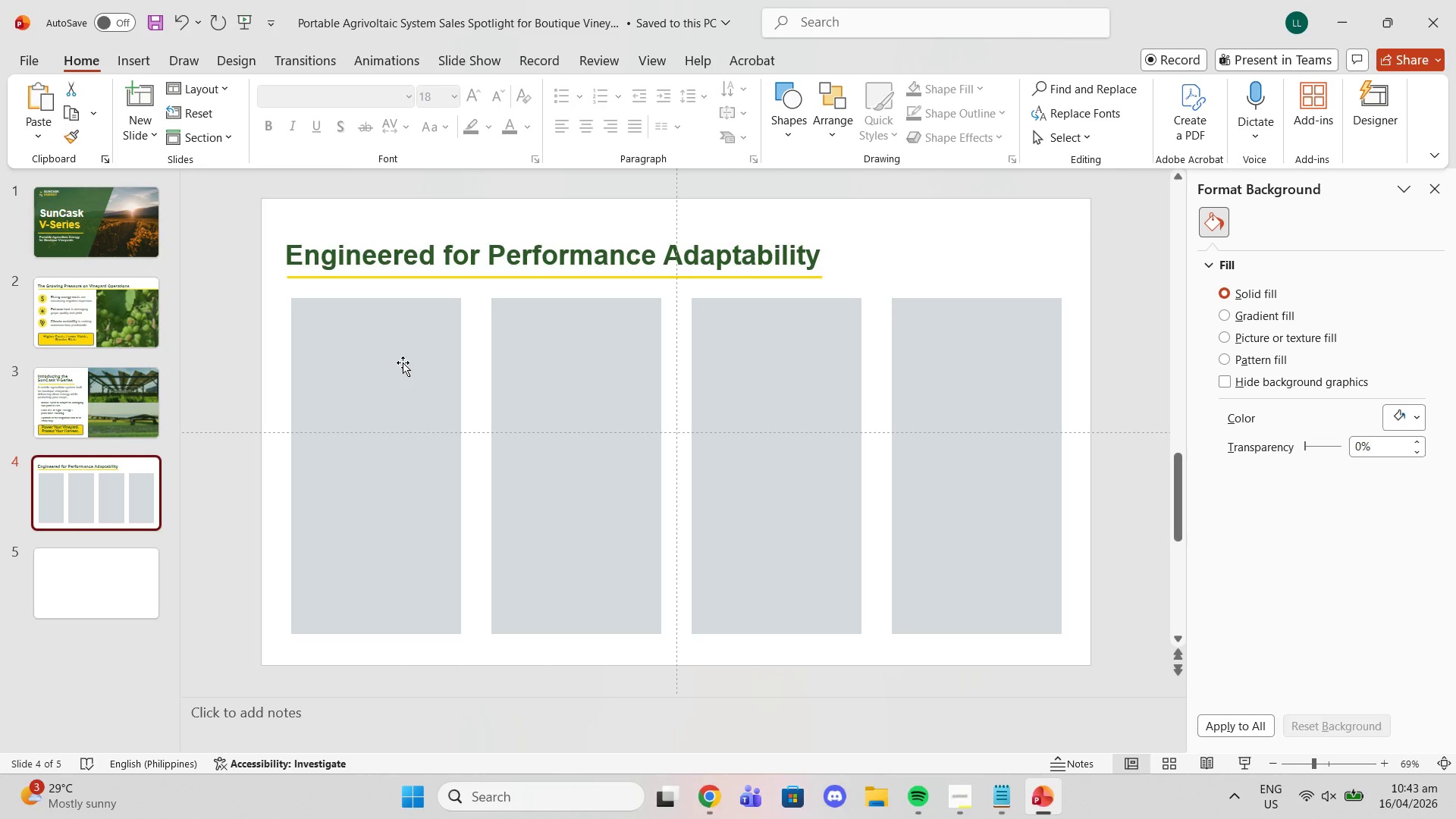 
key(Control+V)
 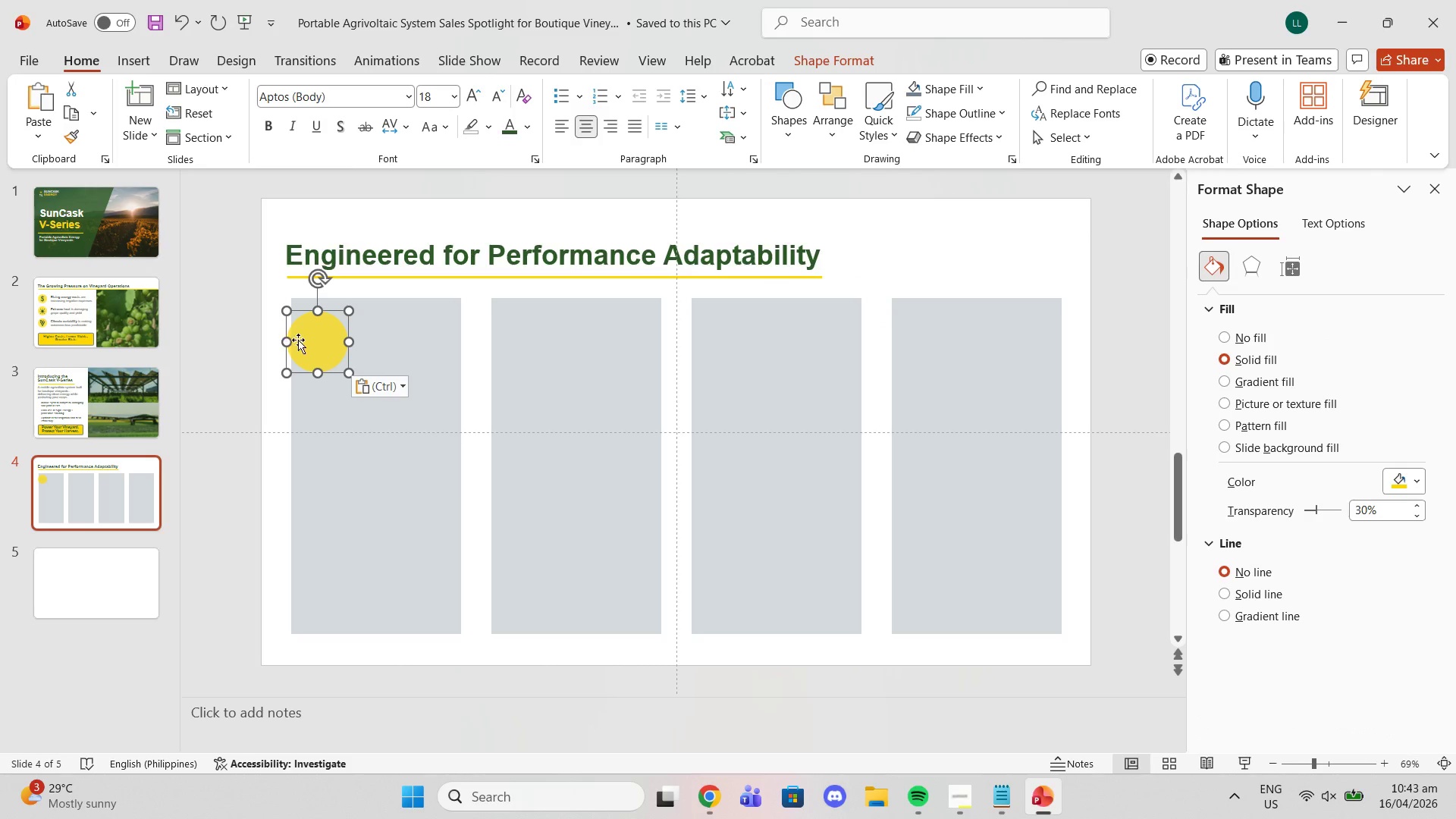 
left_click_drag(start_coordinate=[303, 342], to_coordinate=[353, 356])
 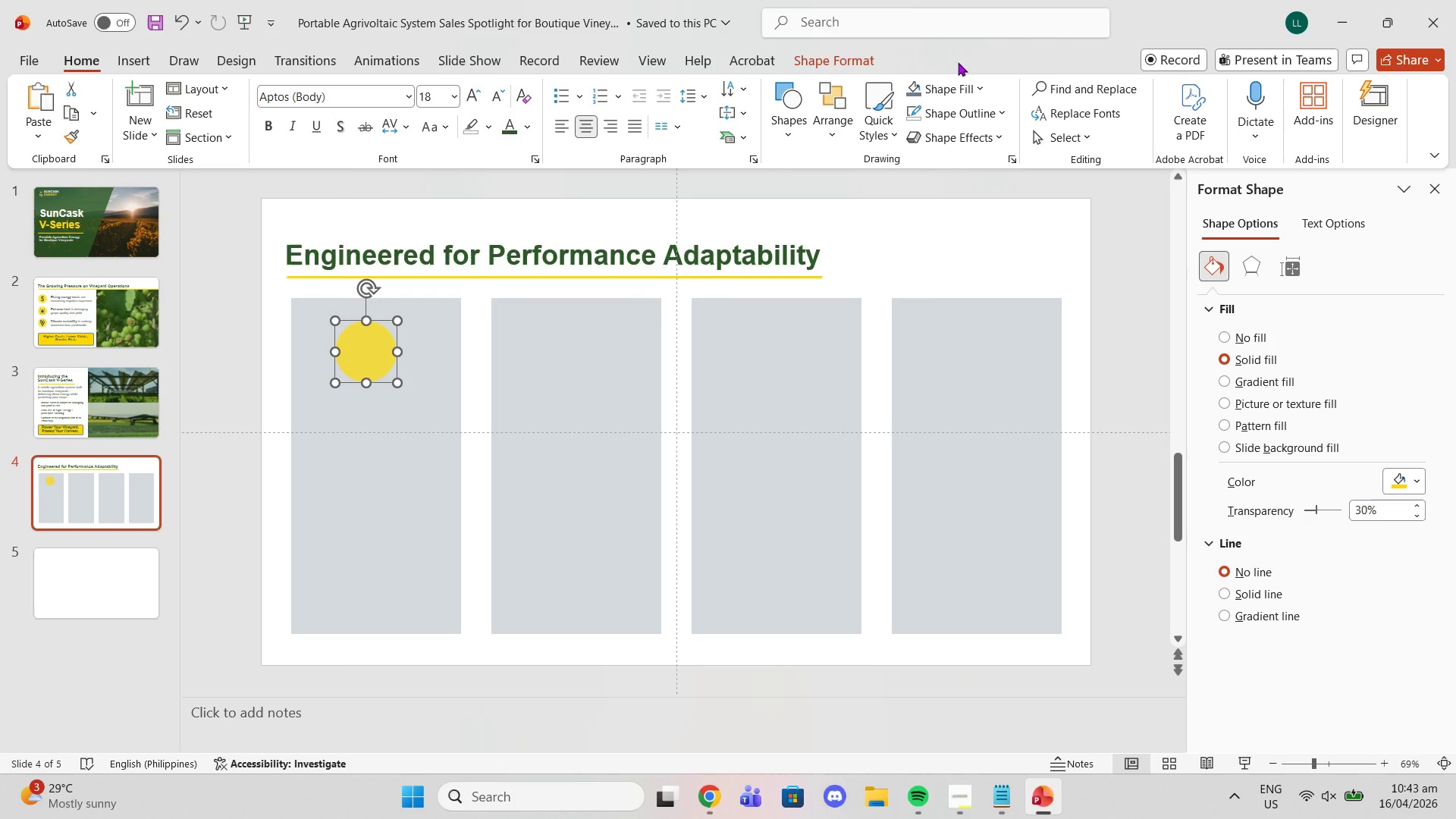 
left_click([796, 59])
 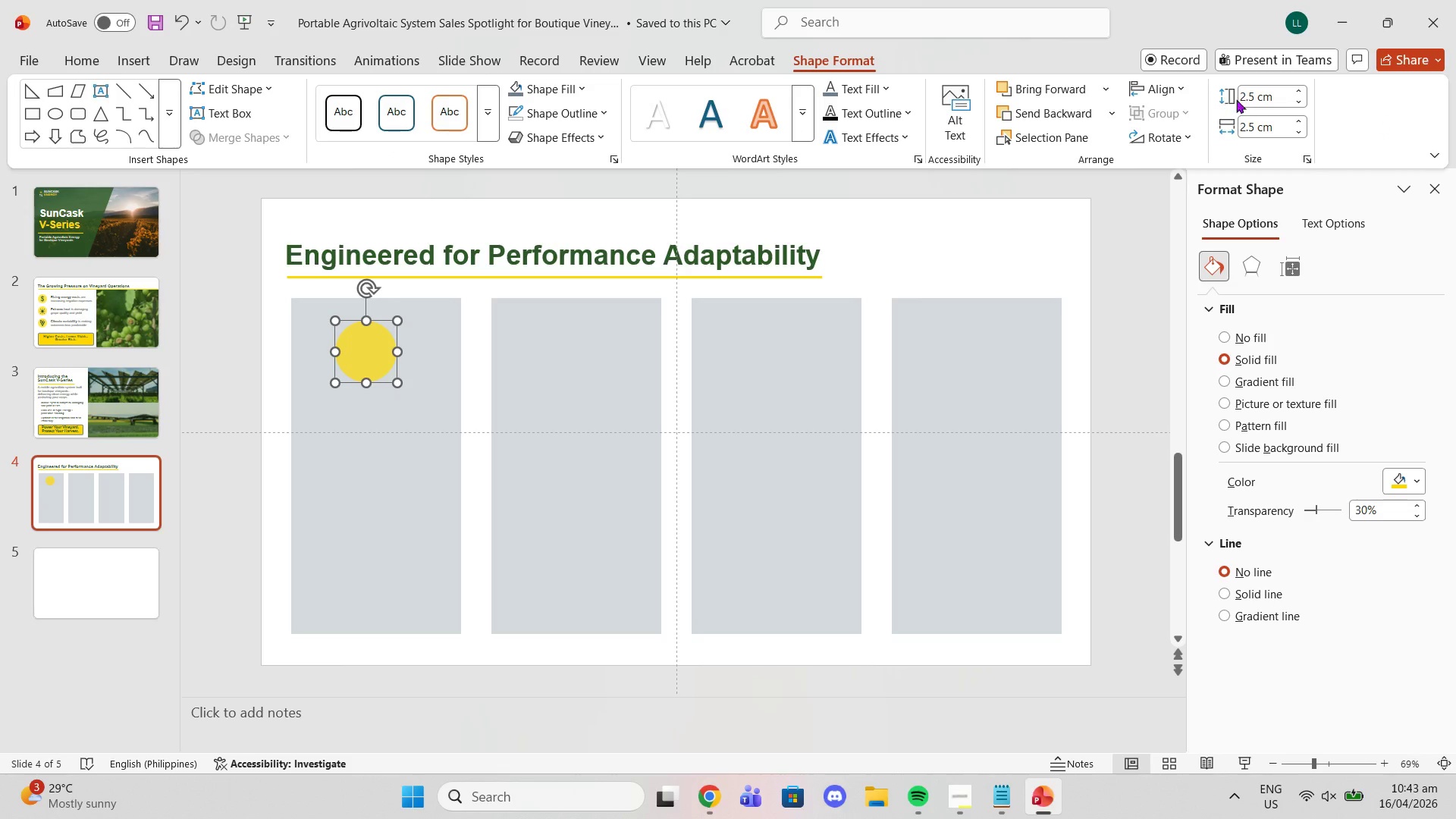 
left_click([1254, 102])
 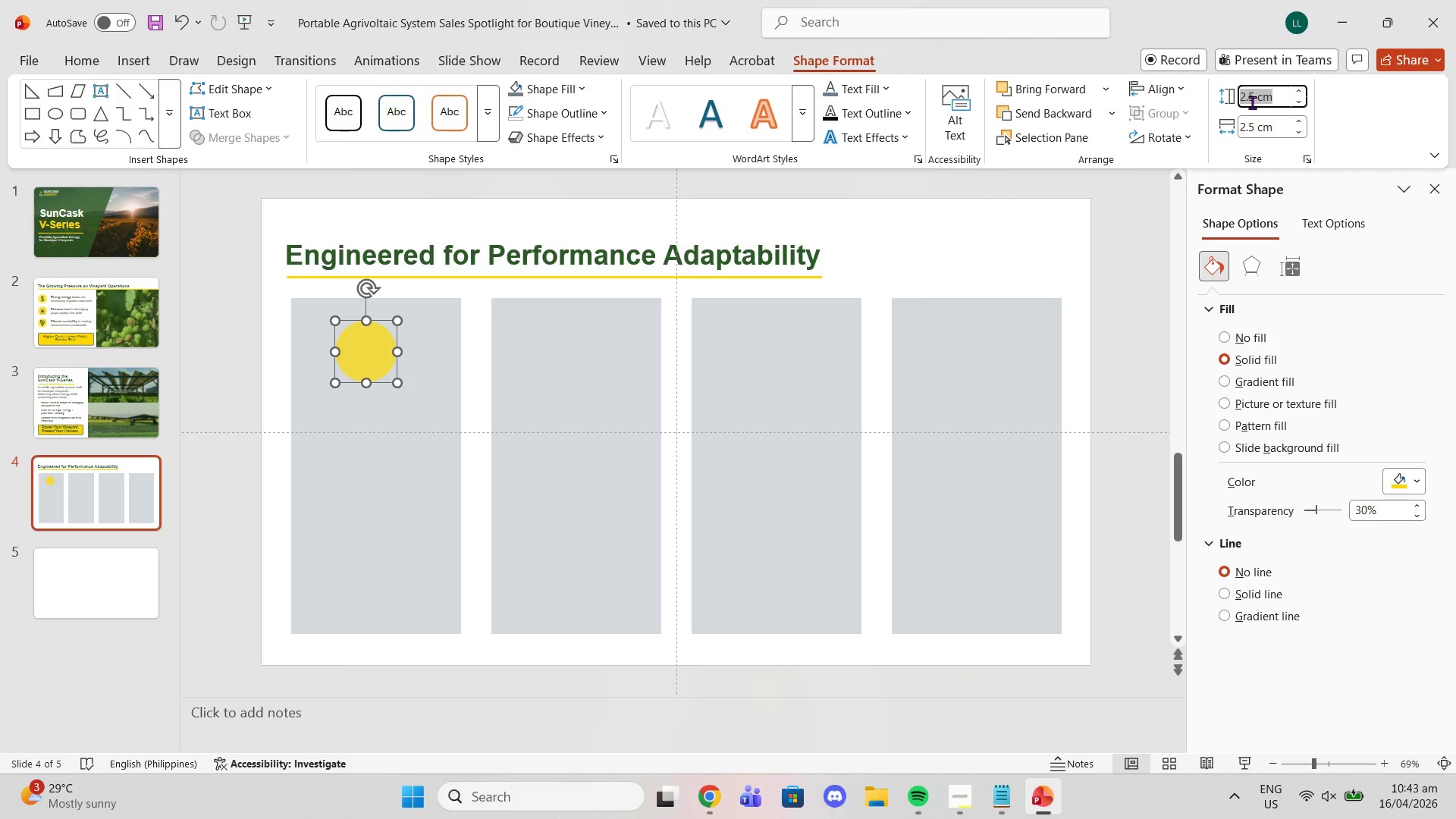 
key(3)
 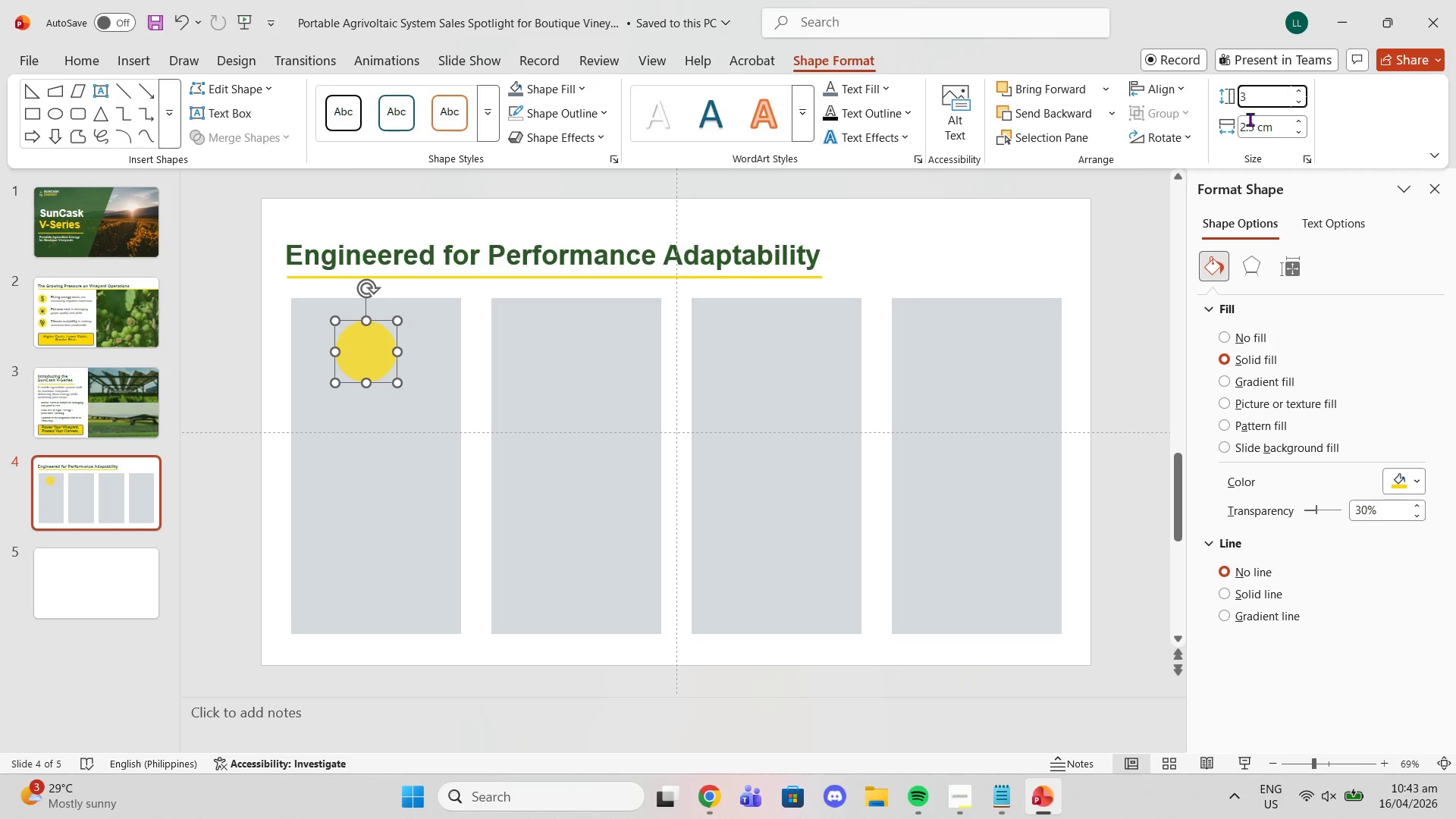 
left_click([1252, 124])
 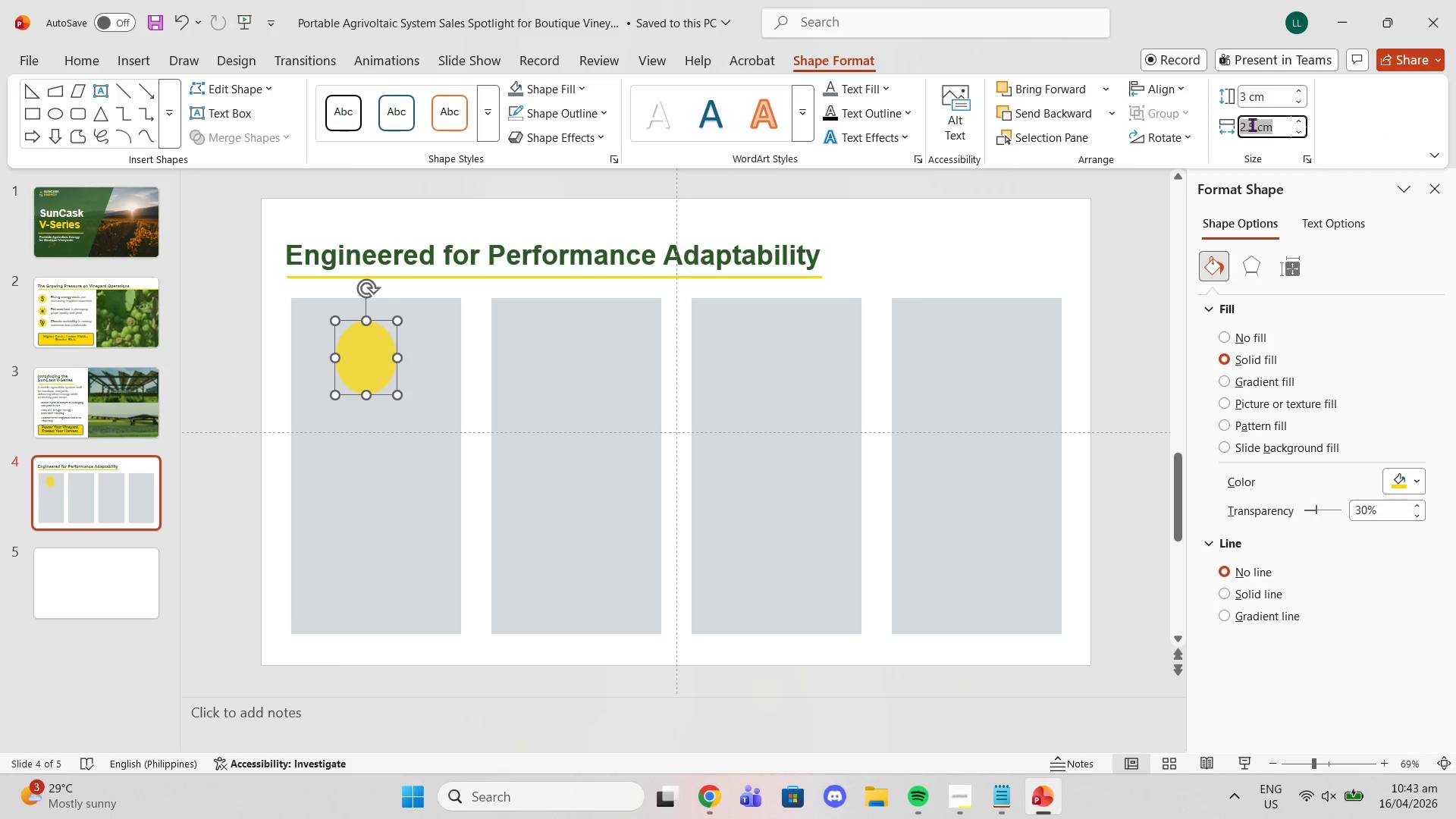 
key(3)
 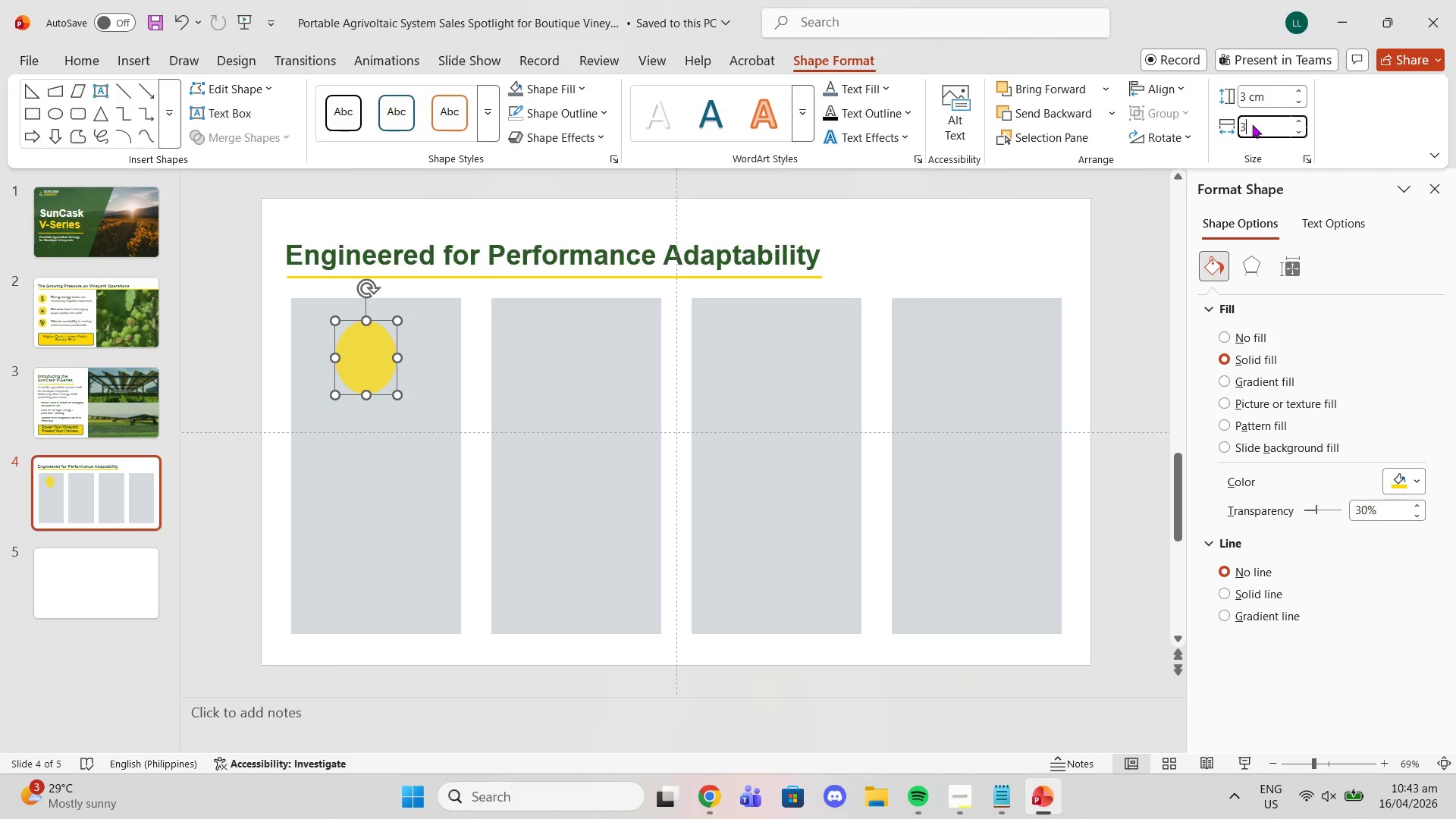 
key(Enter)
 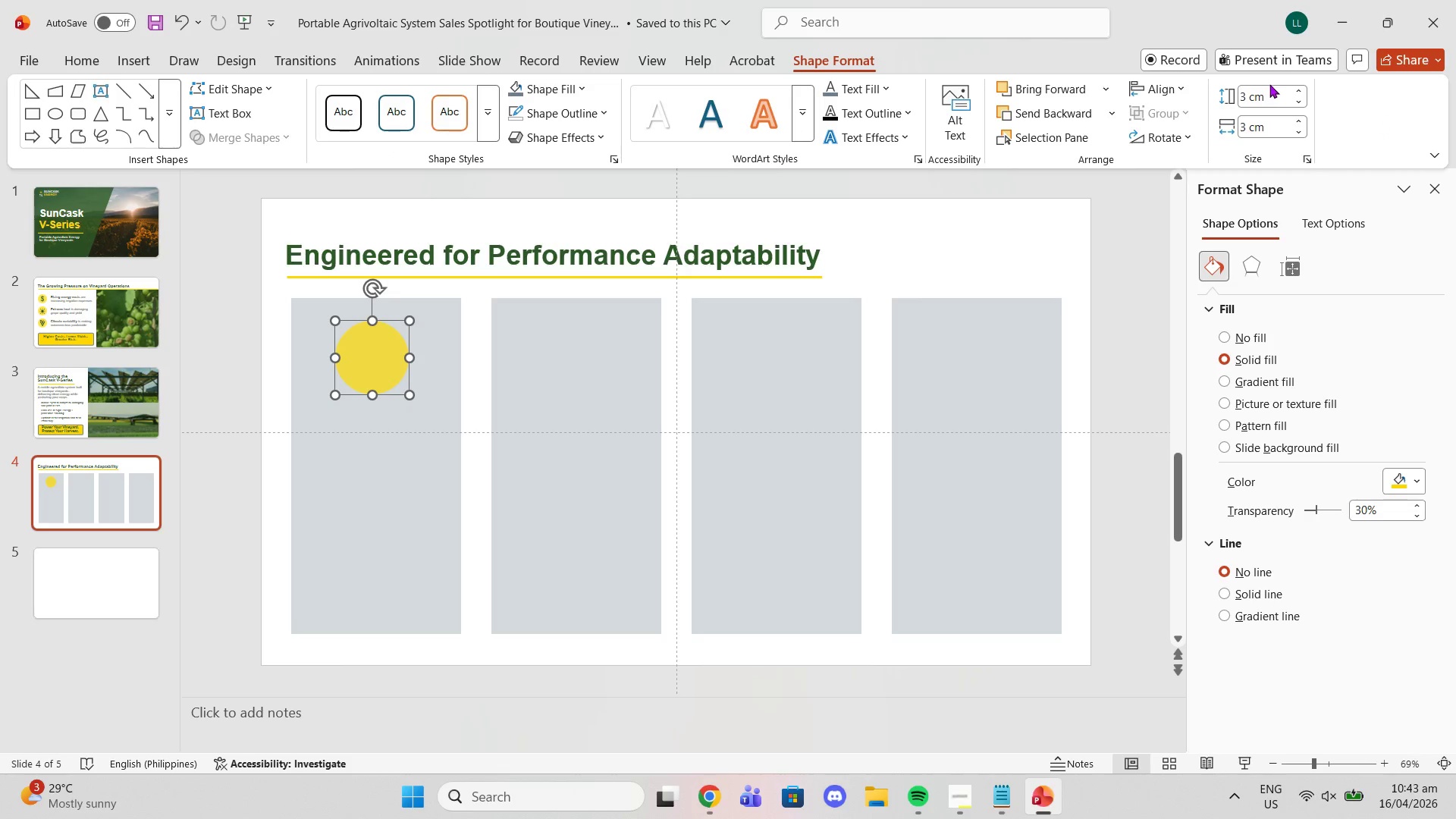 
left_click([1242, 99])
 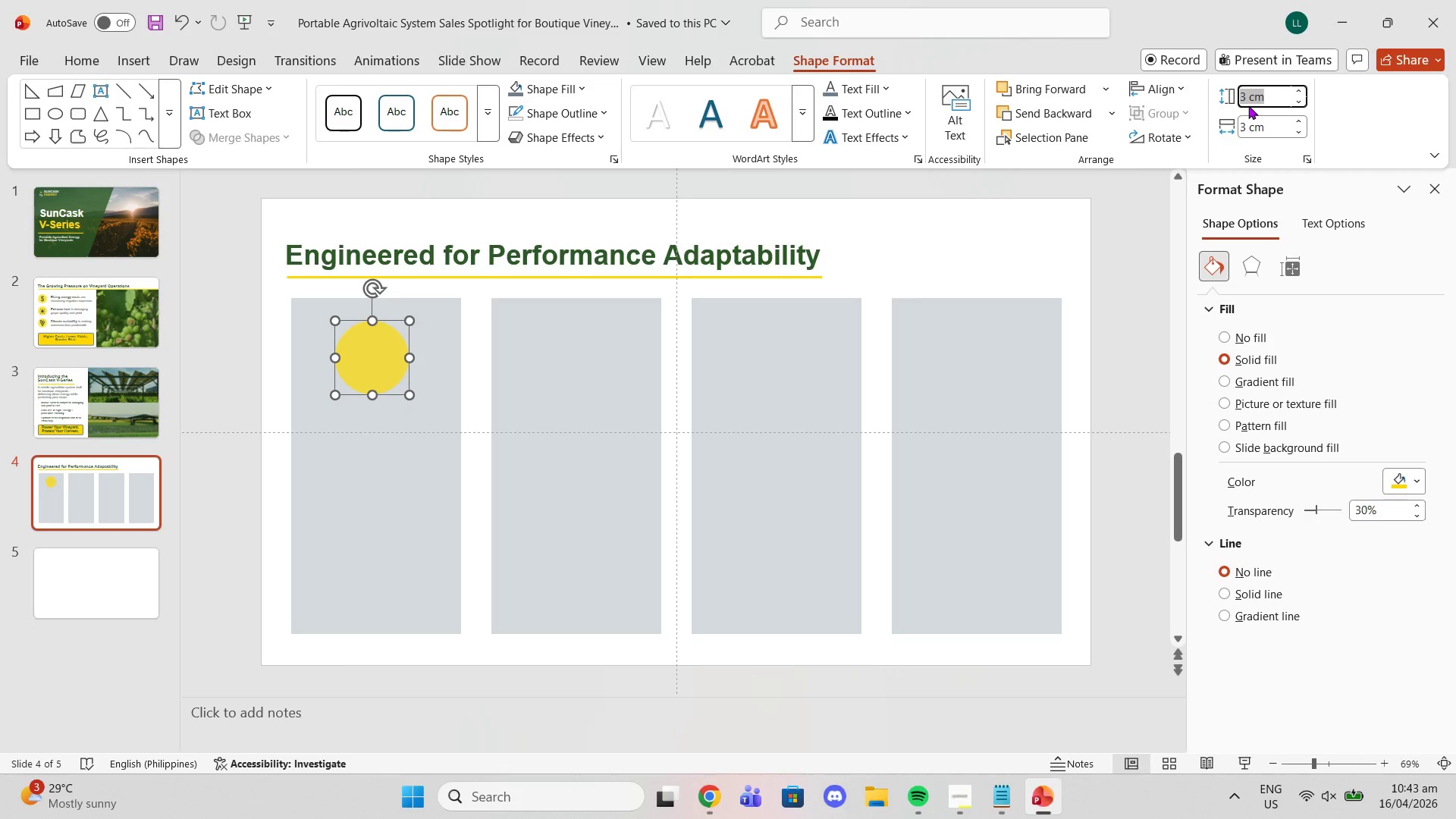 
key(3)
 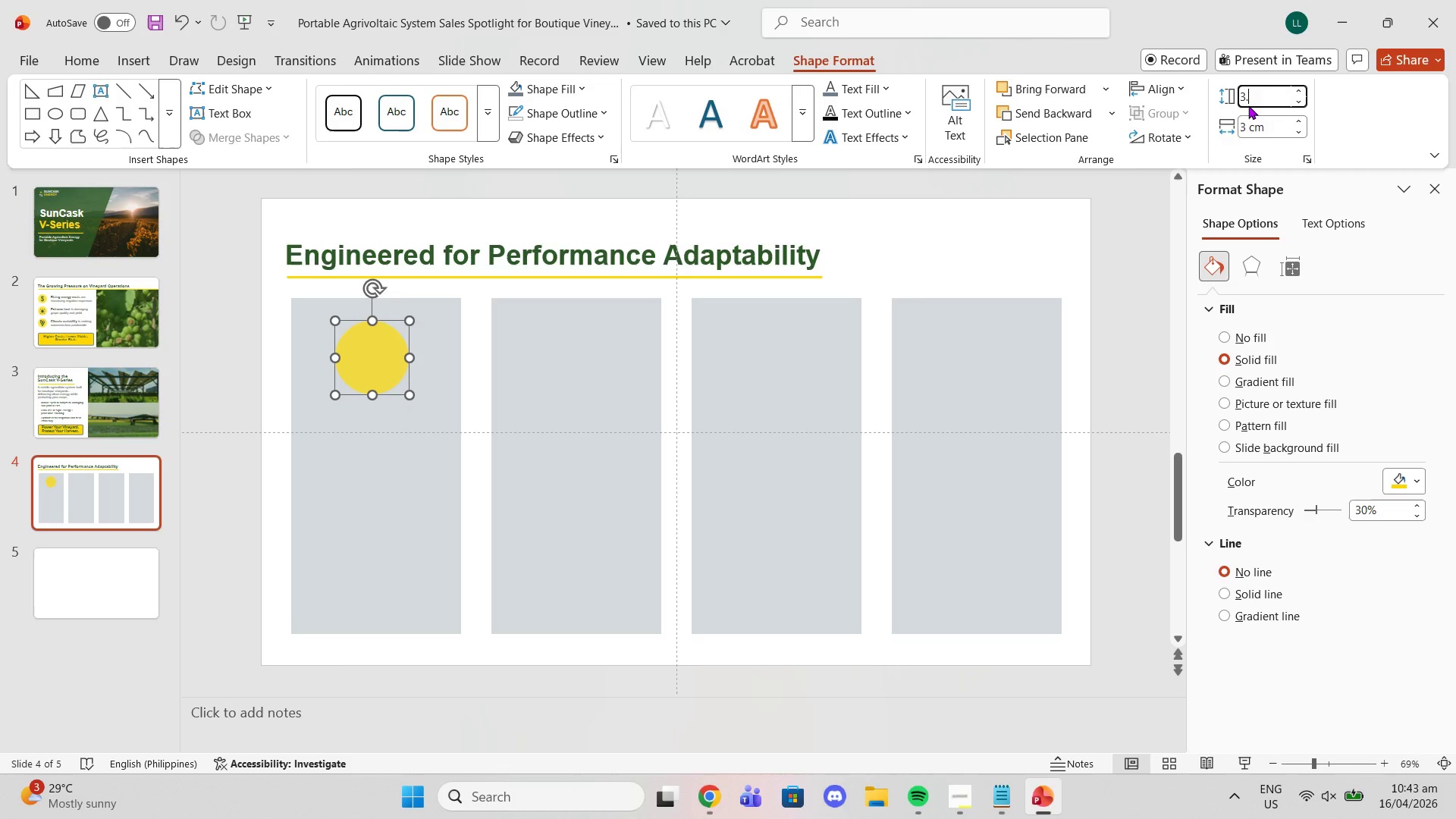 
key(Period)
 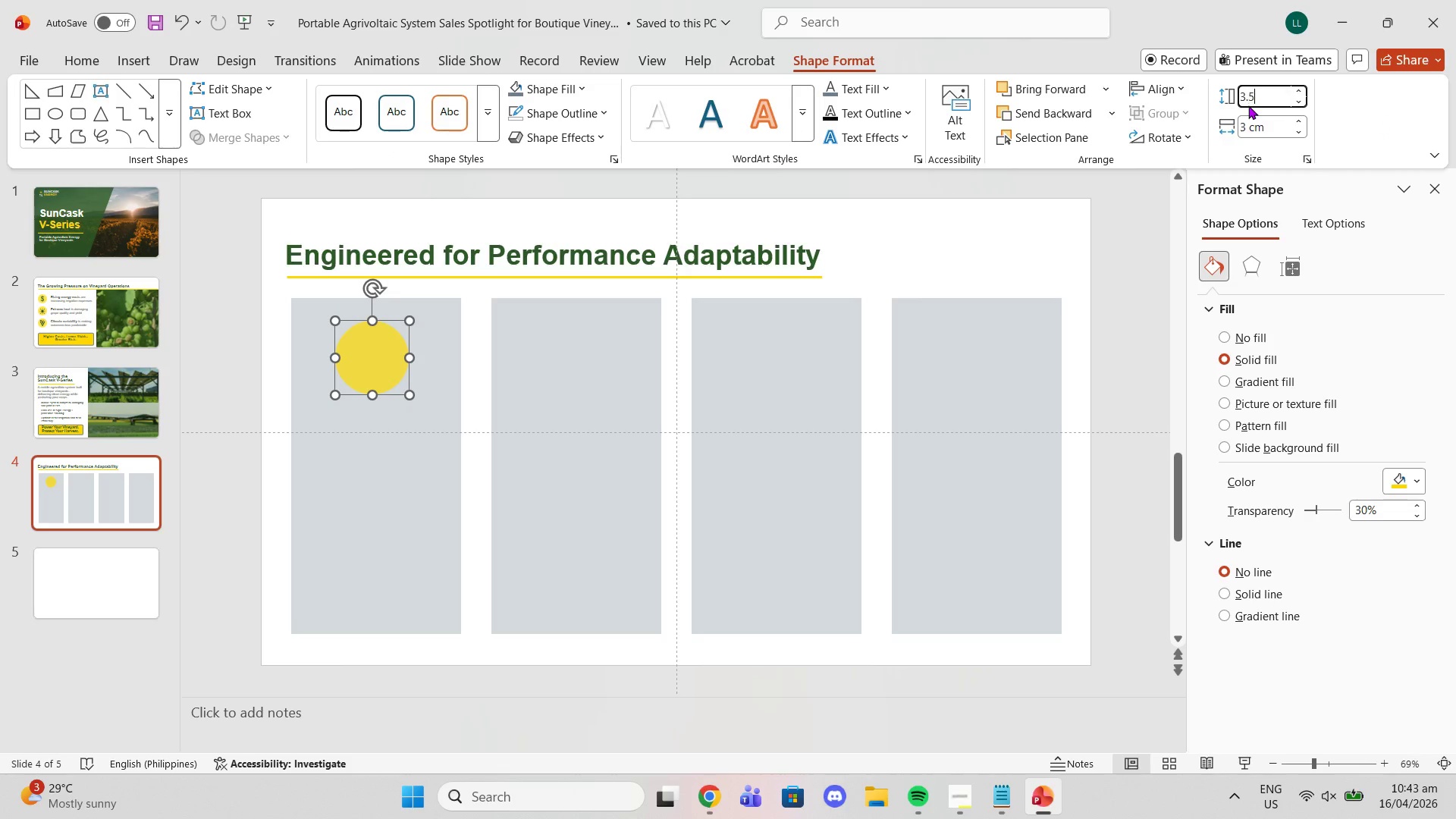 
key(5)
 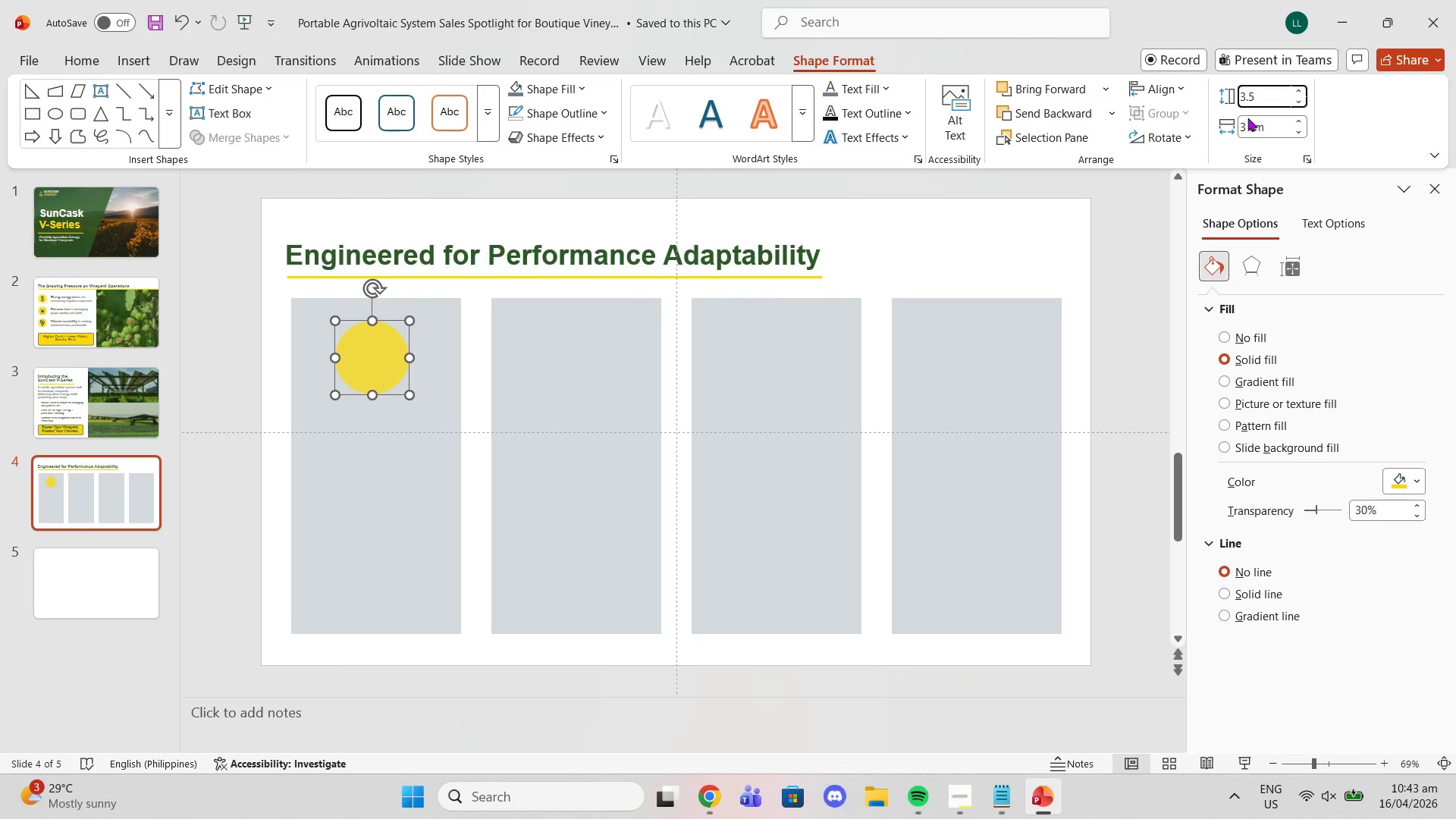 
left_click([1247, 120])
 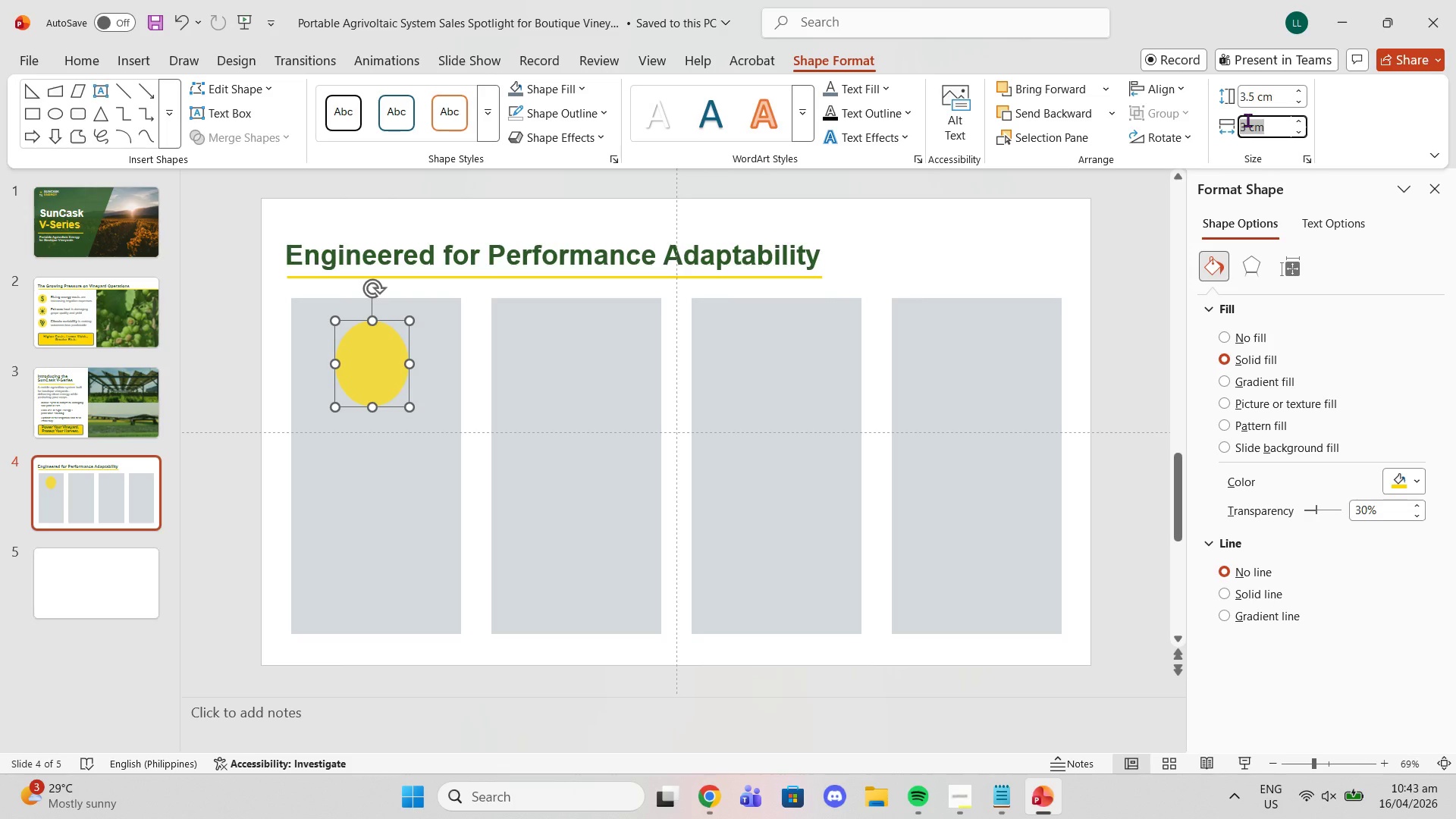 
key(3)
 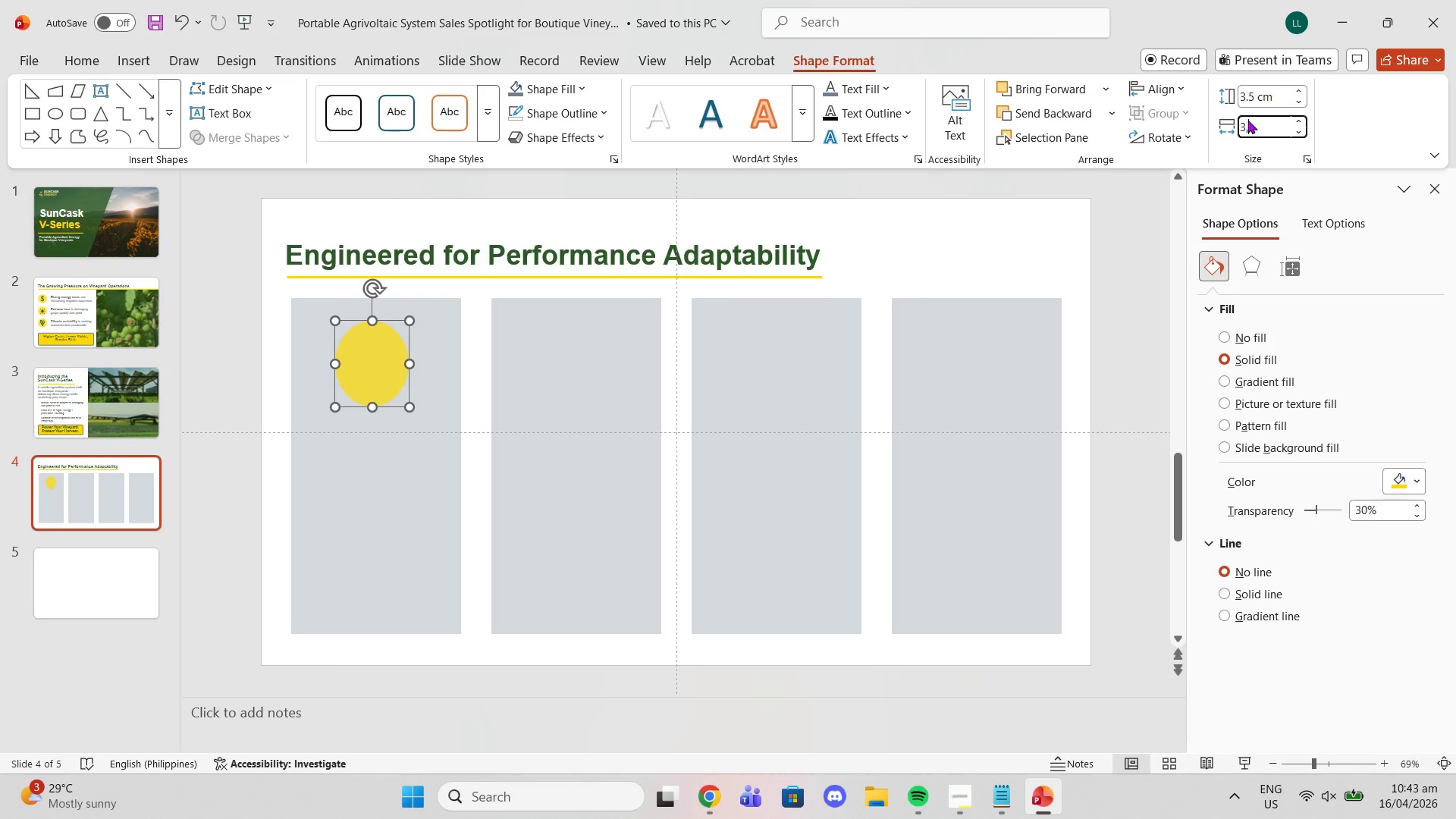 
key(Comma)
 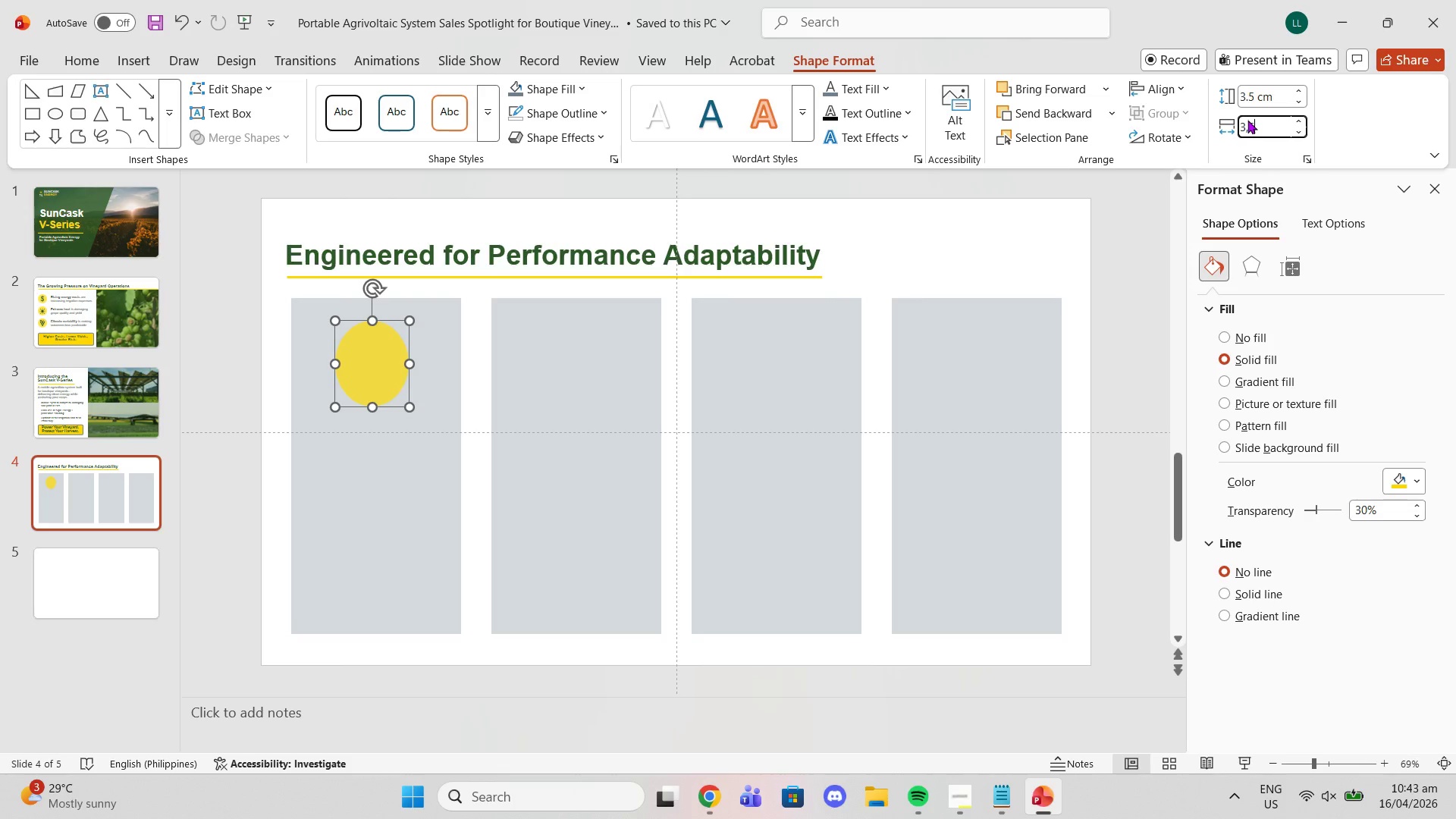 
key(5)
 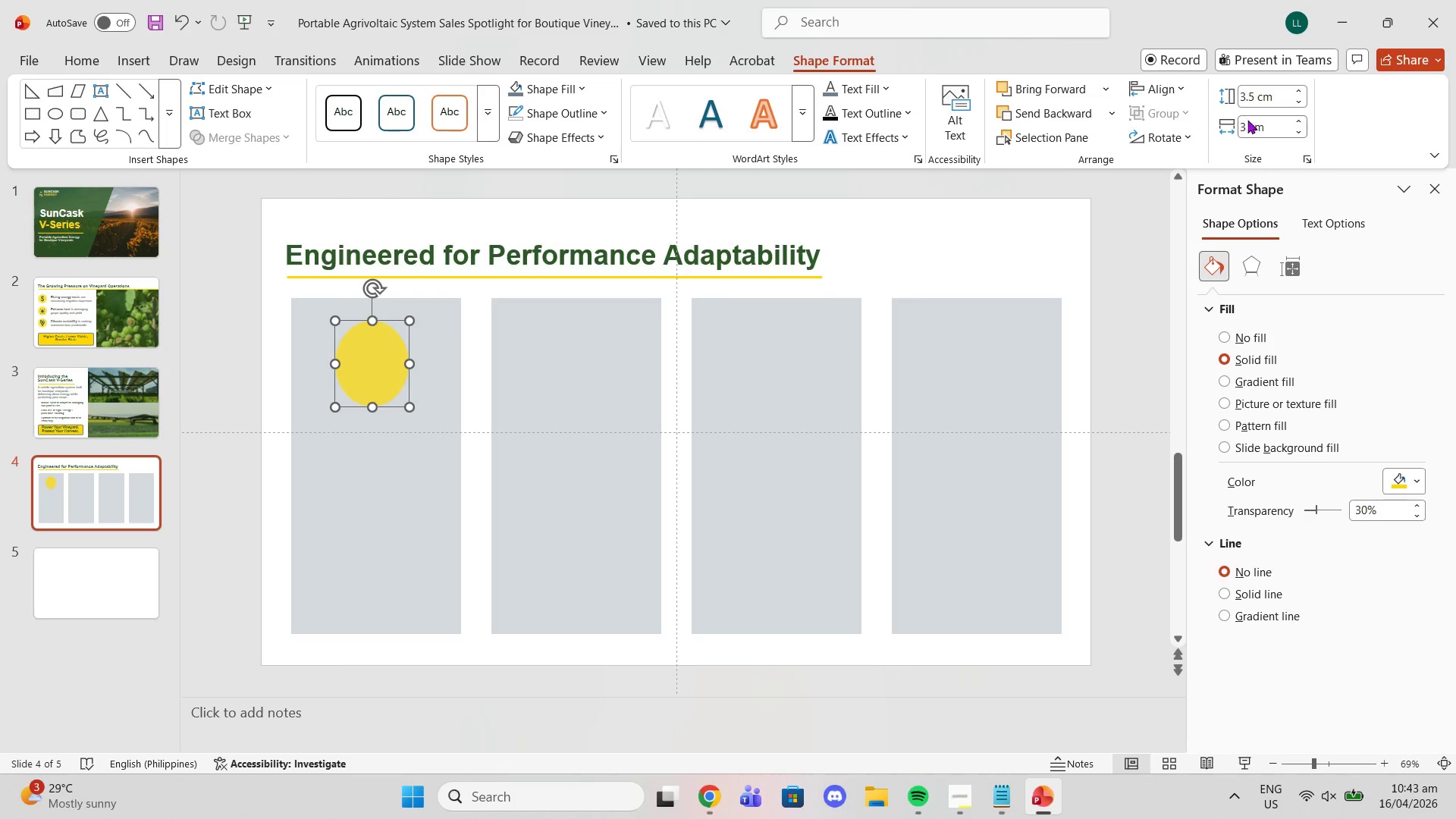 
key(Enter)
 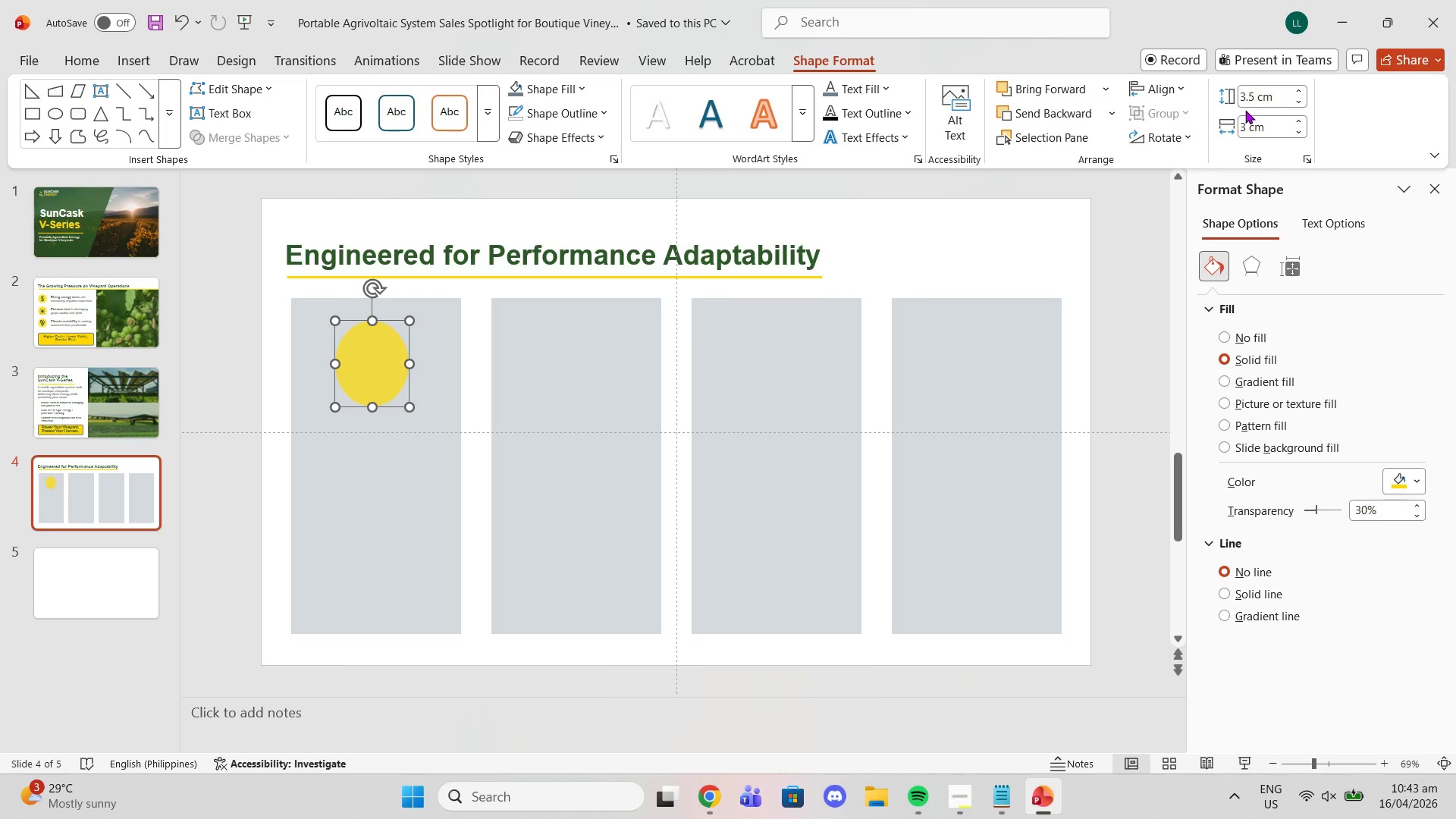 
left_click([1245, 126])
 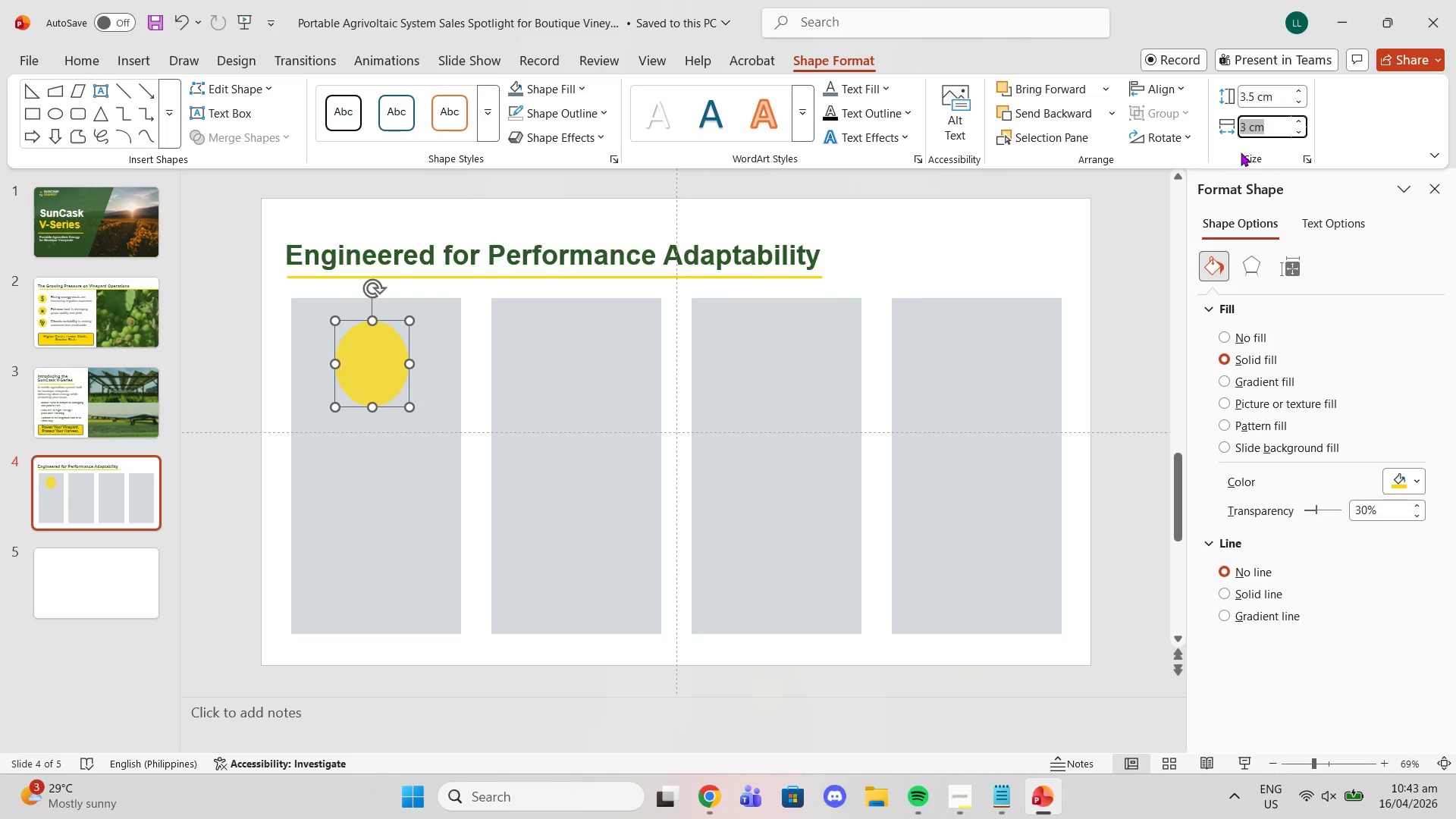 
key(3)
 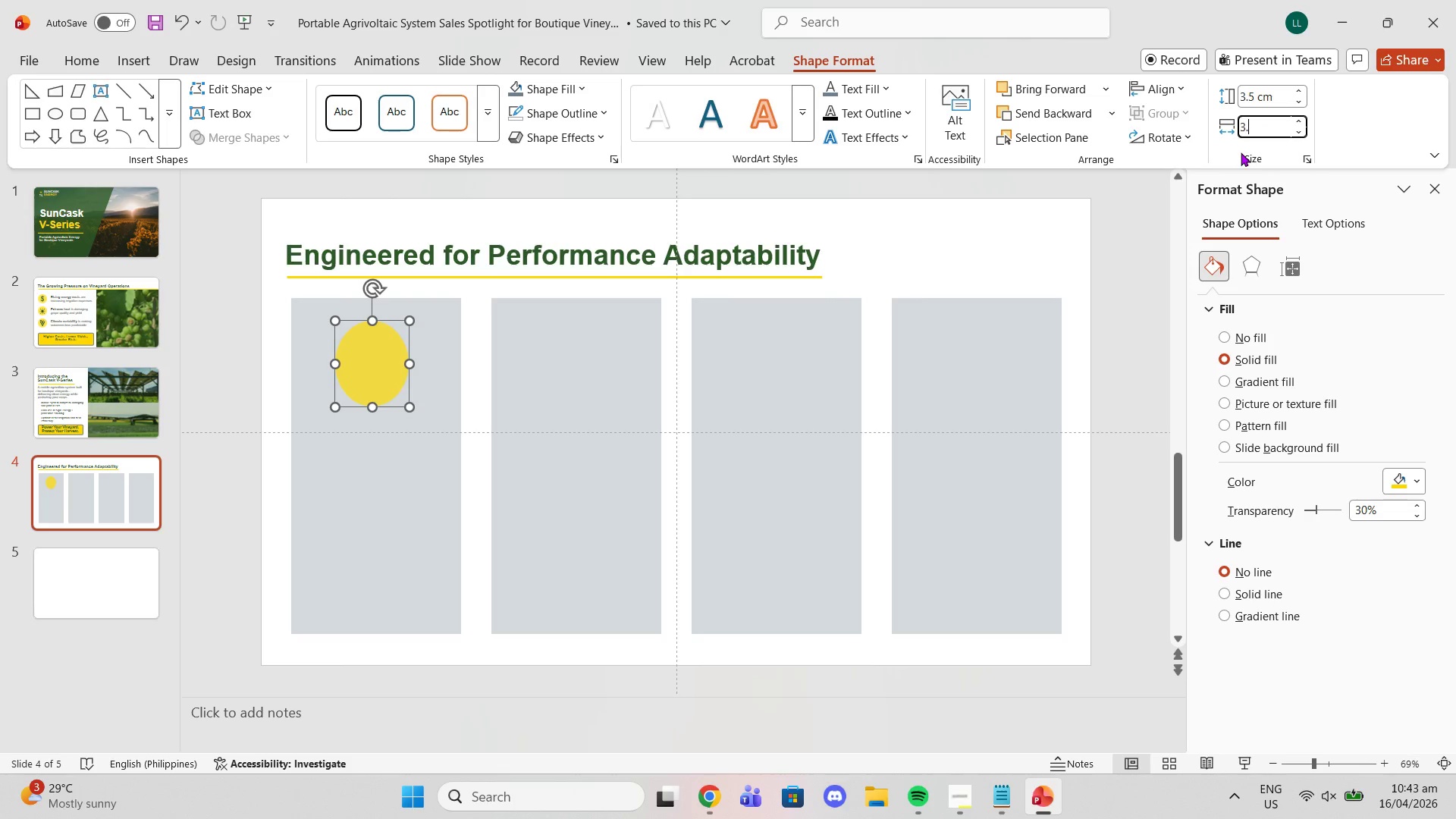 
key(Period)
 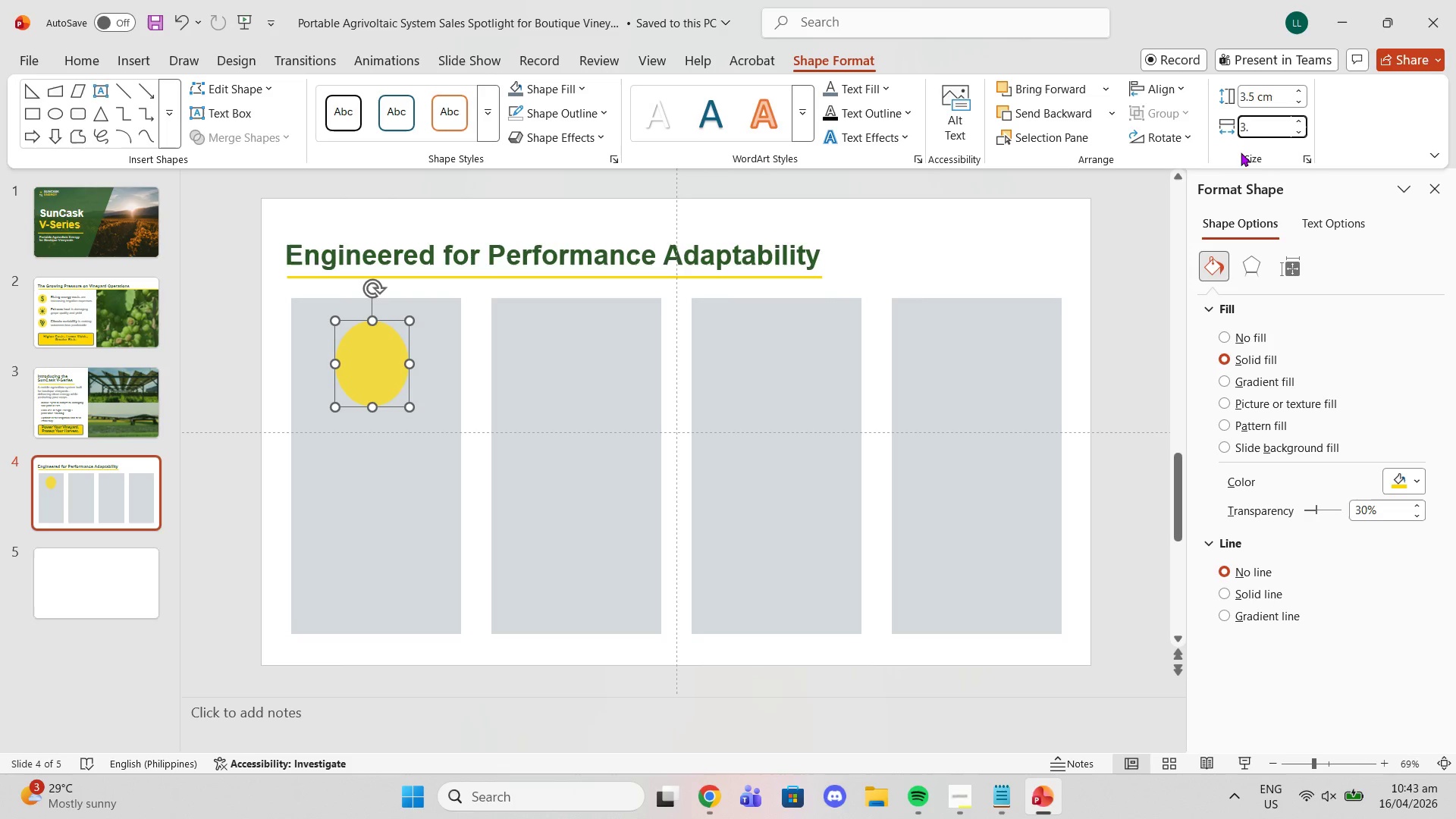 
key(5)
 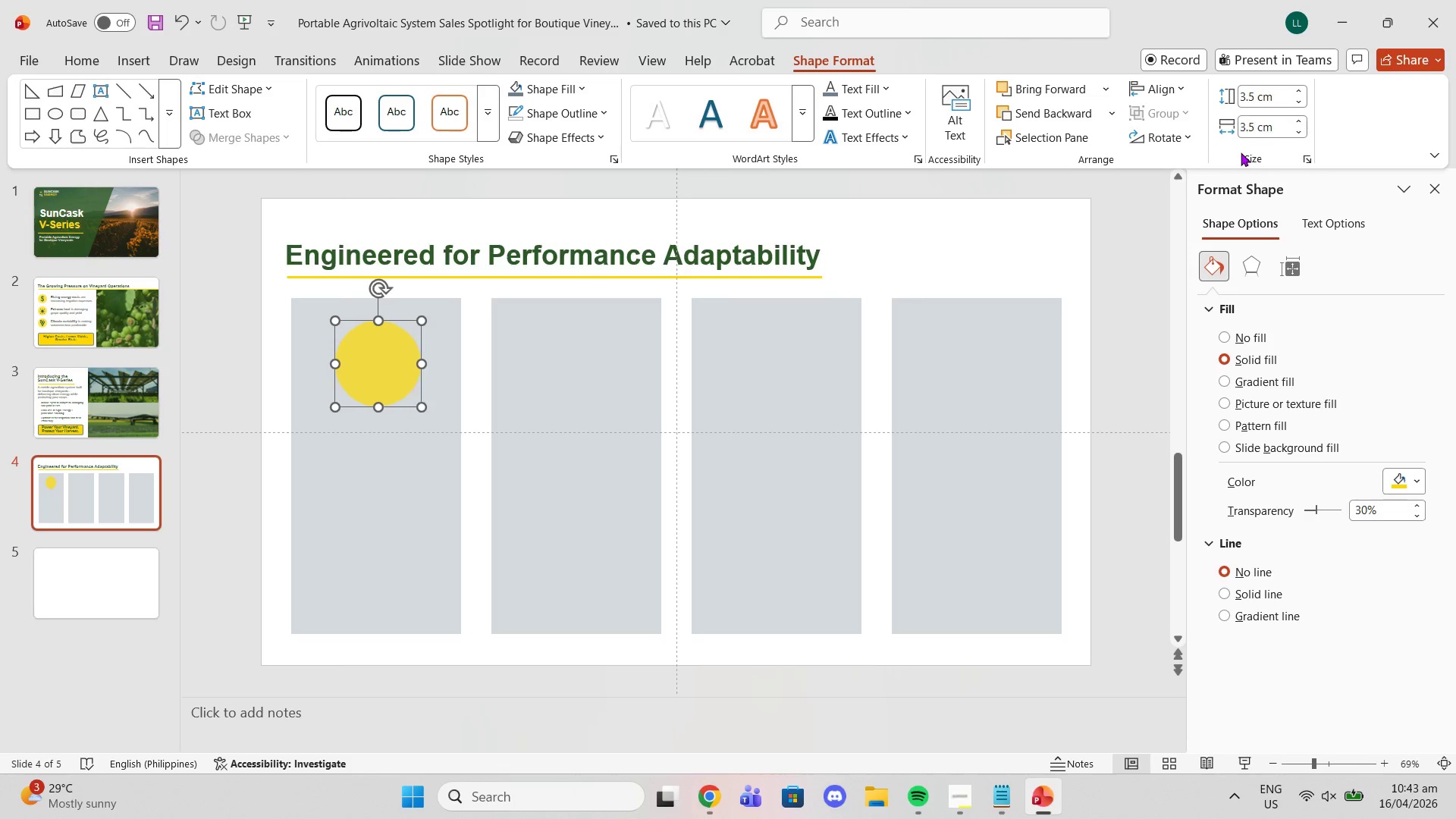 
key(Enter)
 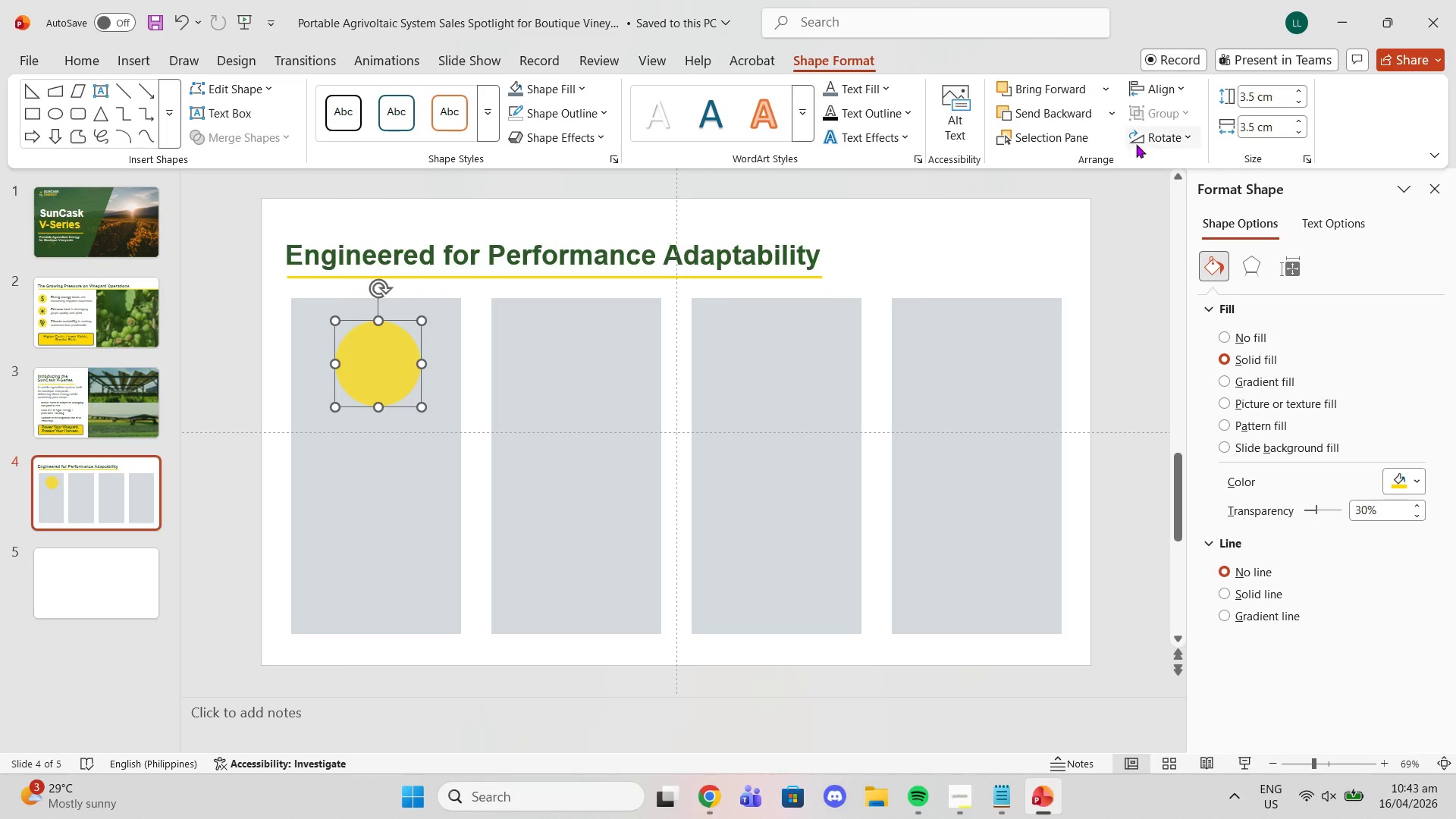 
left_click([1135, 271])
 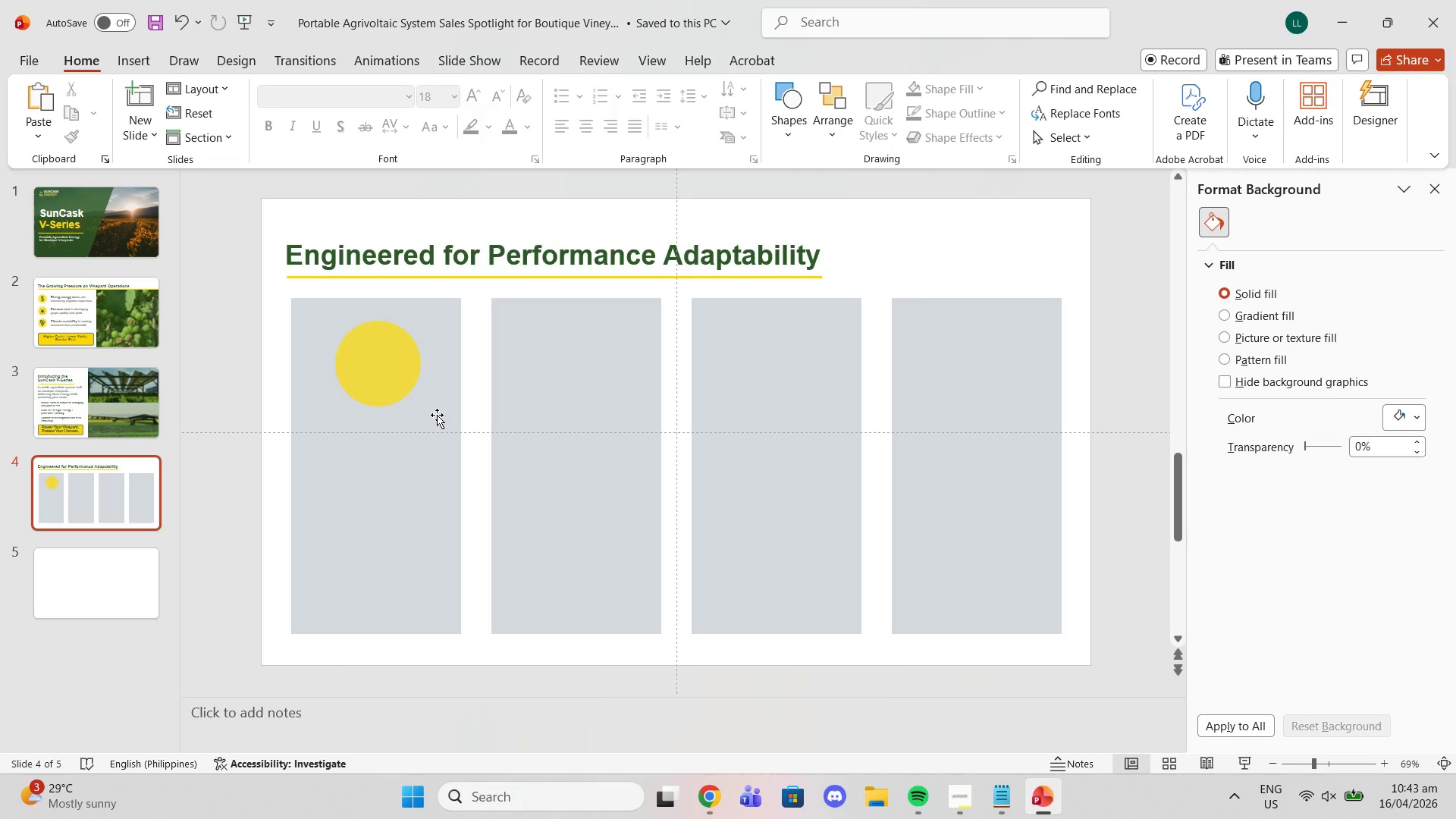 
left_click_drag(start_coordinate=[381, 372], to_coordinate=[380, 369])
 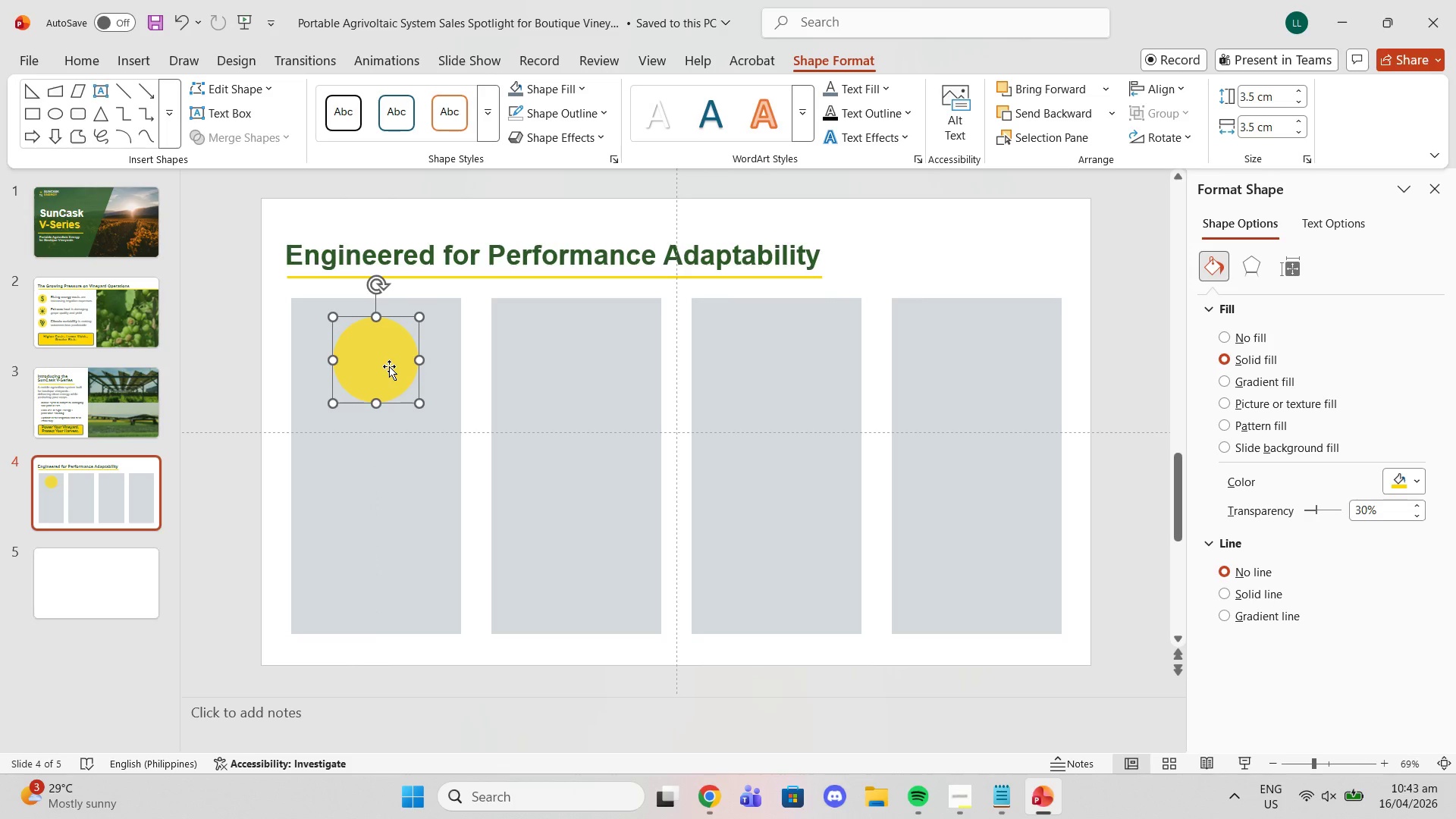 
key(Control+V)
 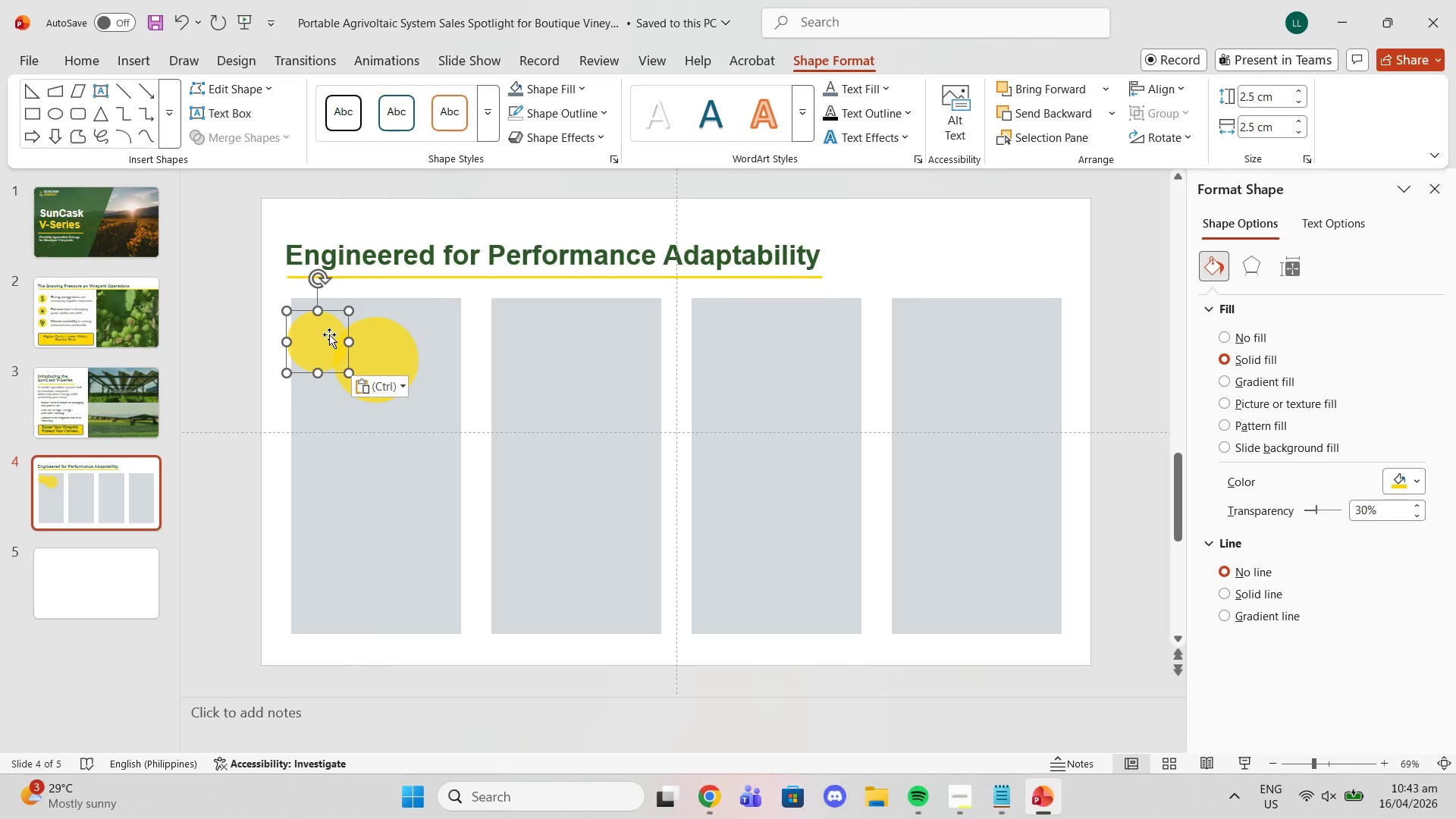 
key(Delete)
 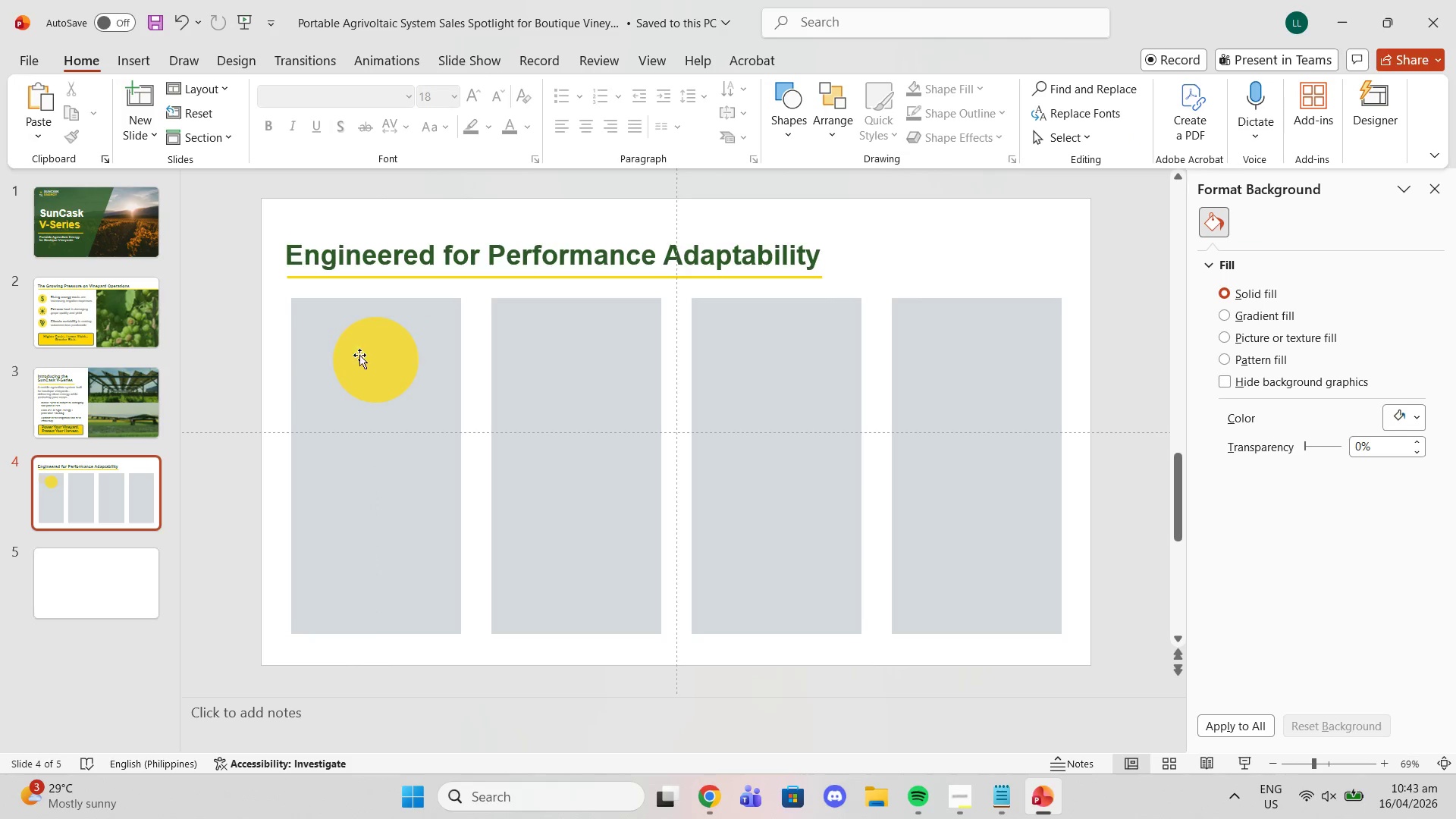 
left_click([365, 357])
 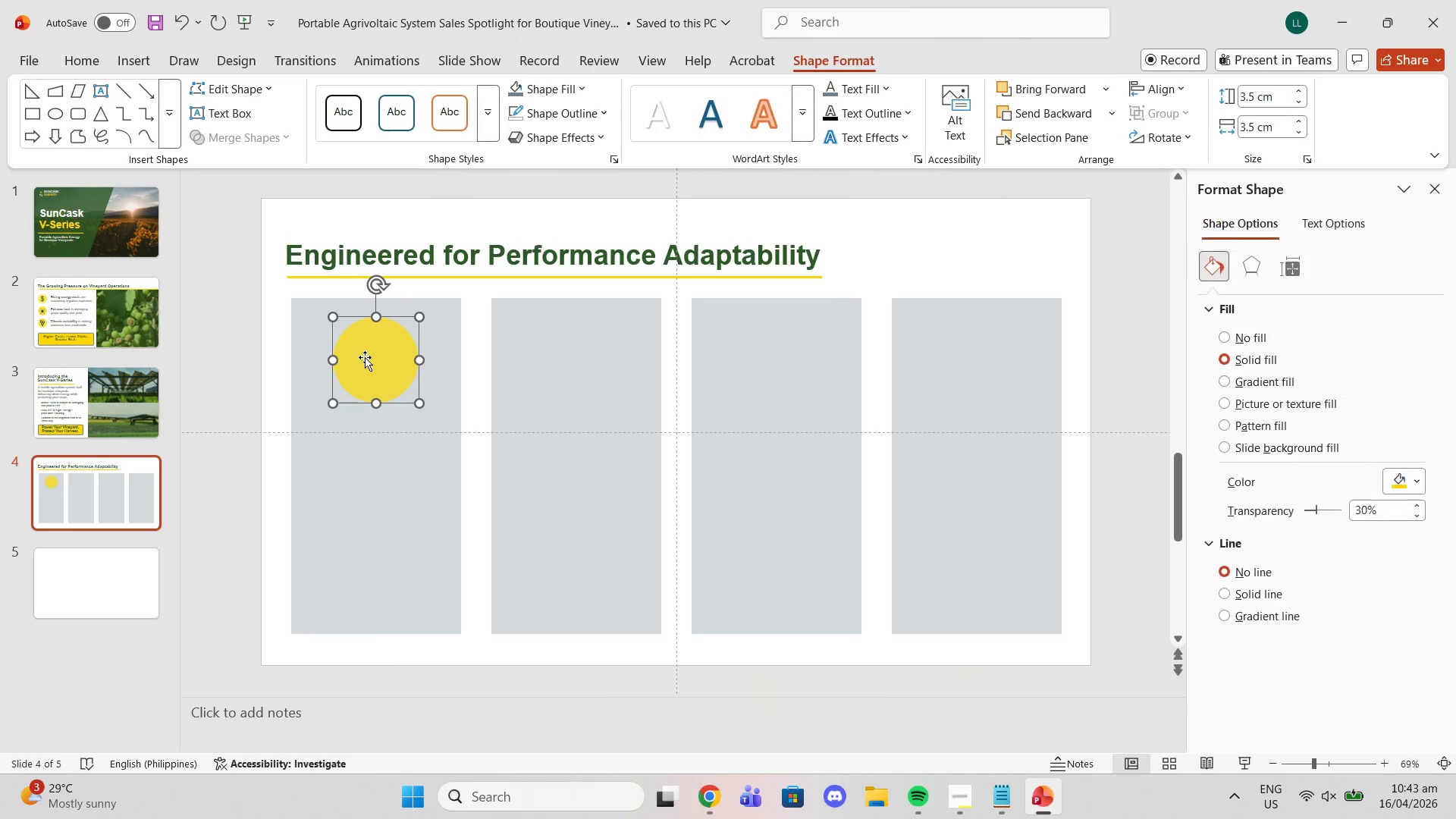 
key(Control+ControlLeft)
 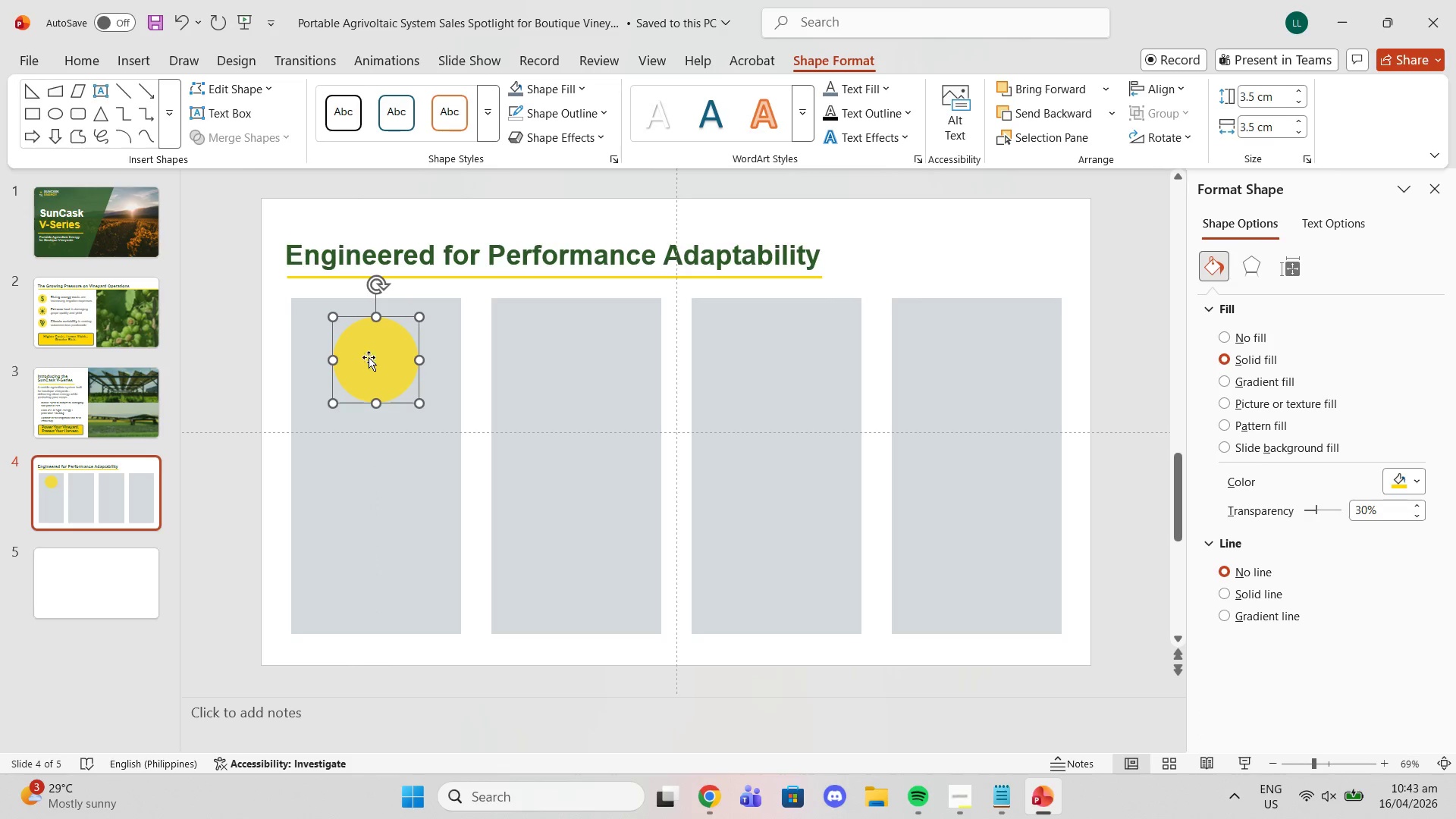 
key(Control+C)
 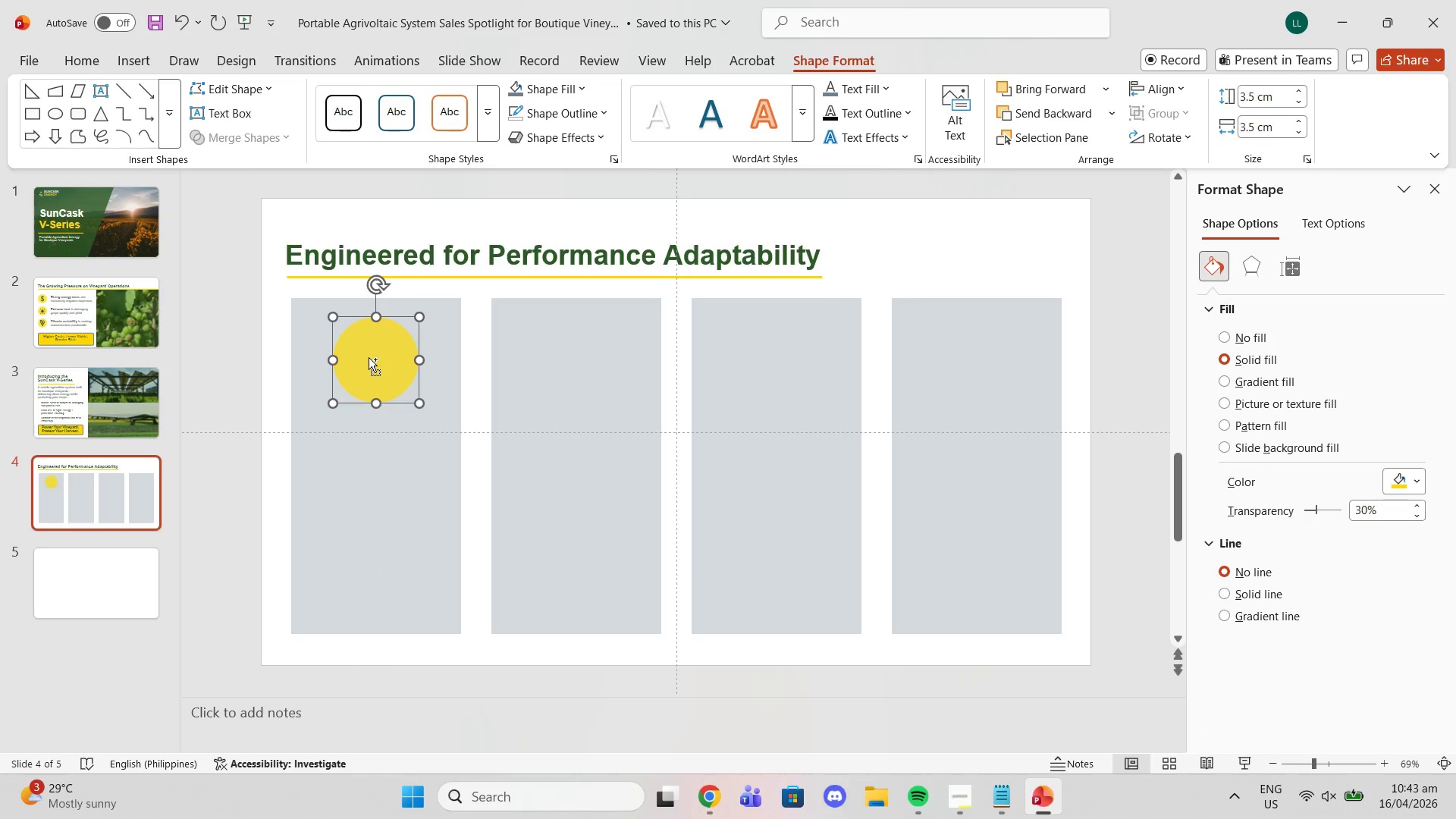 
key(Control+ControlLeft)
 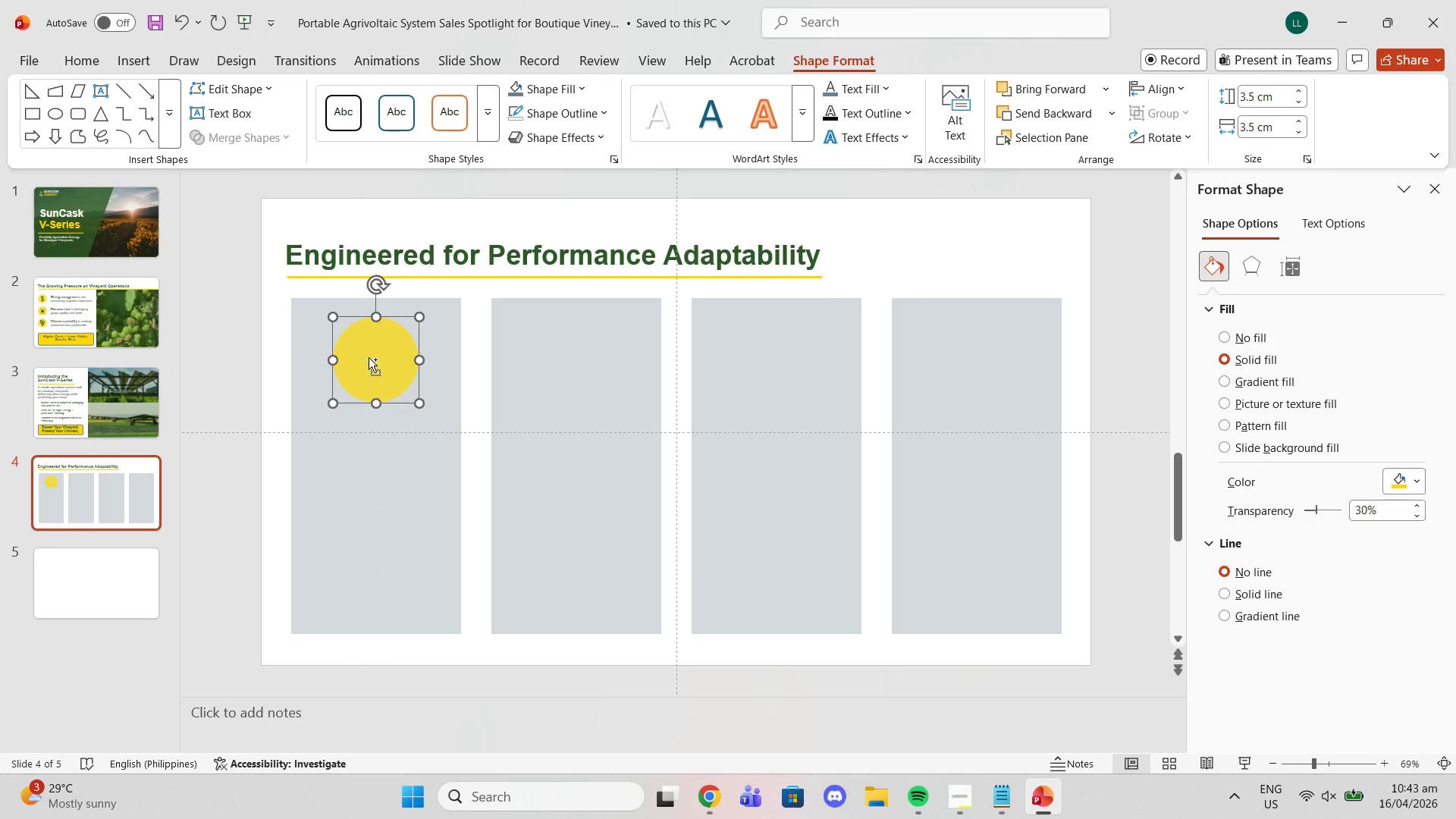 
key(Control+ControlLeft)
 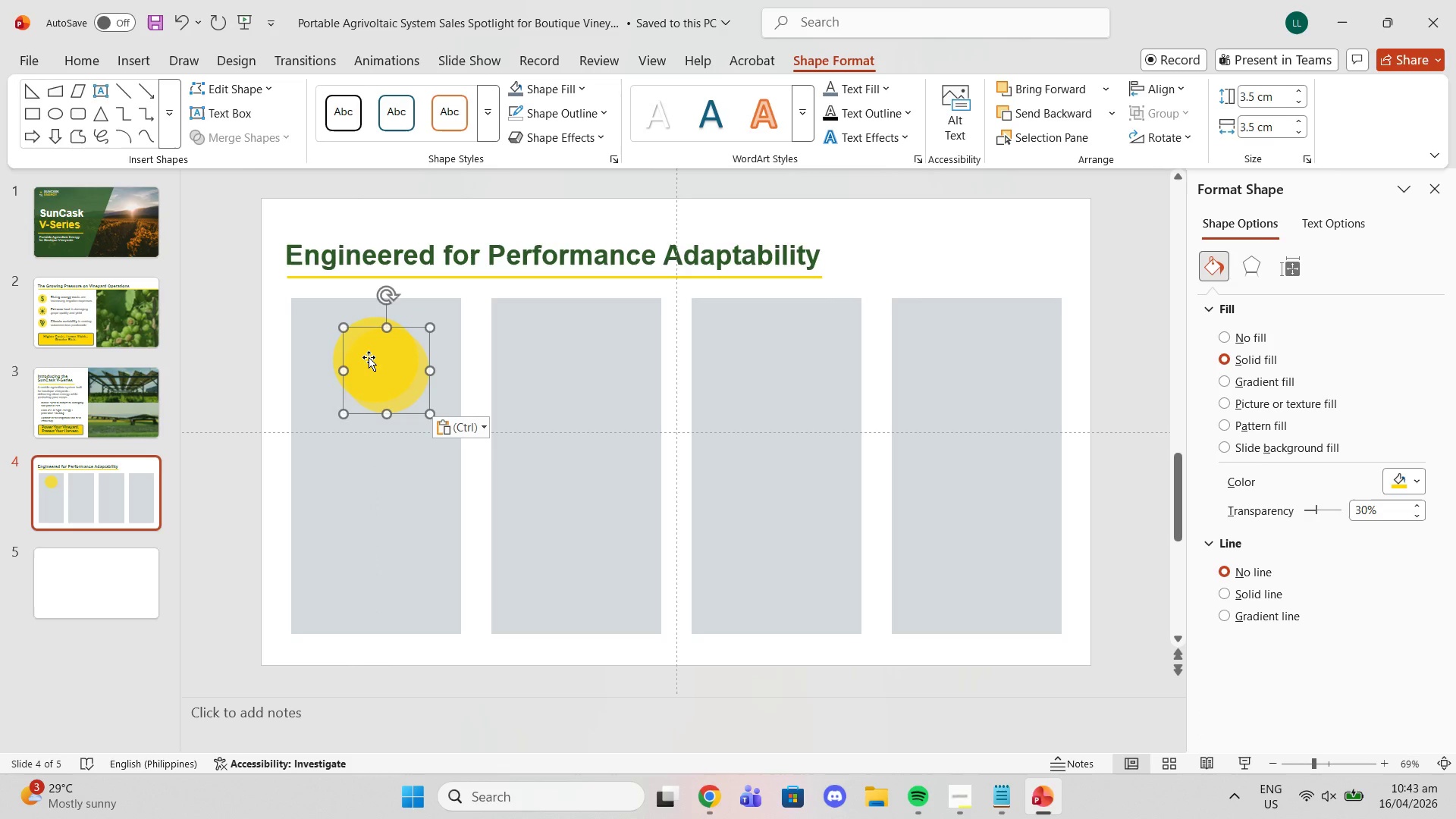 
key(Control+V)
 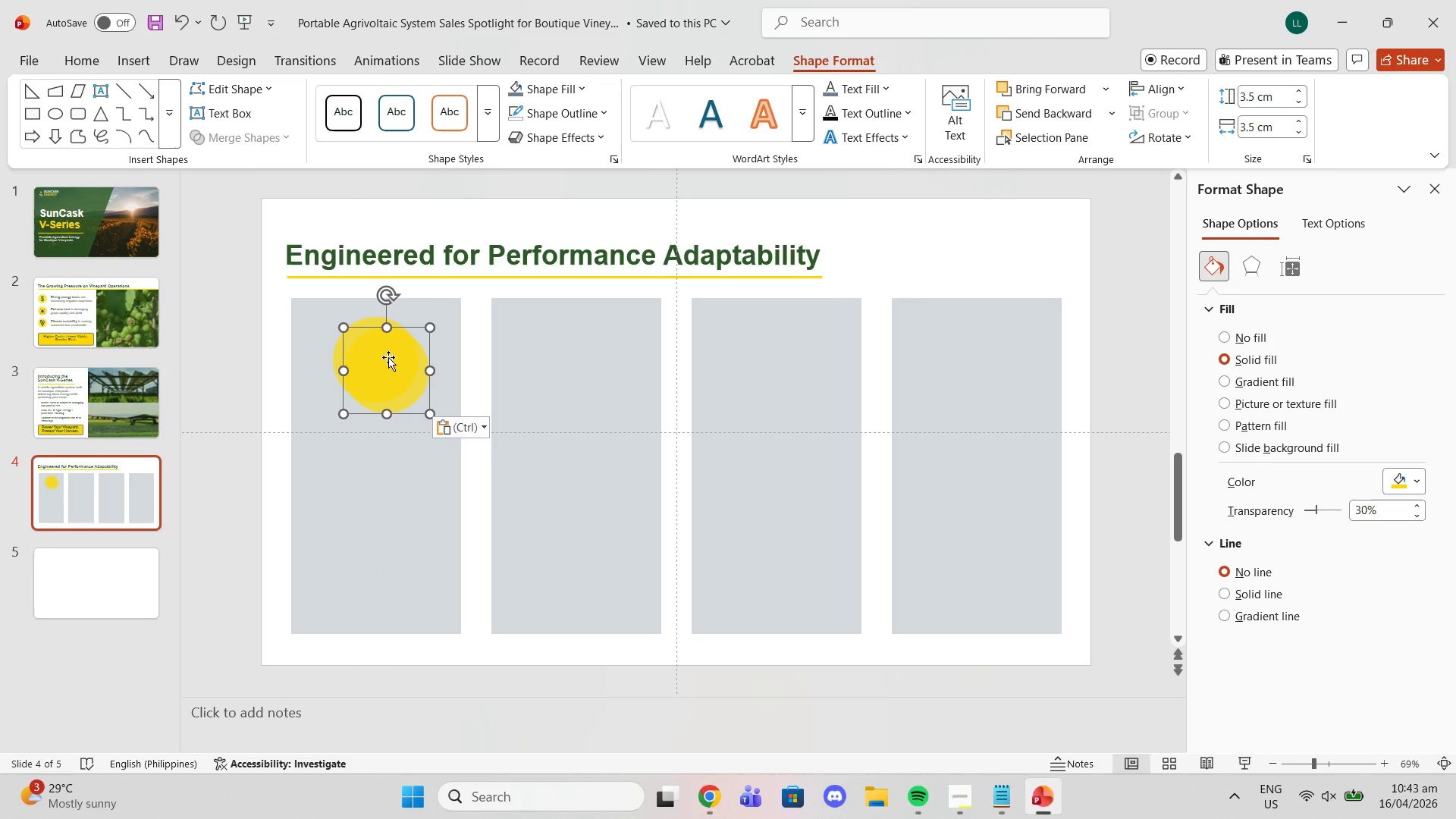 
left_click_drag(start_coordinate=[388, 357], to_coordinate=[576, 342])
 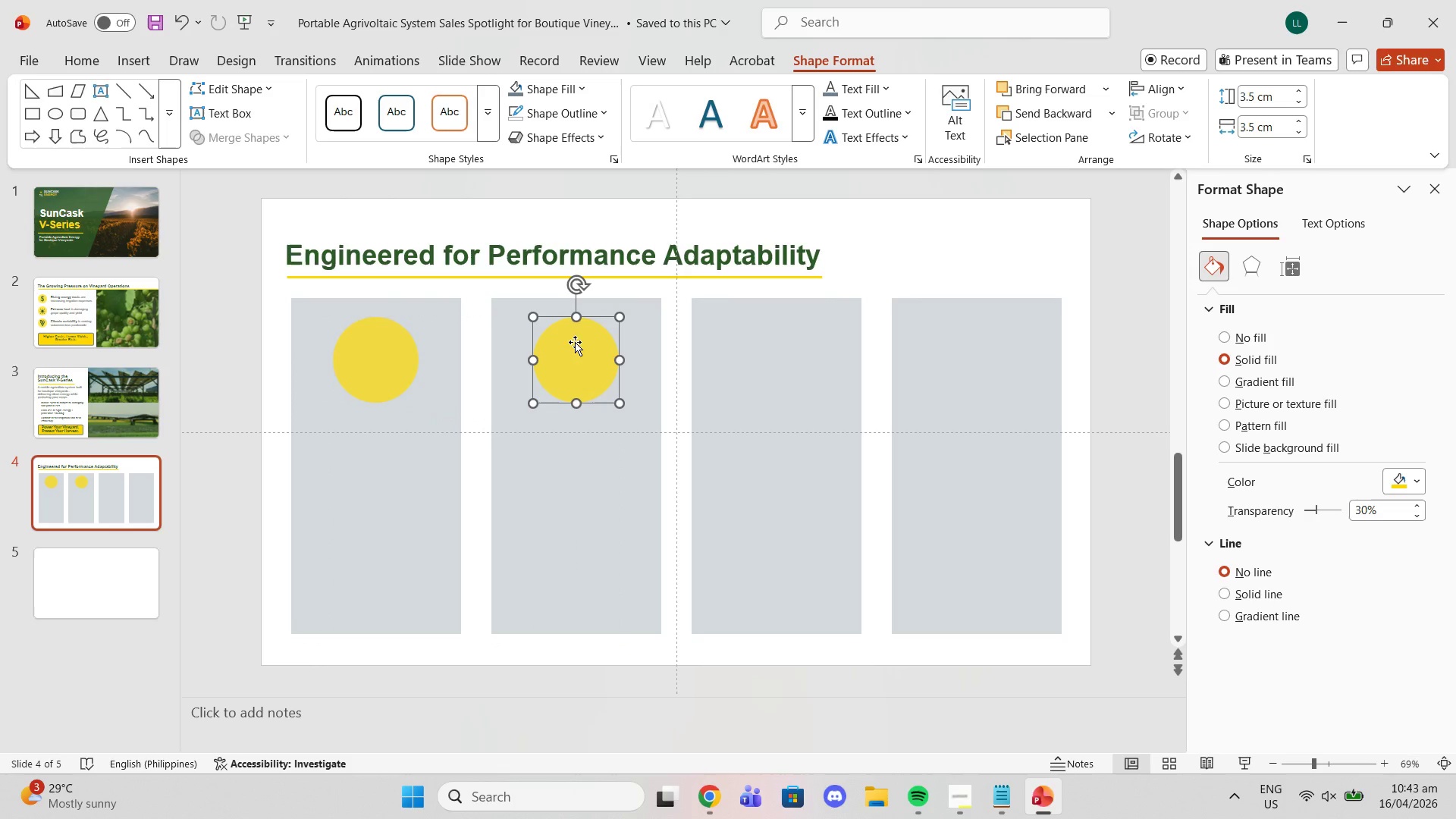 
key(Control+V)
 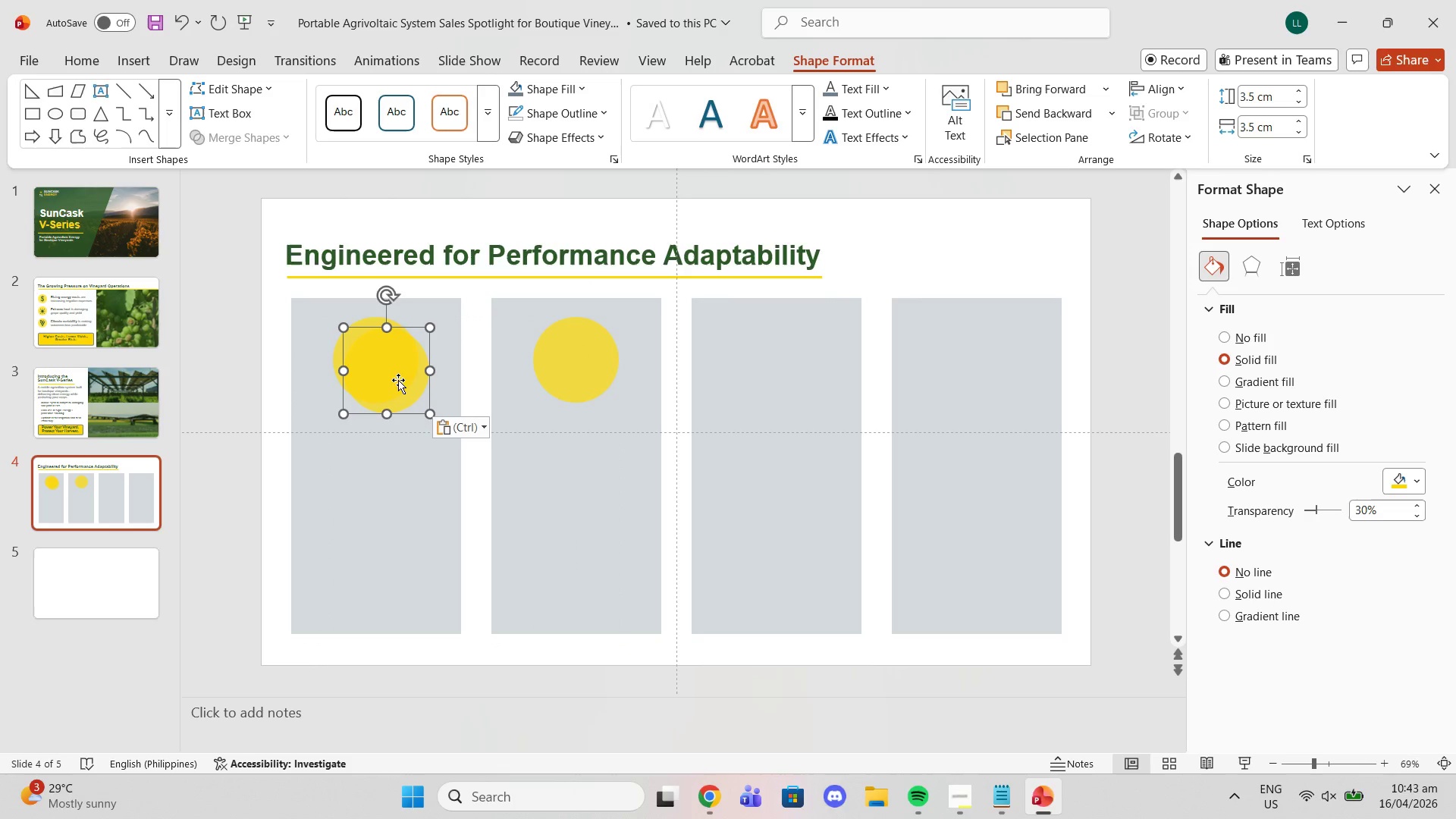 
left_click_drag(start_coordinate=[396, 380], to_coordinate=[787, 366])
 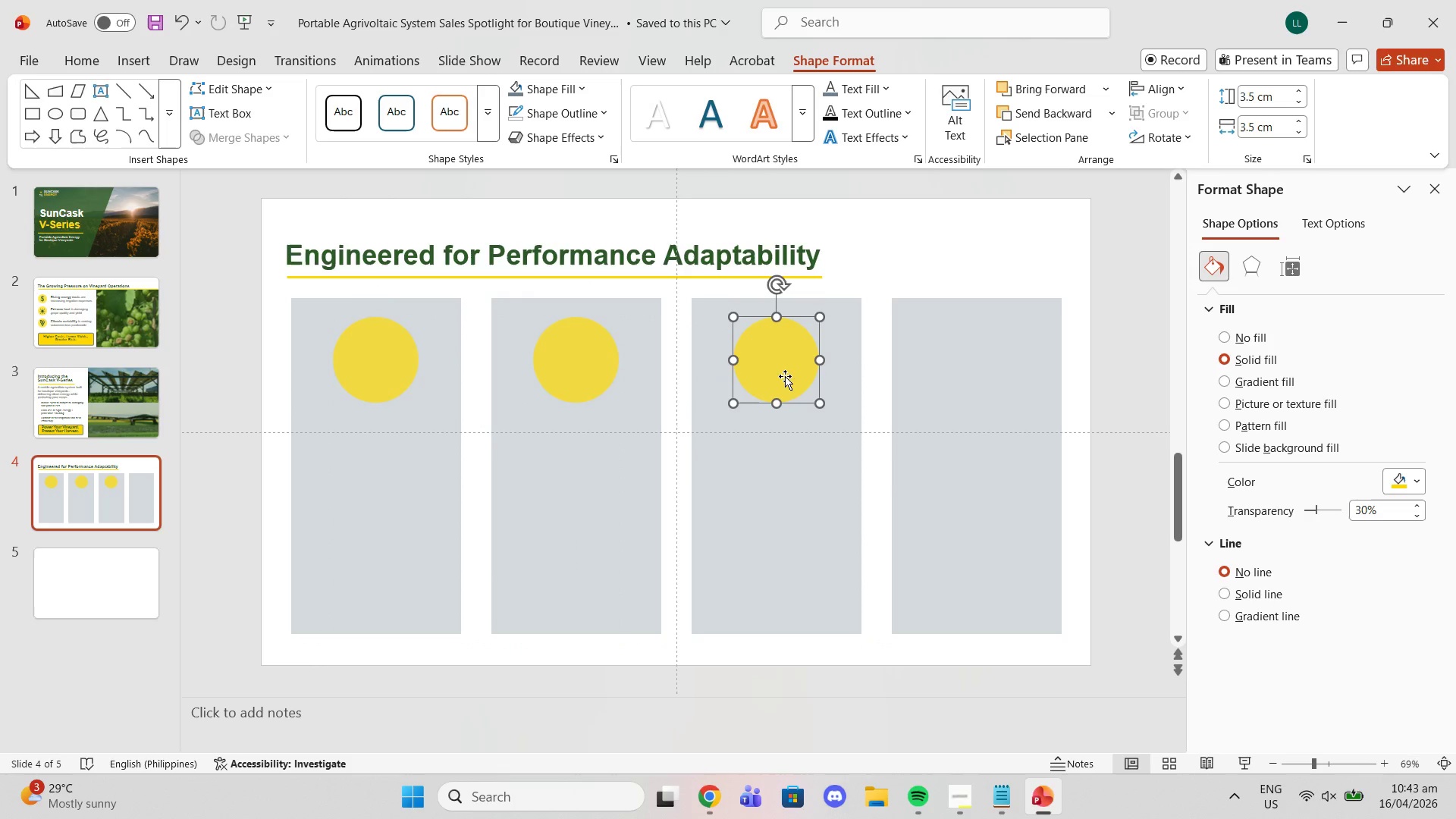 
key(Control+V)
 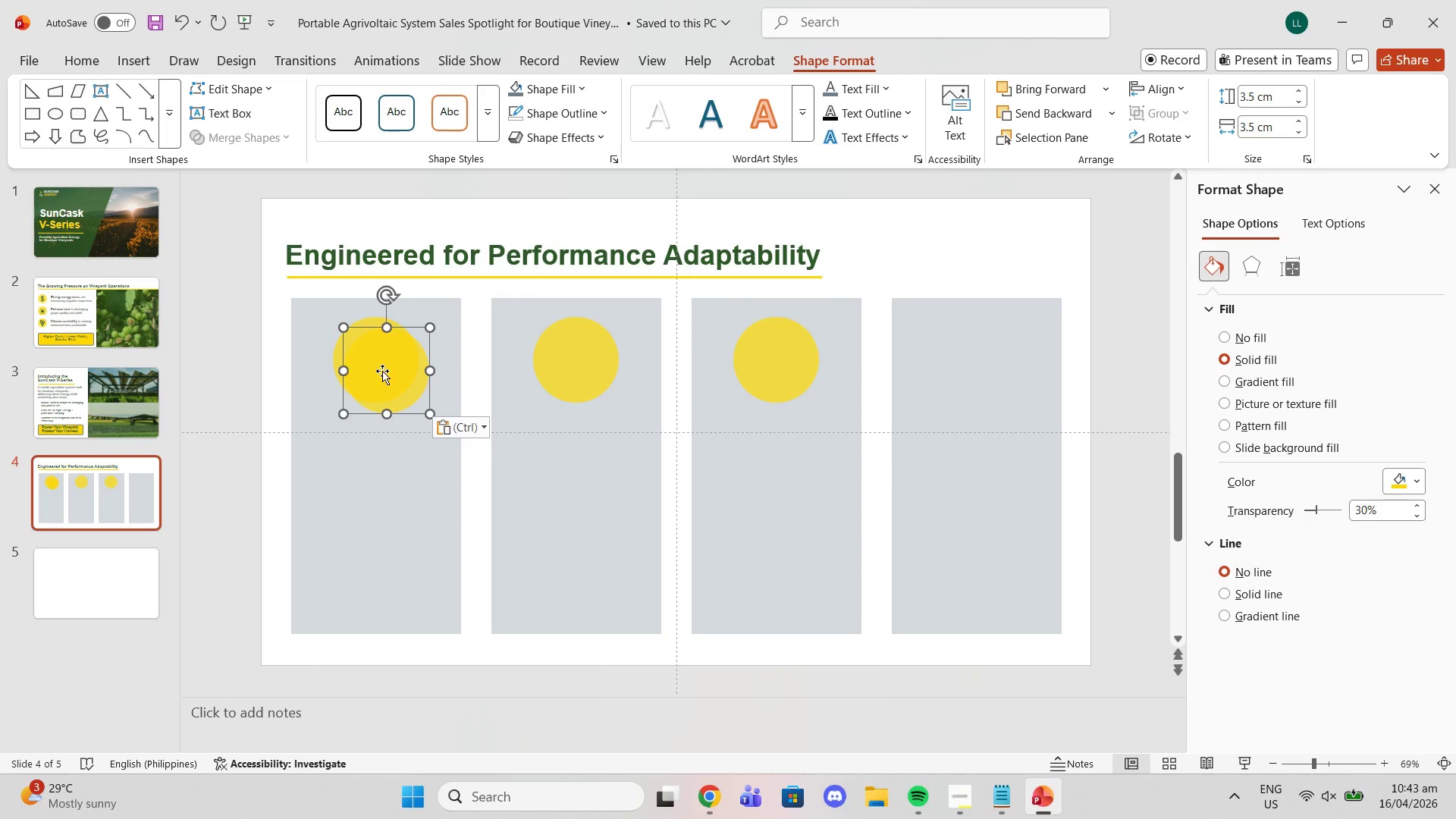 
left_click_drag(start_coordinate=[384, 371], to_coordinate=[977, 360])
 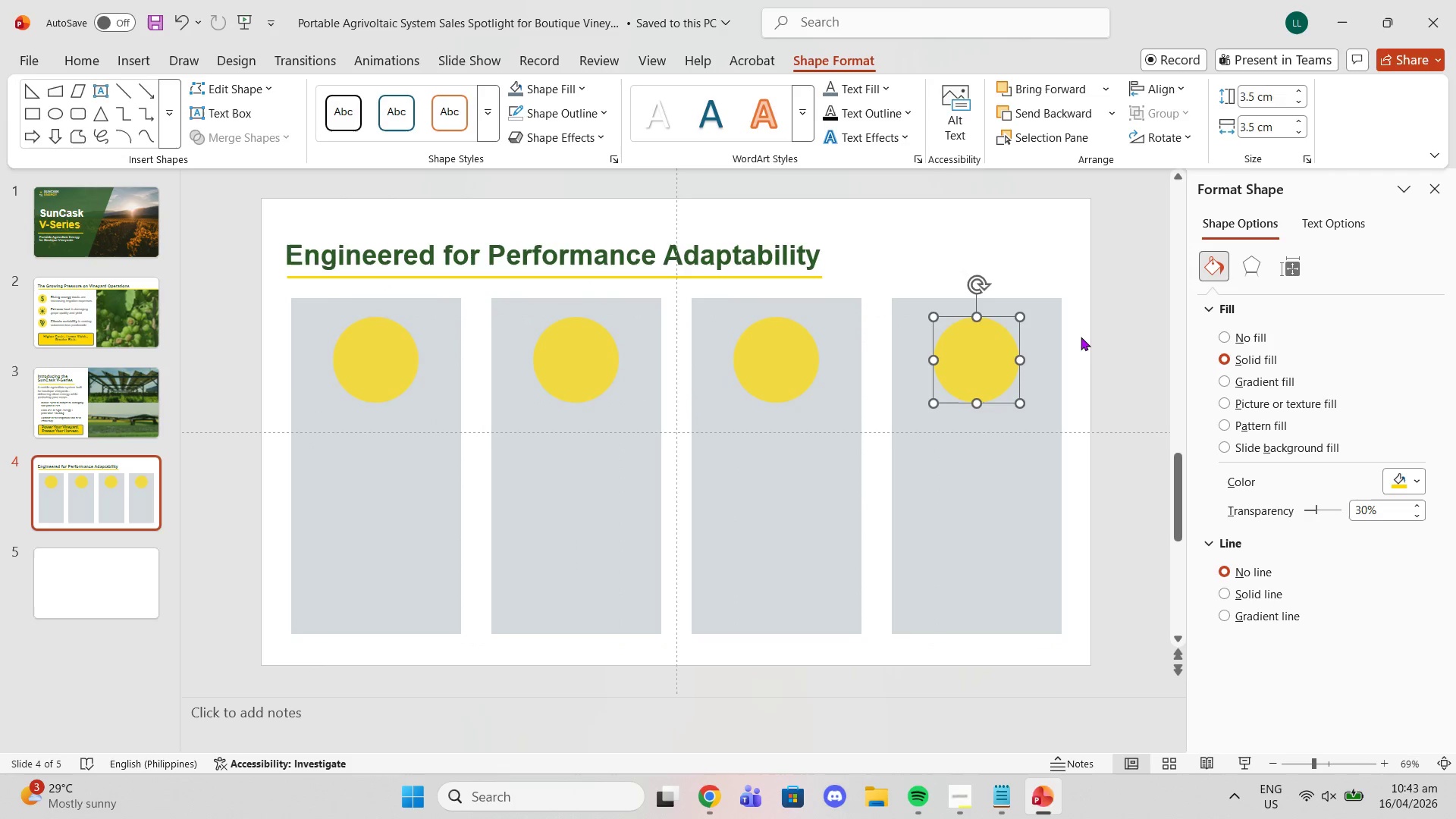 
left_click([1084, 337])
 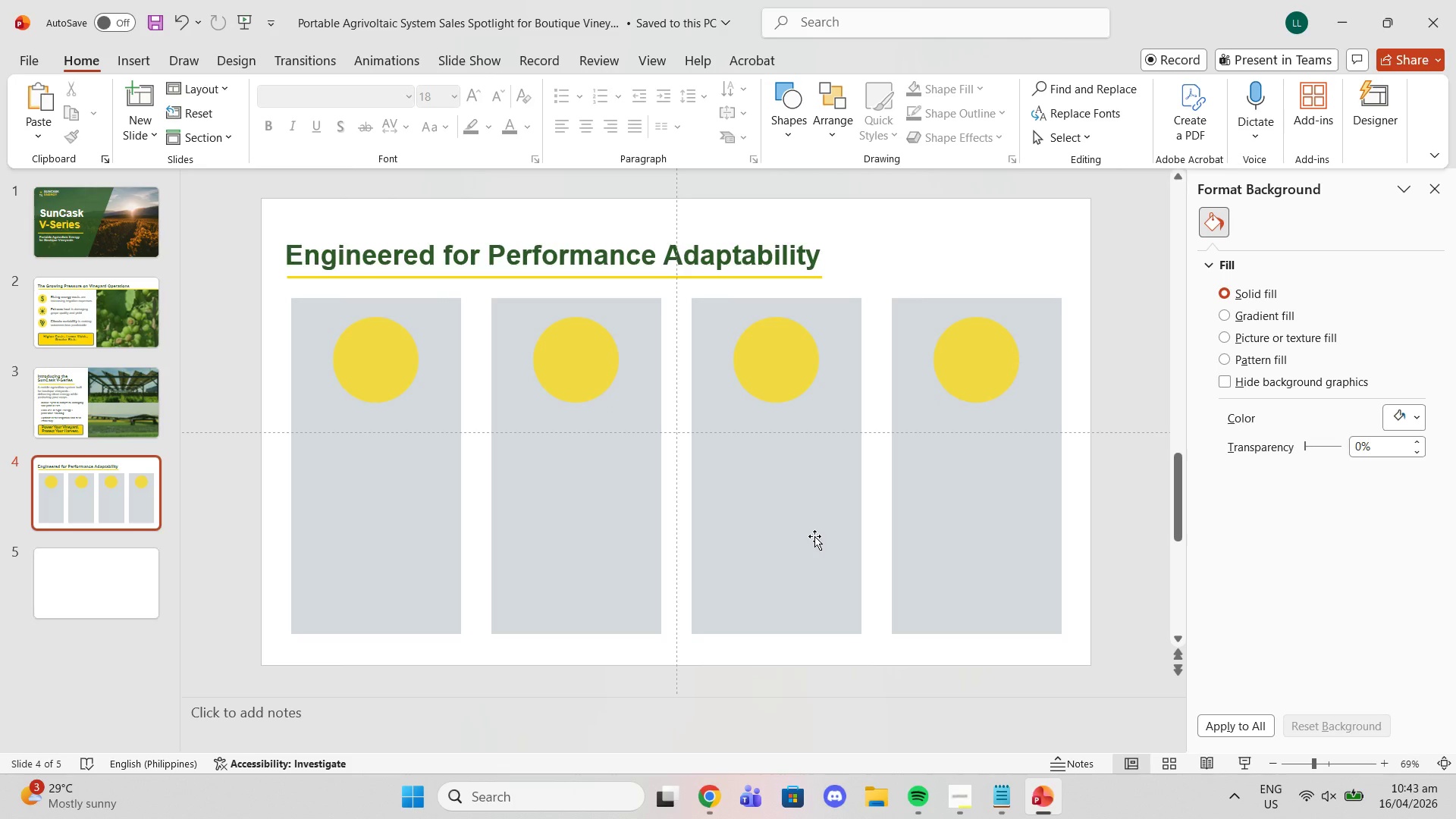 
left_click([423, 576])
 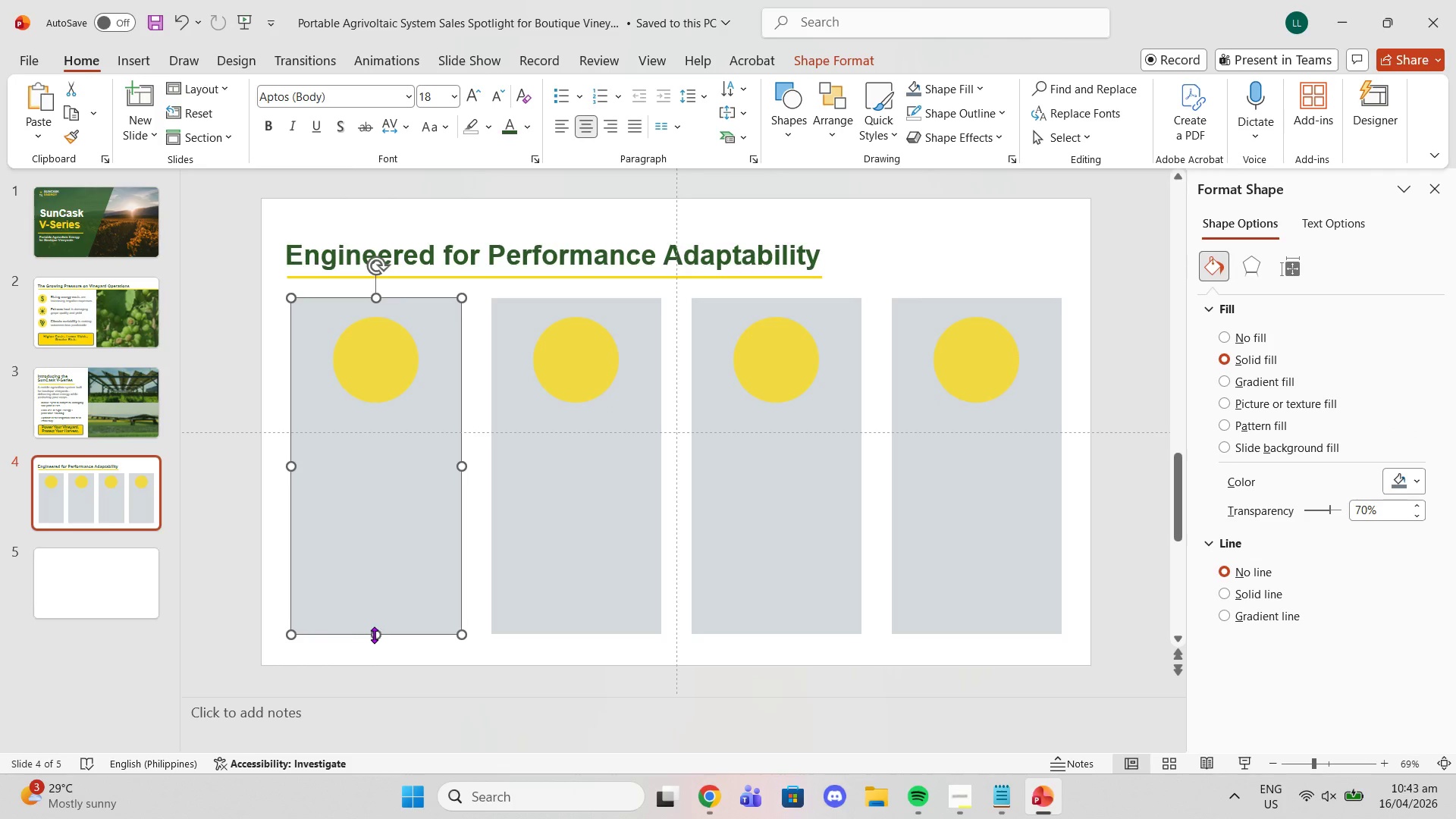 
left_click_drag(start_coordinate=[374, 635], to_coordinate=[391, 604])
 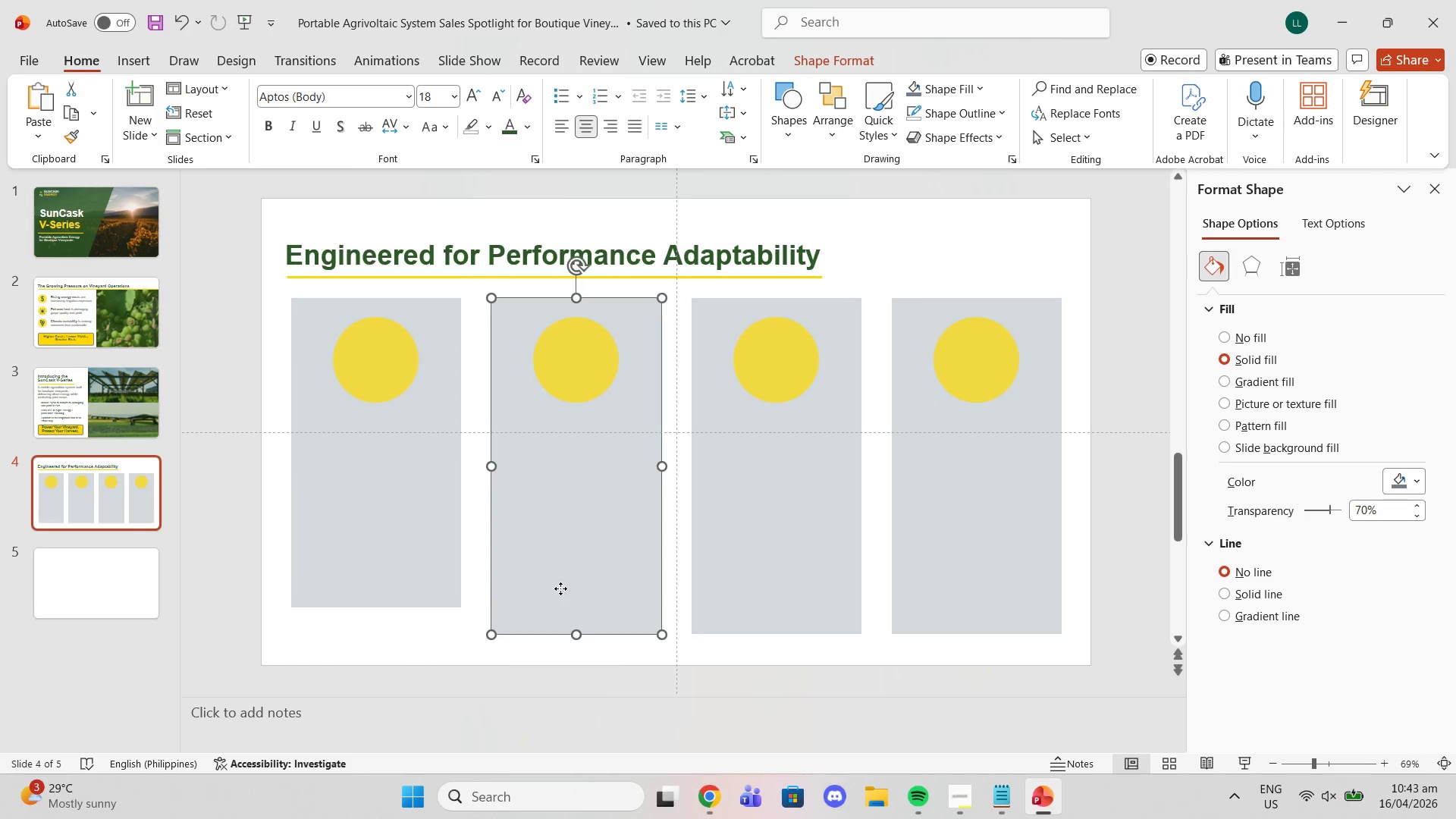 
left_click([560, 588])
 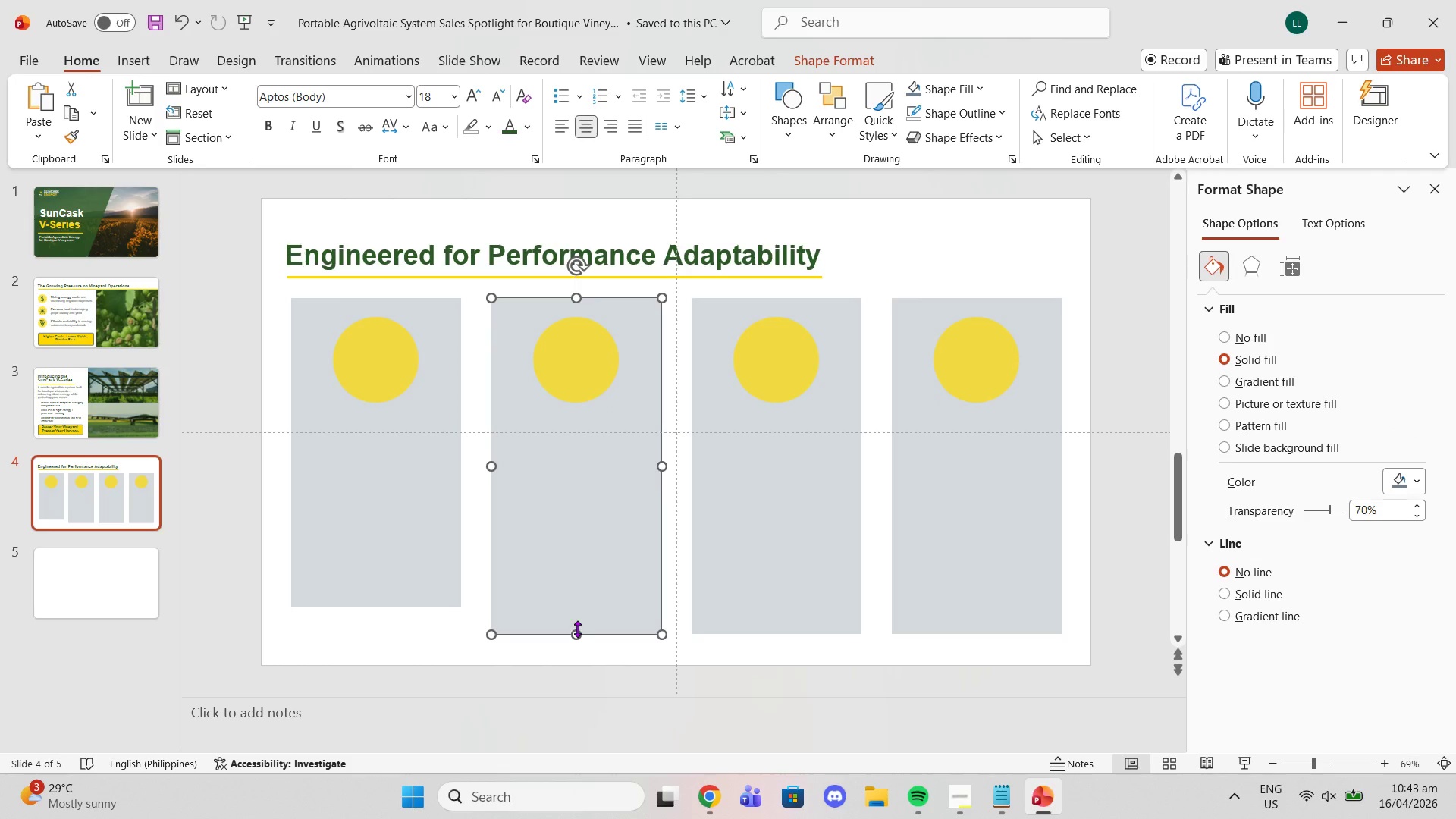 
left_click_drag(start_coordinate=[577, 629], to_coordinate=[577, 609])
 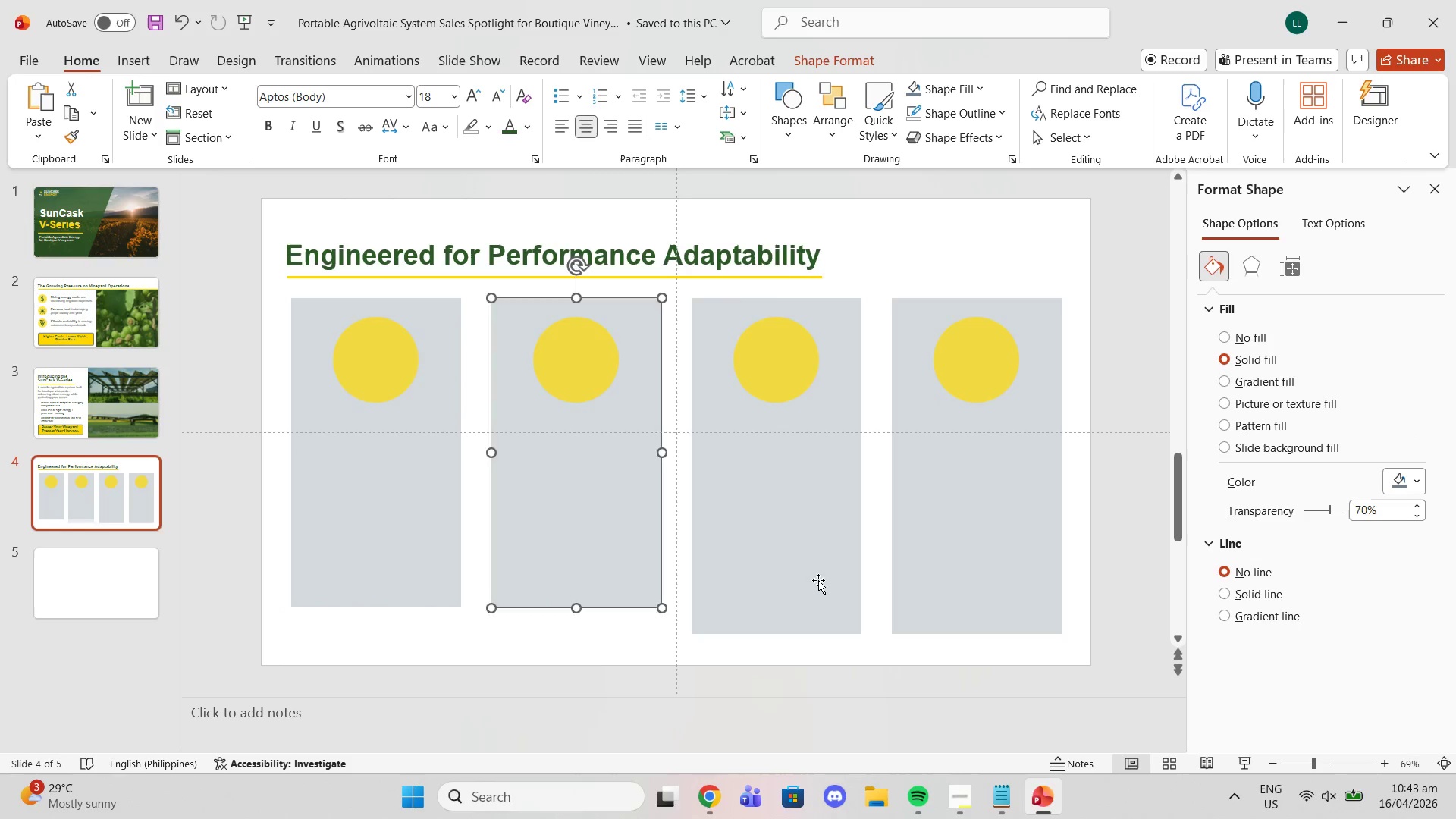 
left_click([818, 580])
 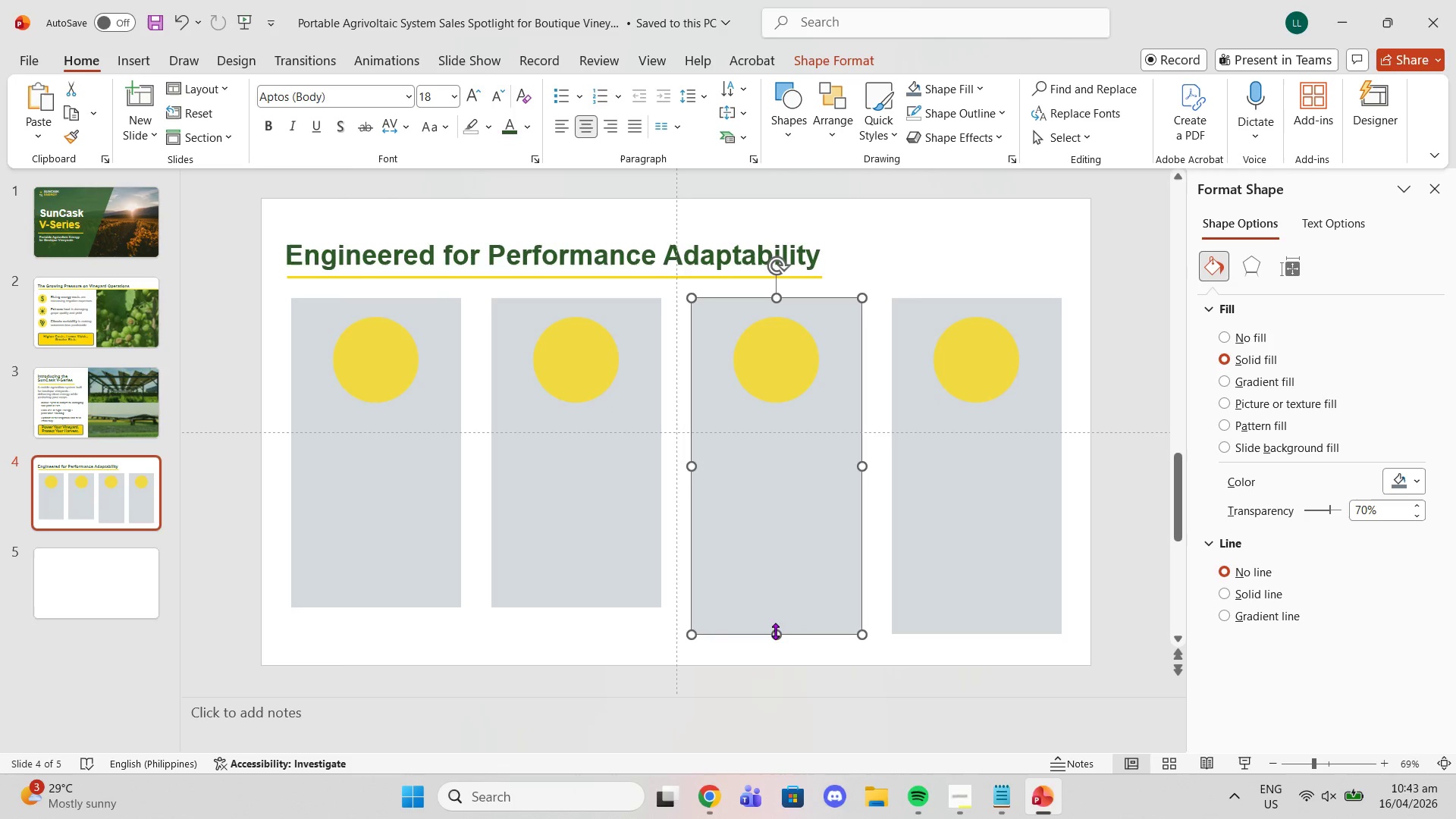 
left_click_drag(start_coordinate=[775, 631], to_coordinate=[773, 607])
 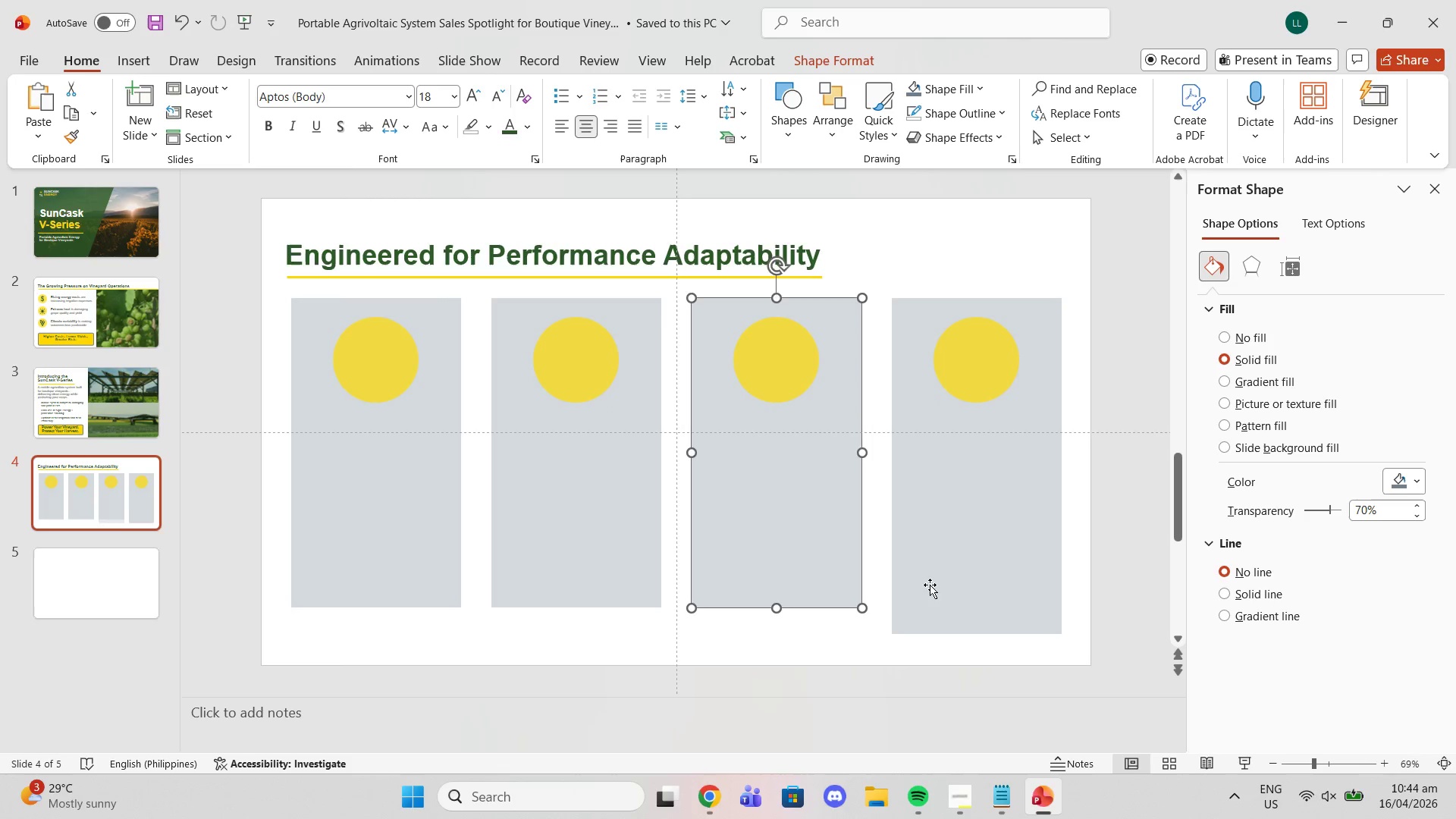 
left_click([931, 584])
 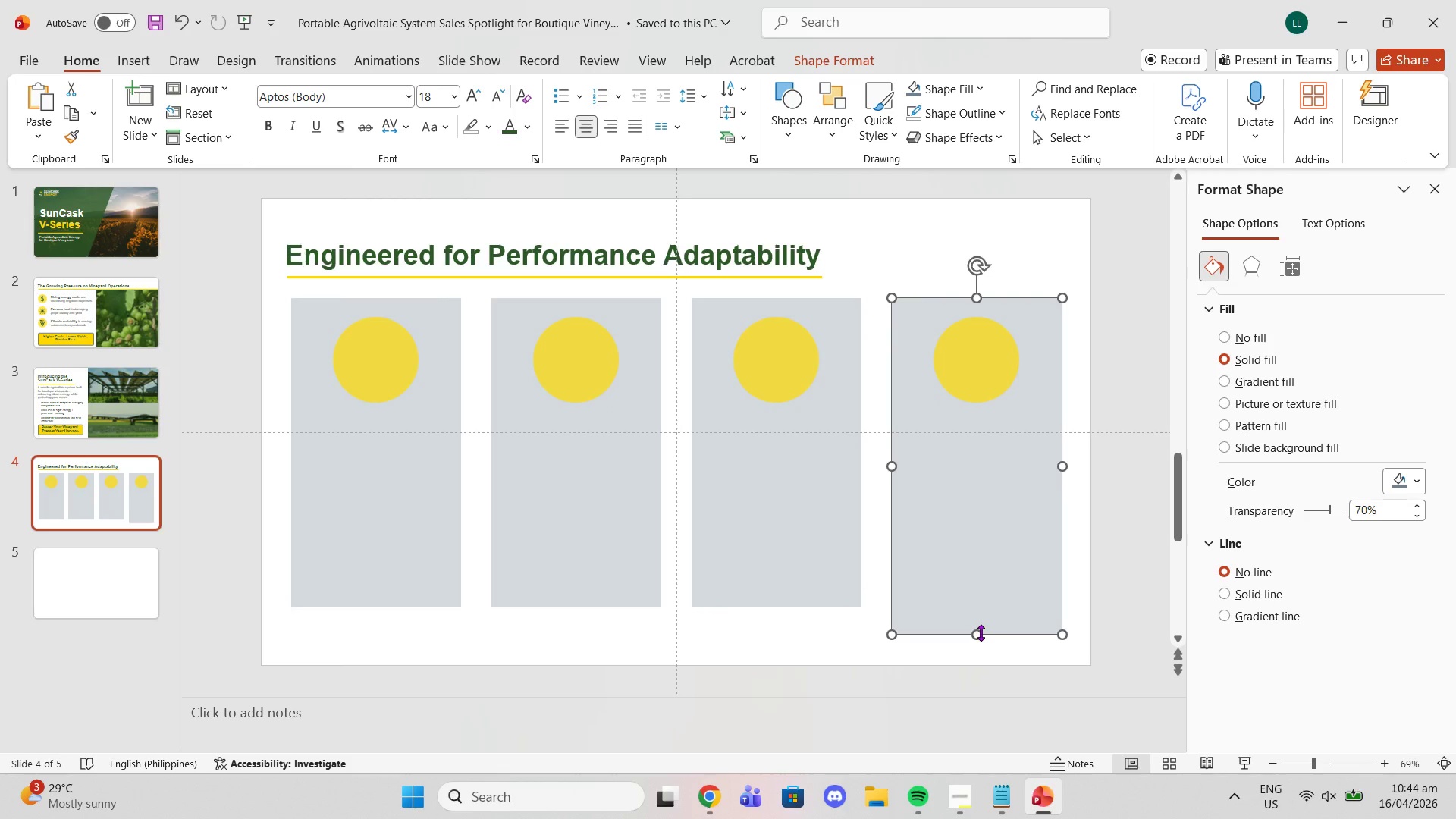 
left_click_drag(start_coordinate=[980, 632], to_coordinate=[979, 610])
 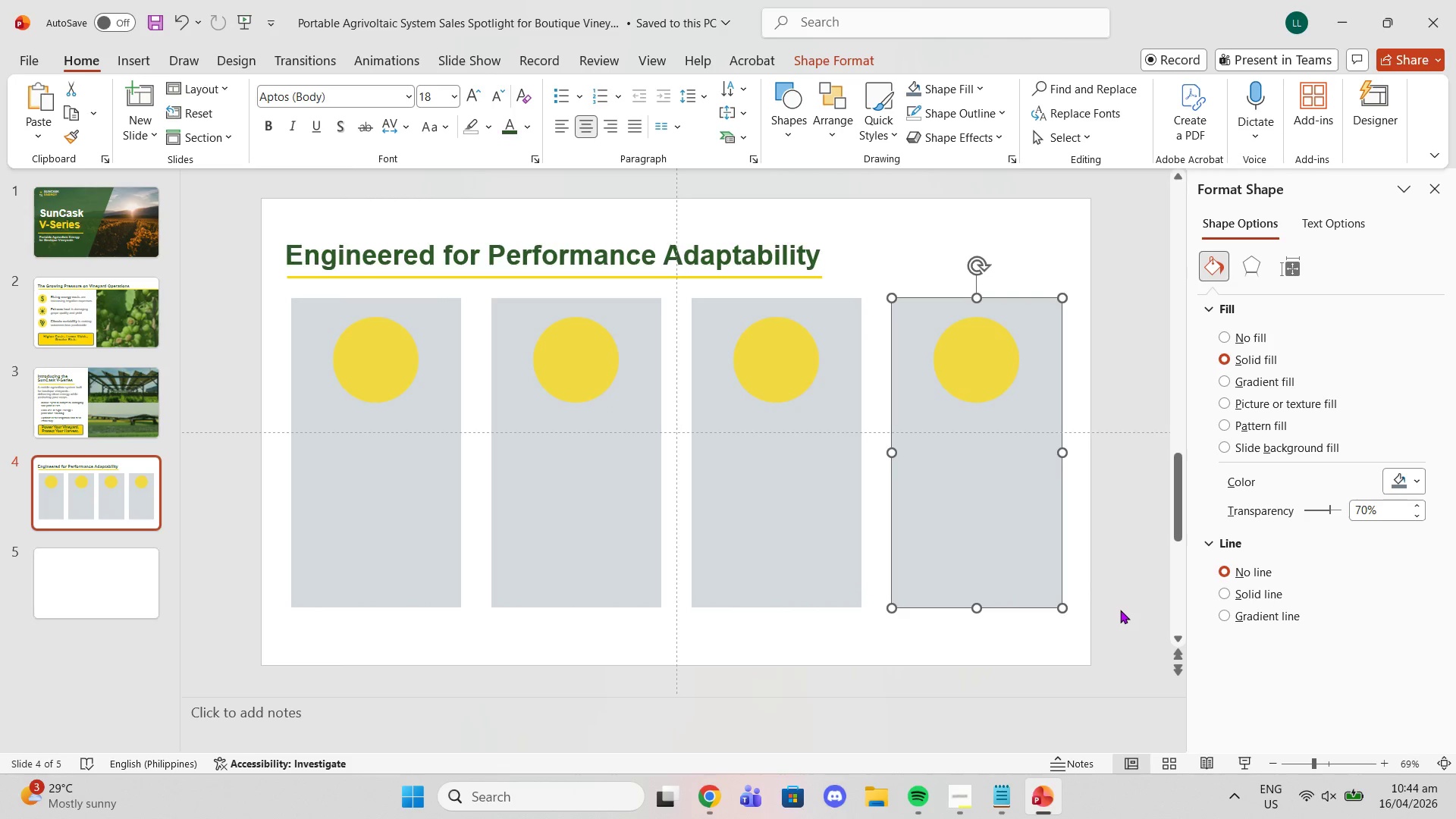 
left_click_drag(start_coordinate=[1119, 610], to_coordinate=[350, 374])
 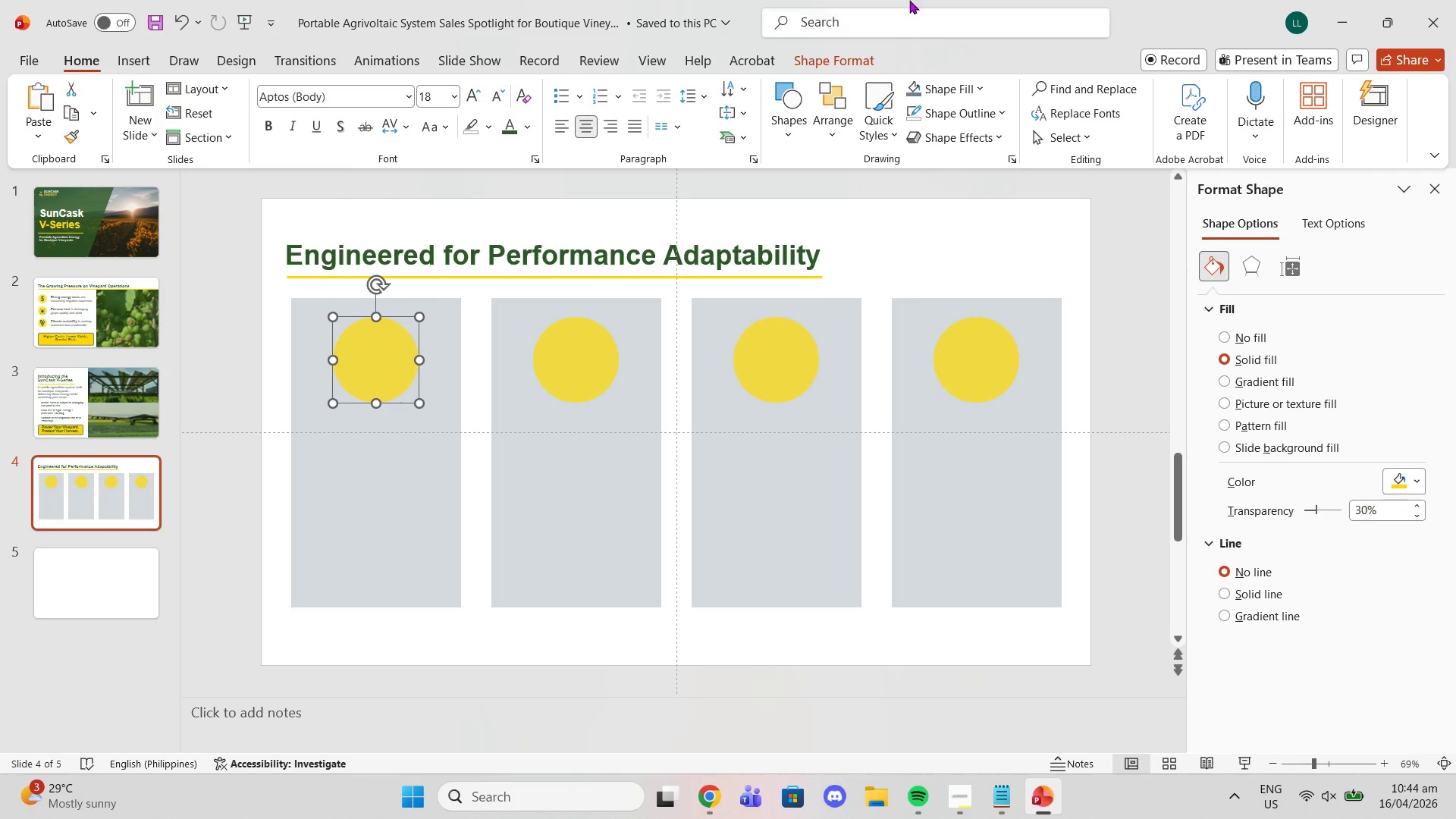 
left_click([860, 54])
 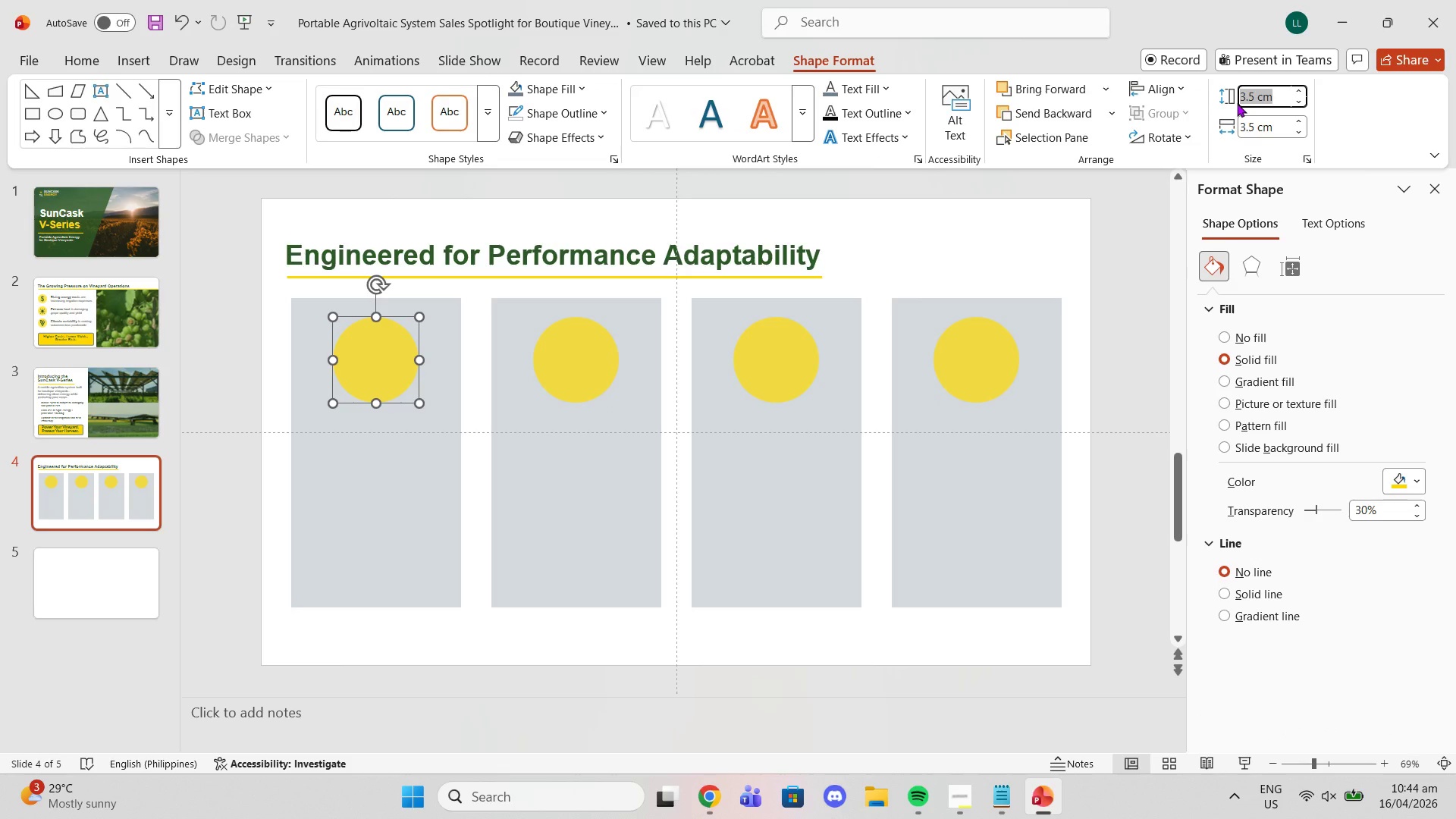 
key(4)
 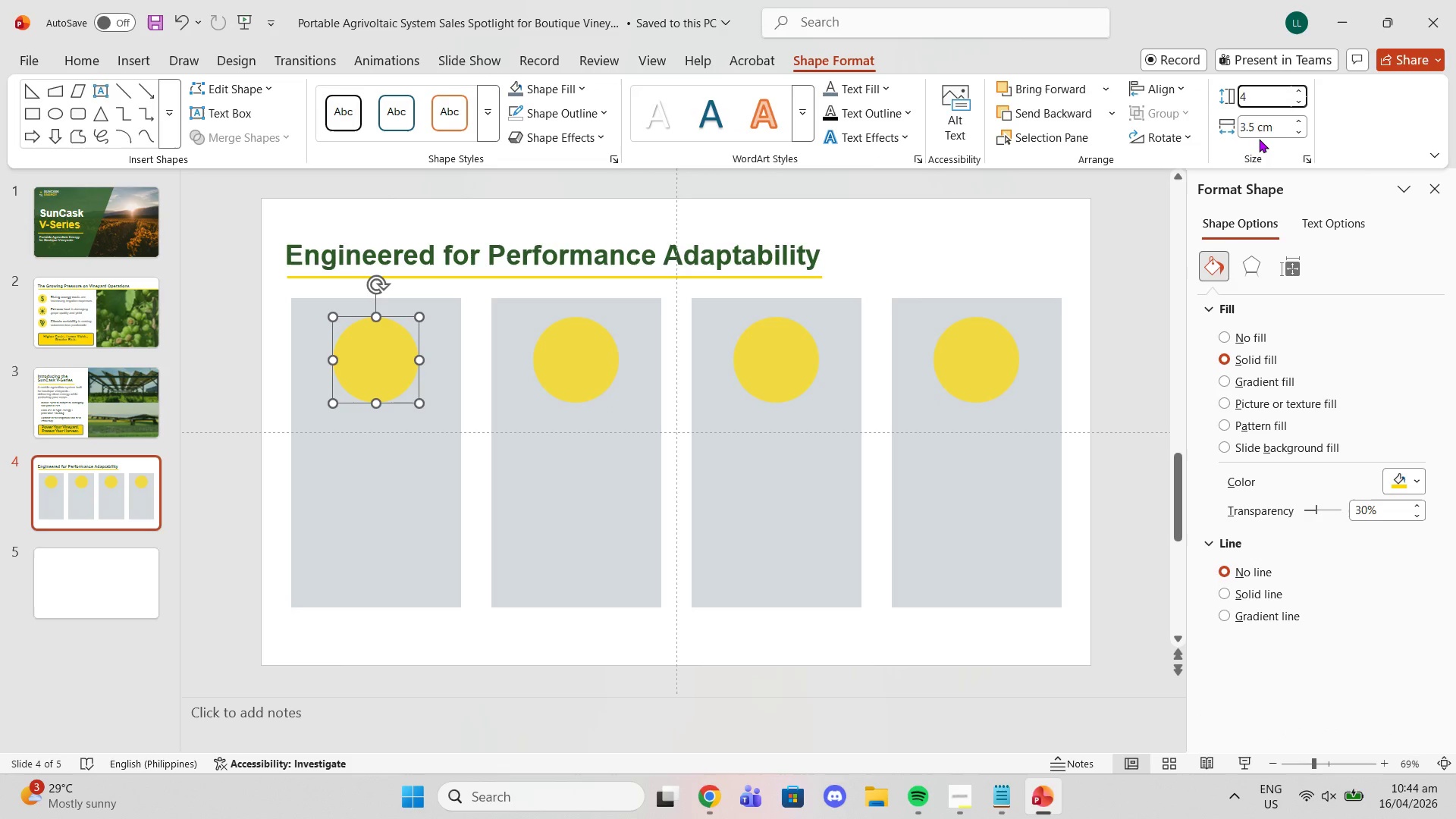 
left_click([1244, 132])
 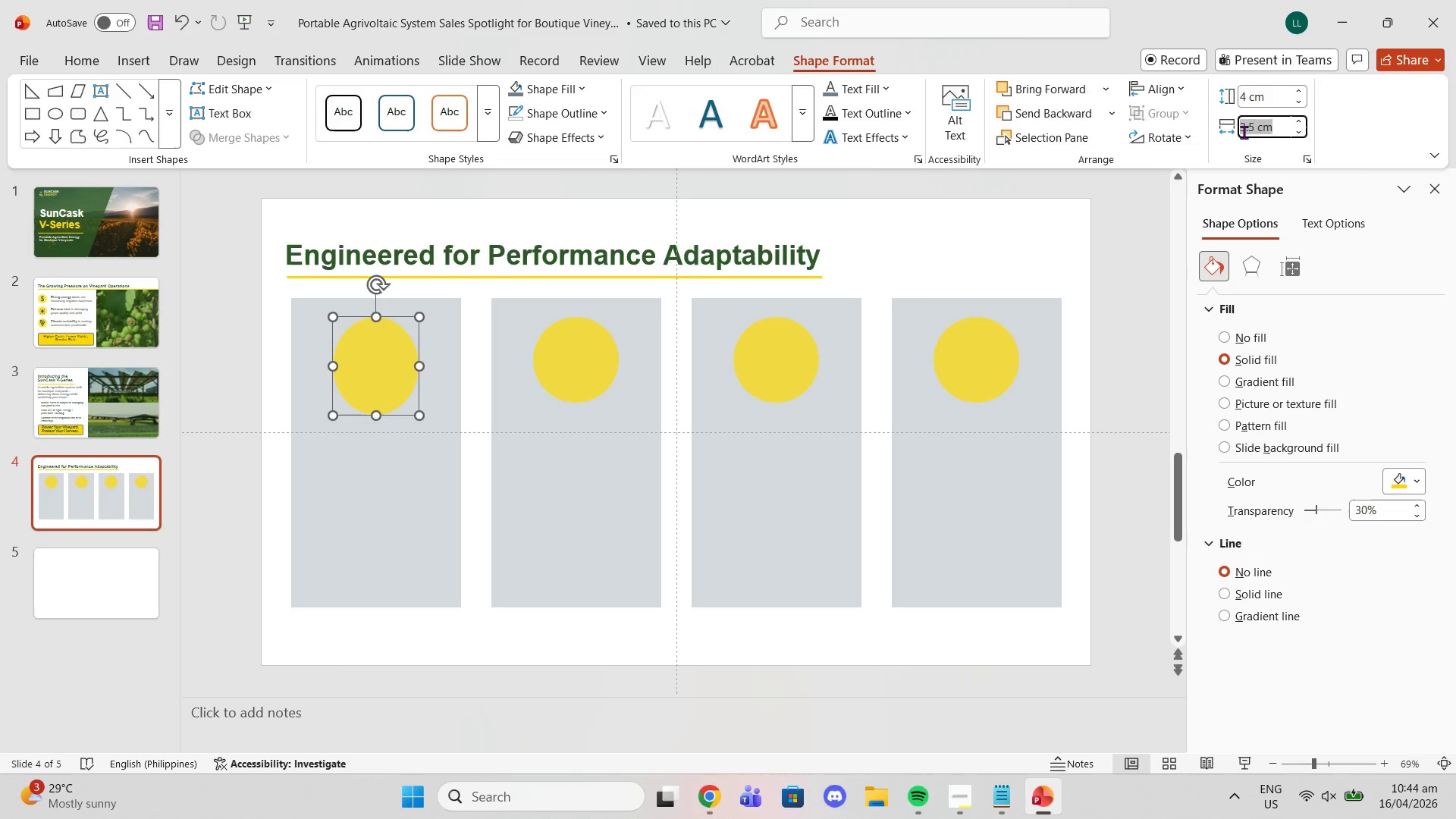 
key(4)
 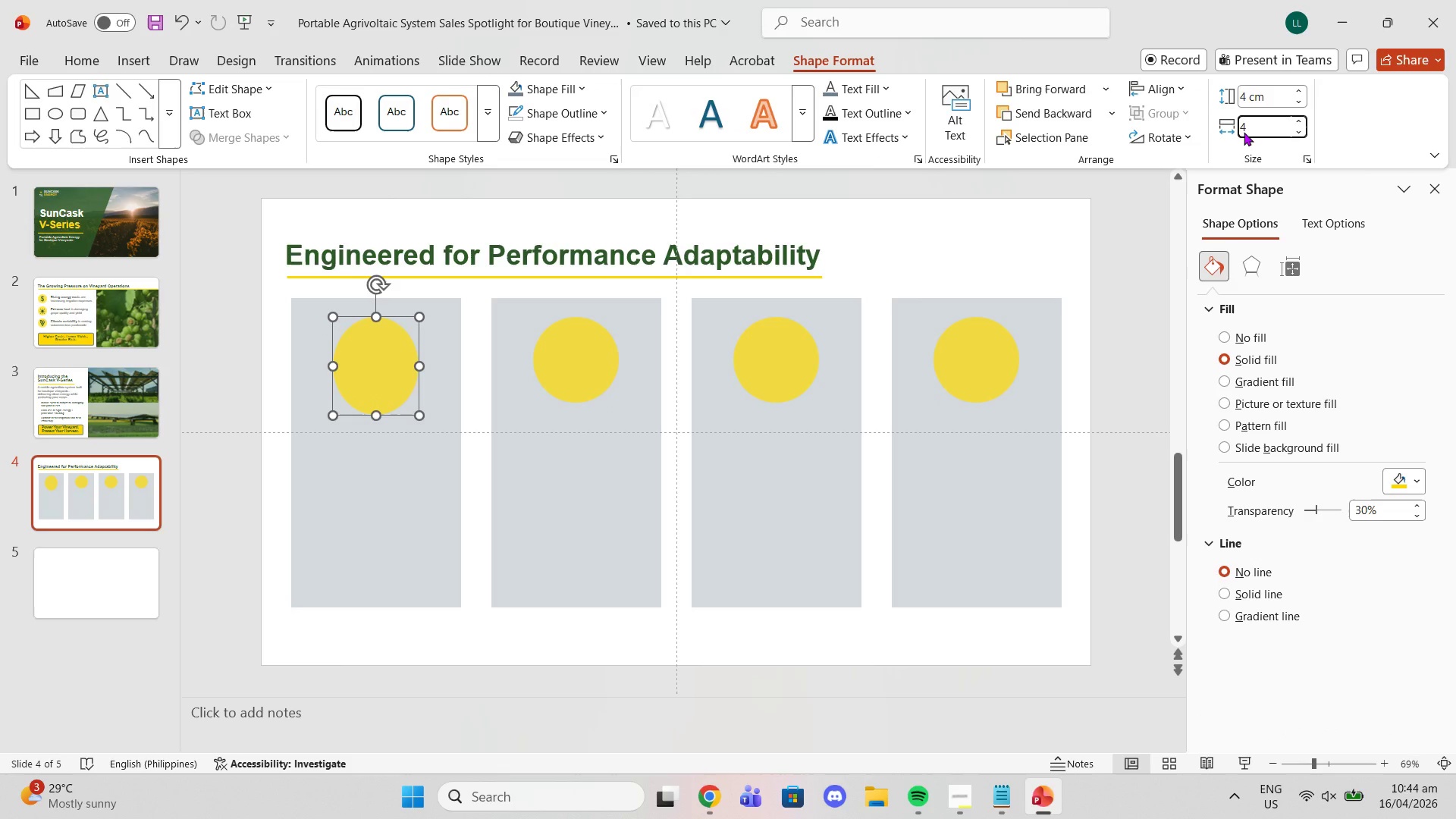 
key(Enter)
 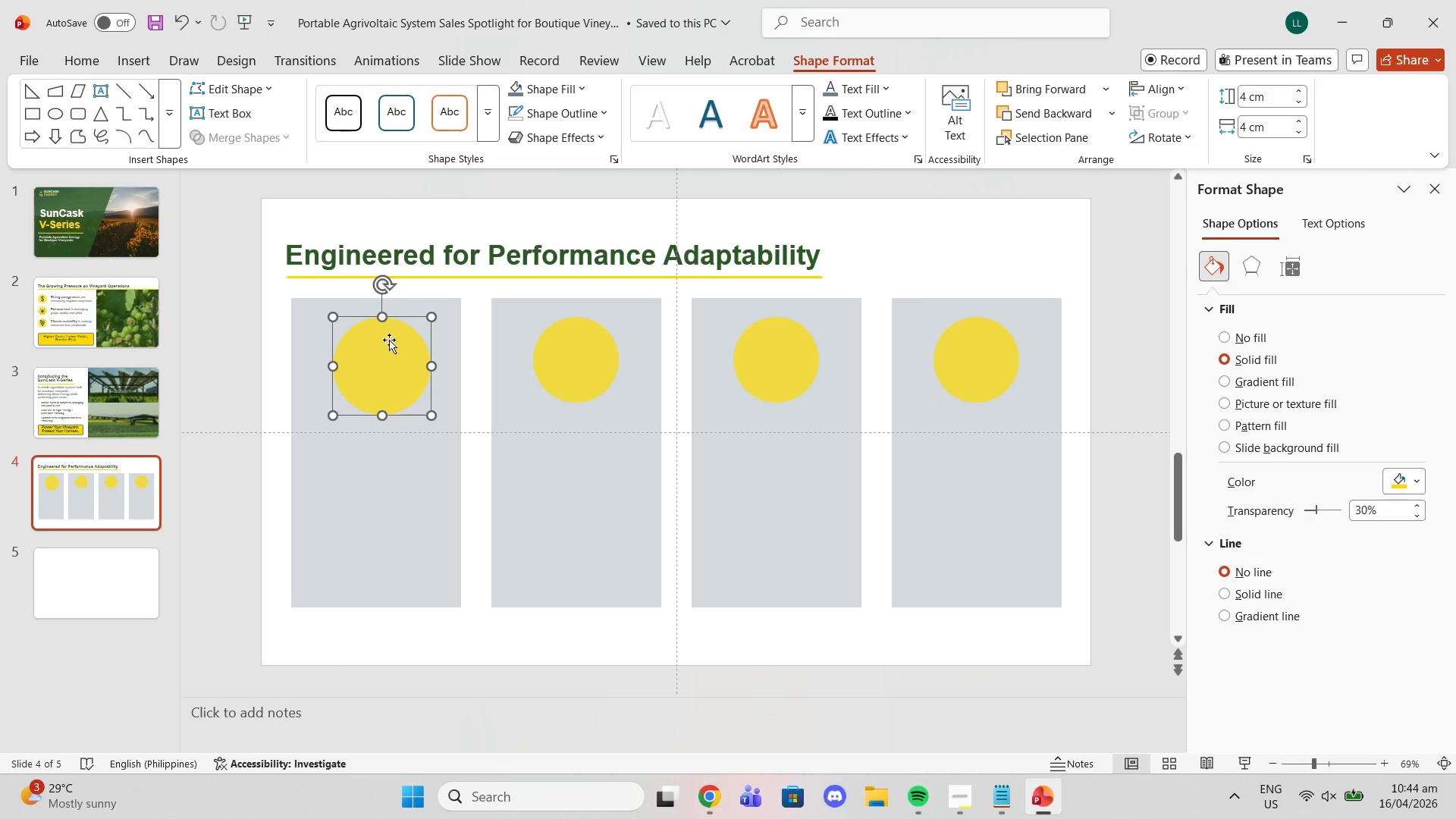 
left_click([539, 369])
 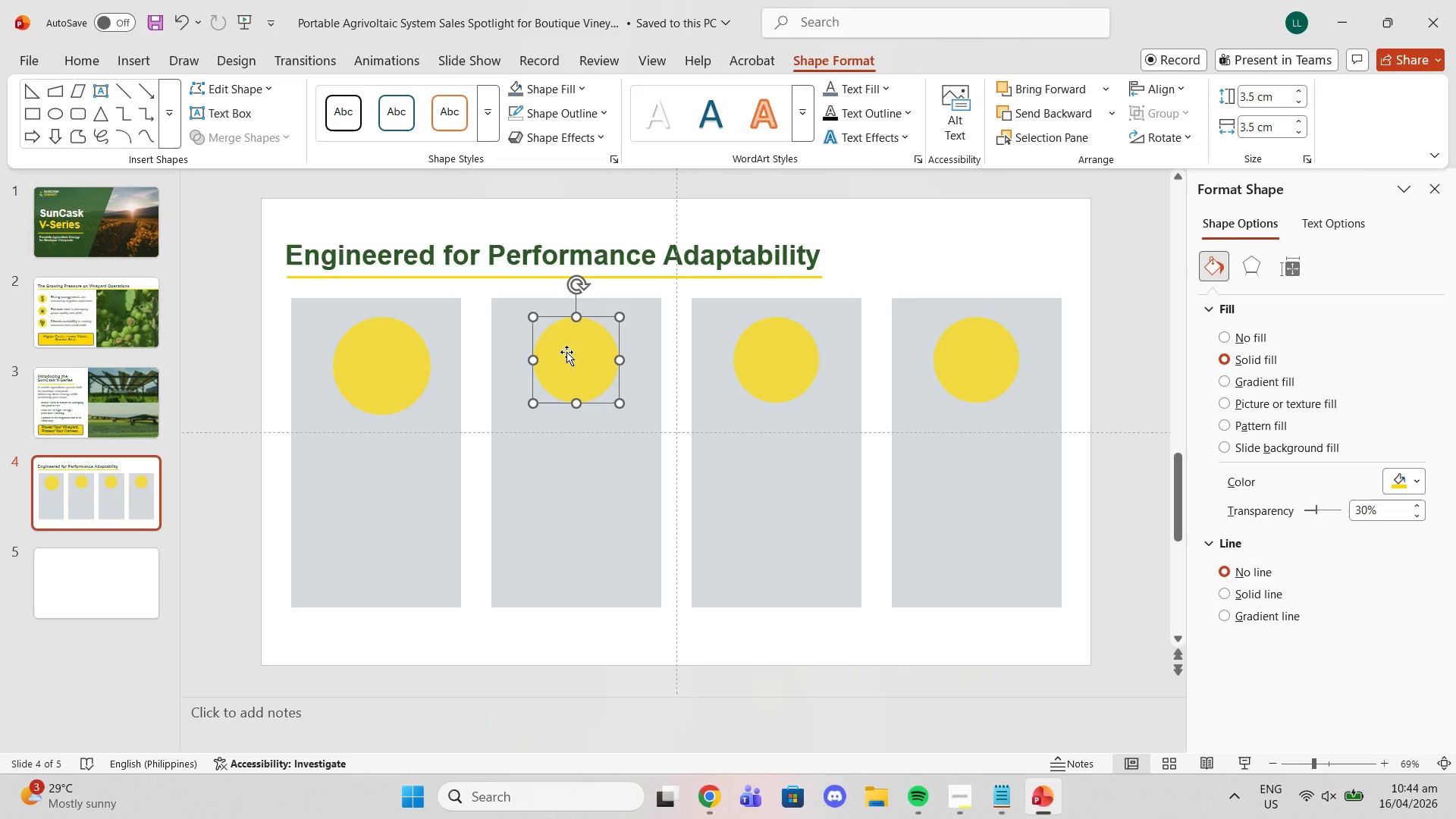 
key(Delete)
 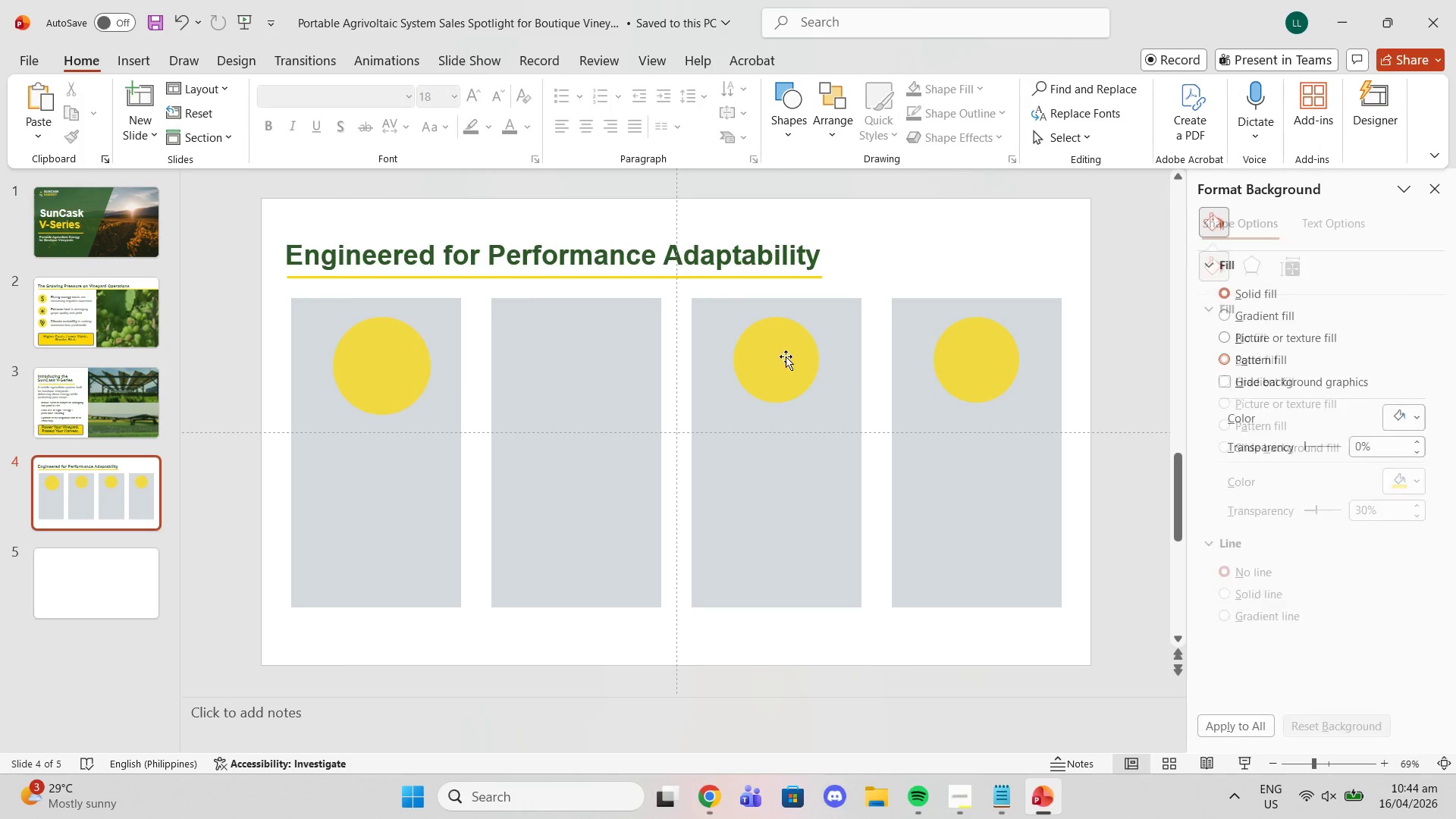 
left_click([792, 356])
 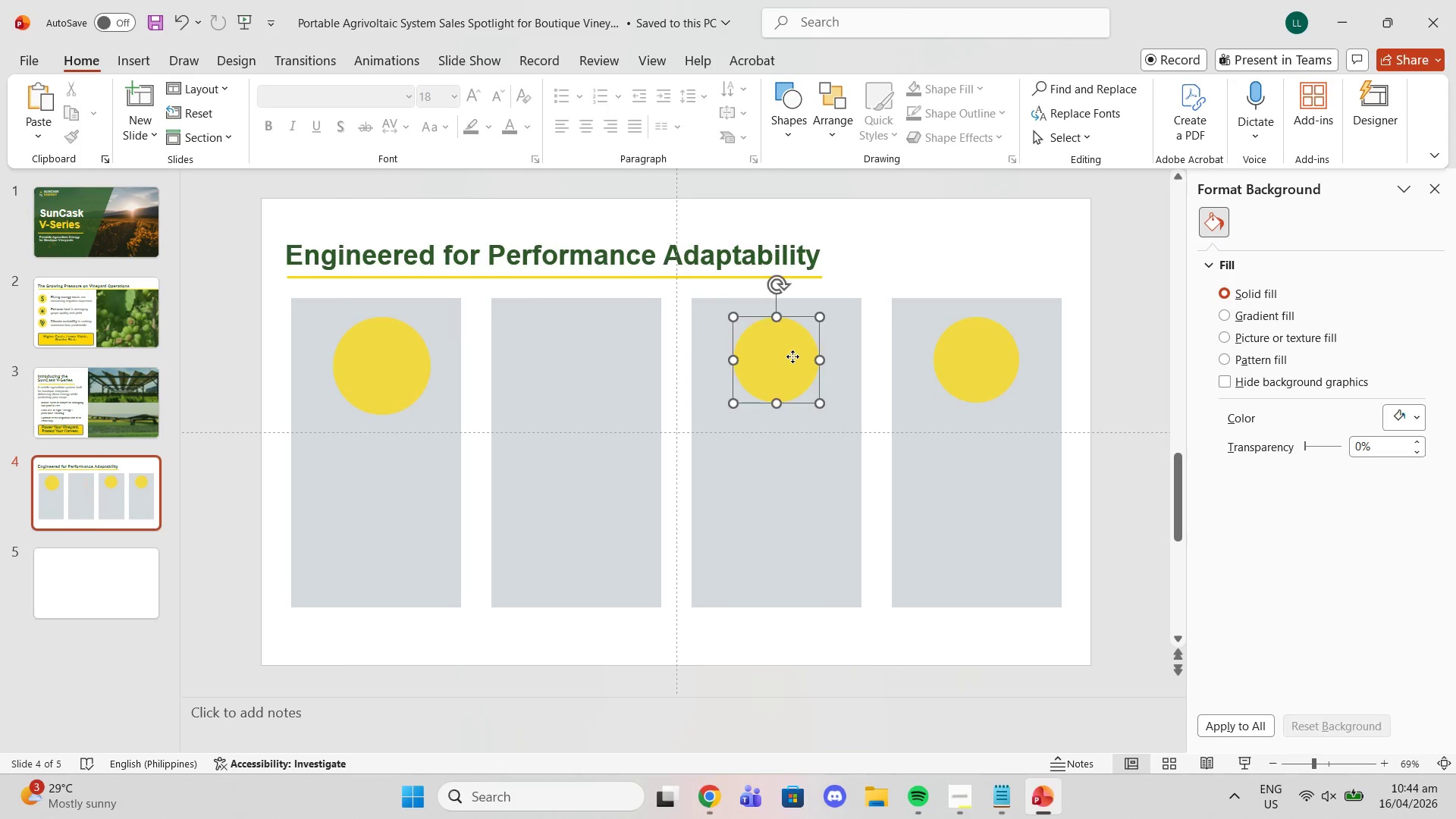 
key(Delete)
 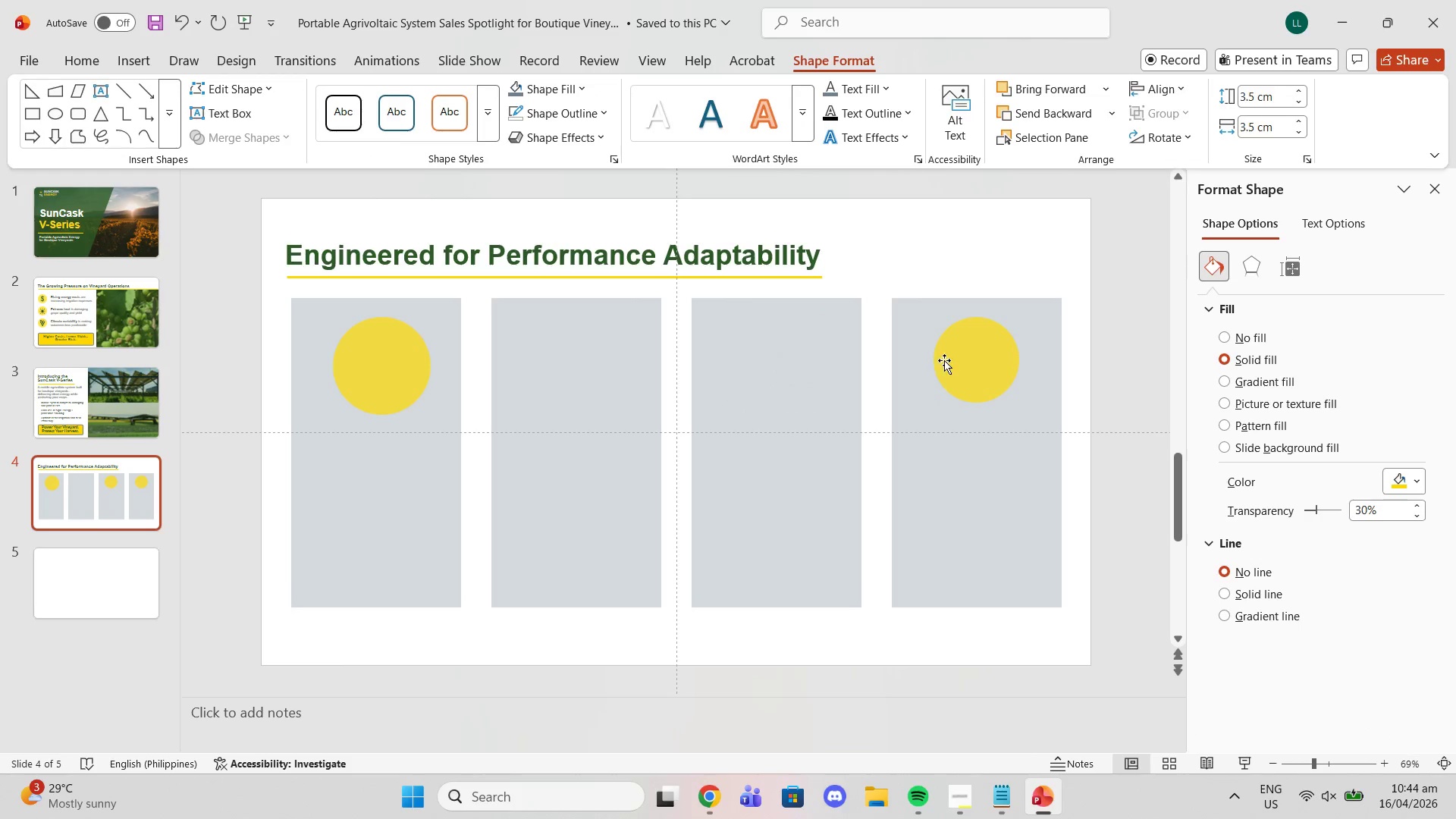 
left_click([975, 364])
 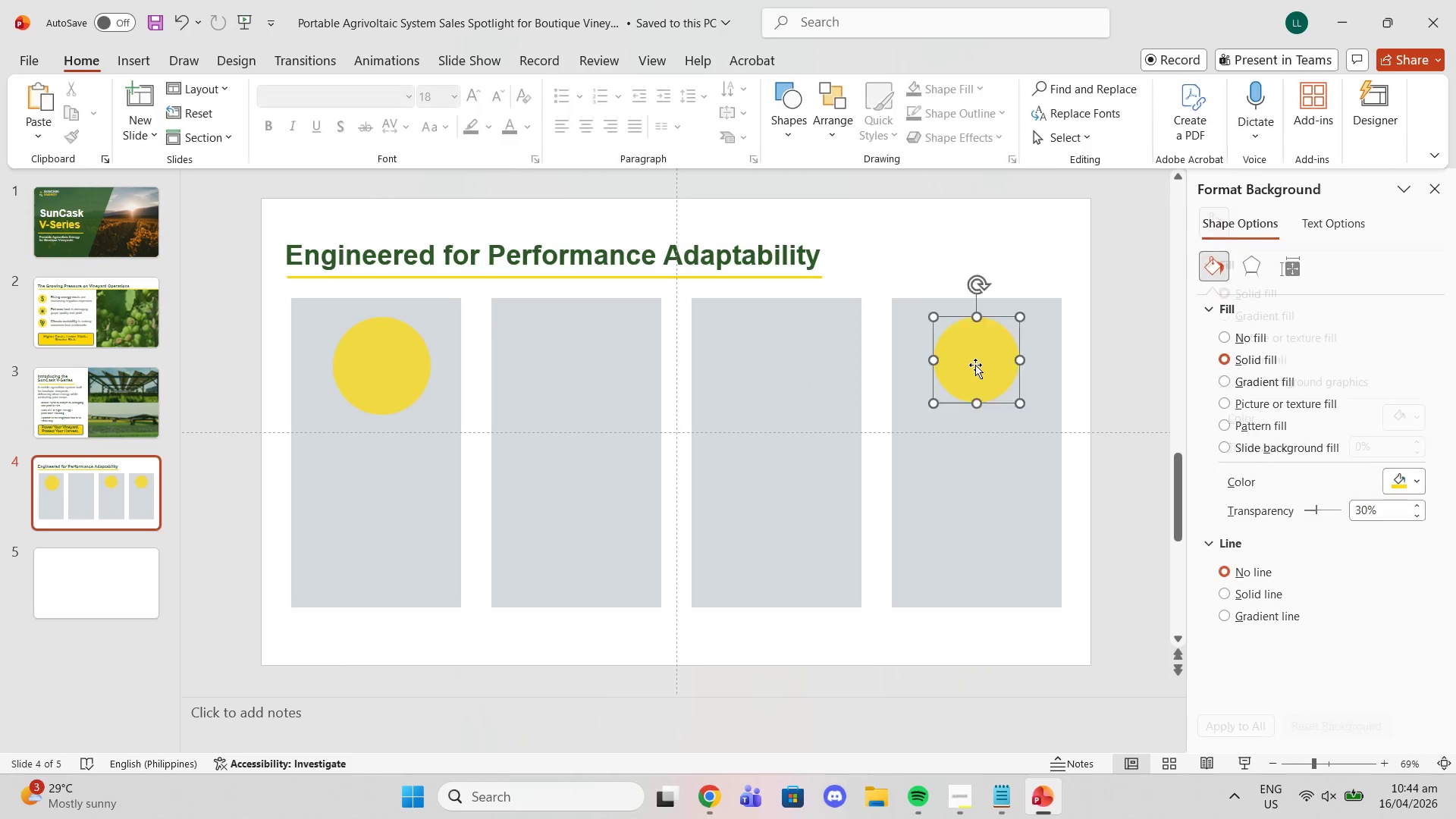 
key(Delete)
 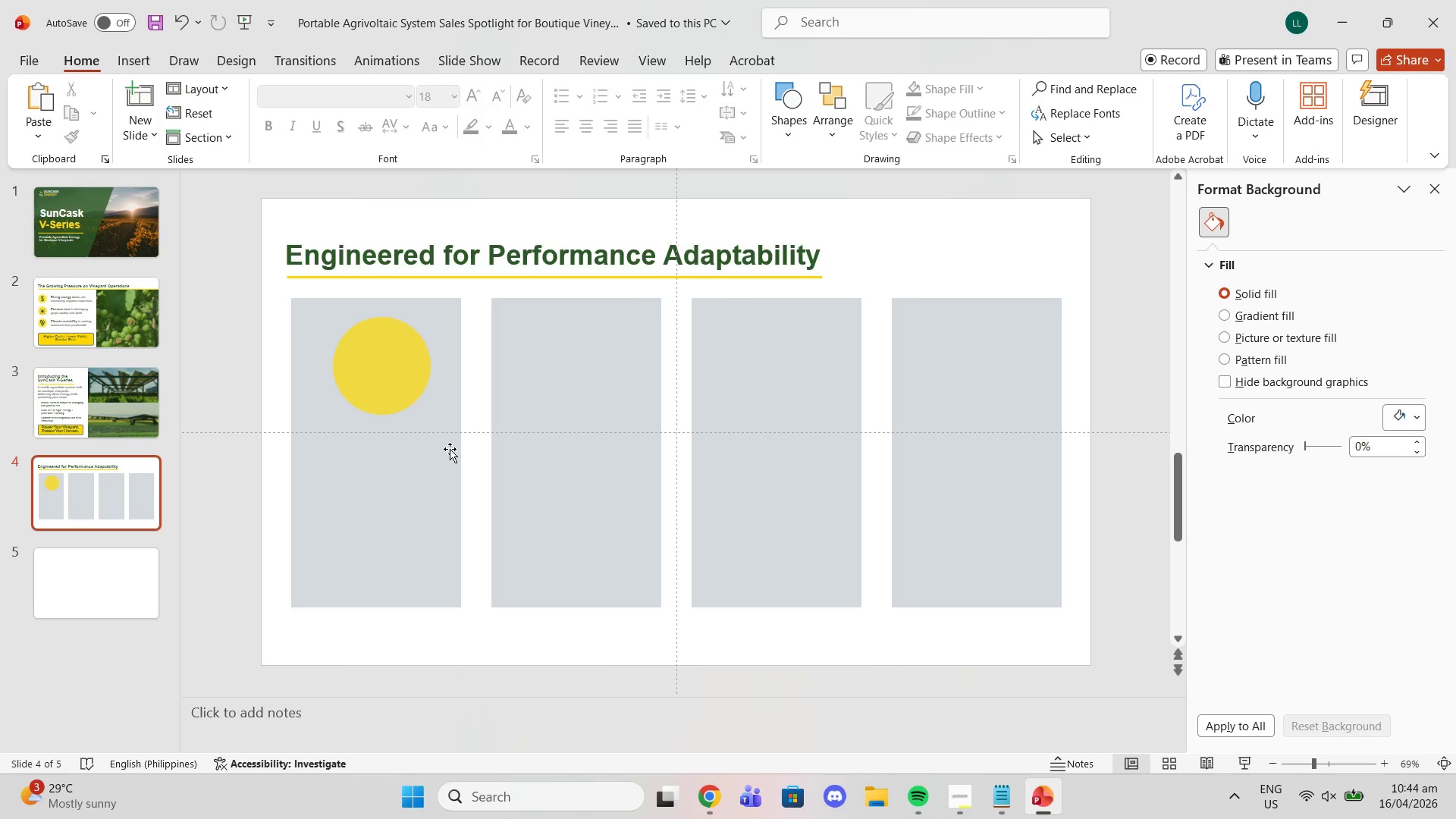 
key(Control+S)
 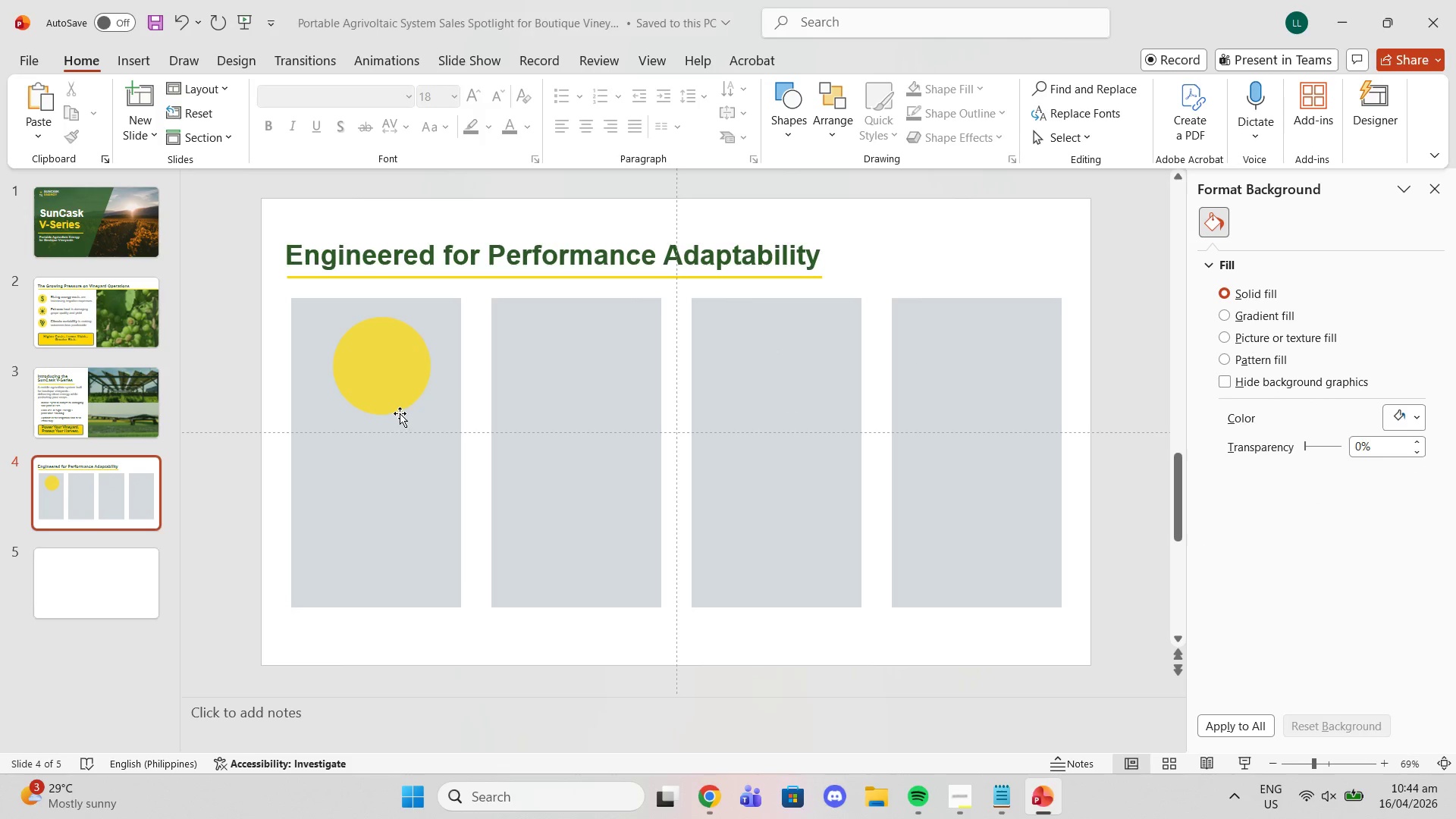 
left_click([376, 388])
 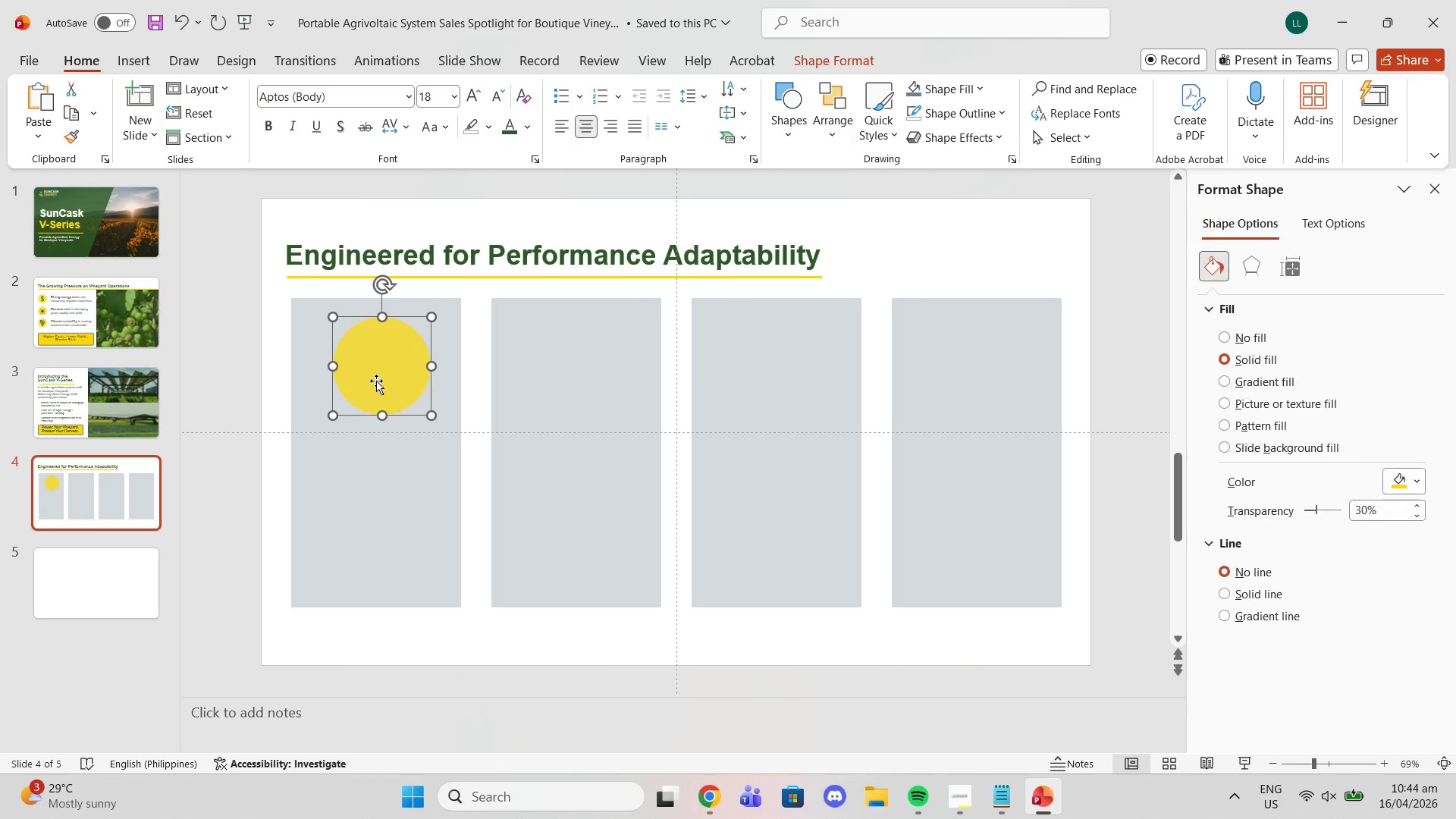 
left_click_drag(start_coordinate=[376, 381], to_coordinate=[366, 383])
 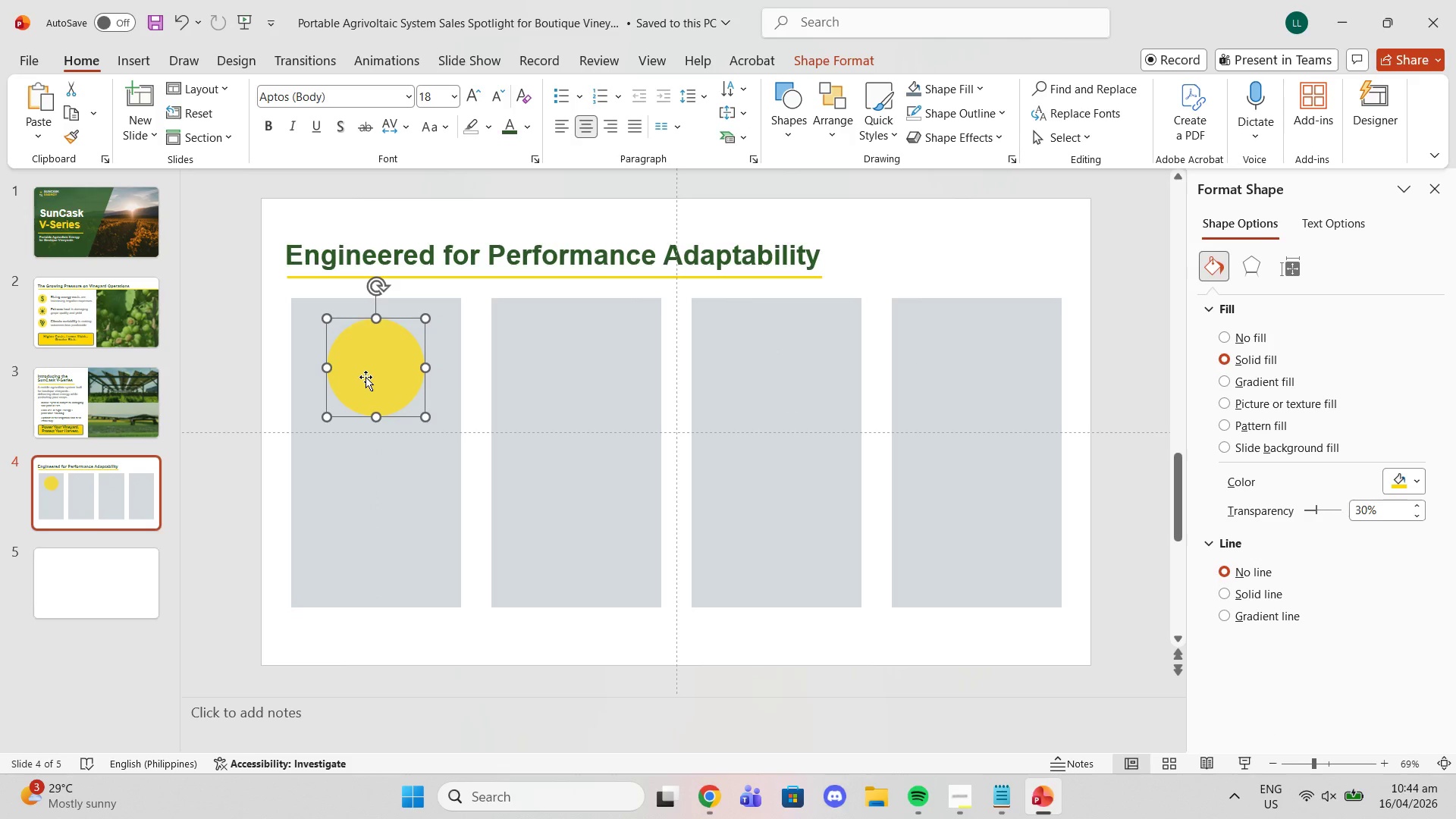 
key(Control+V)
 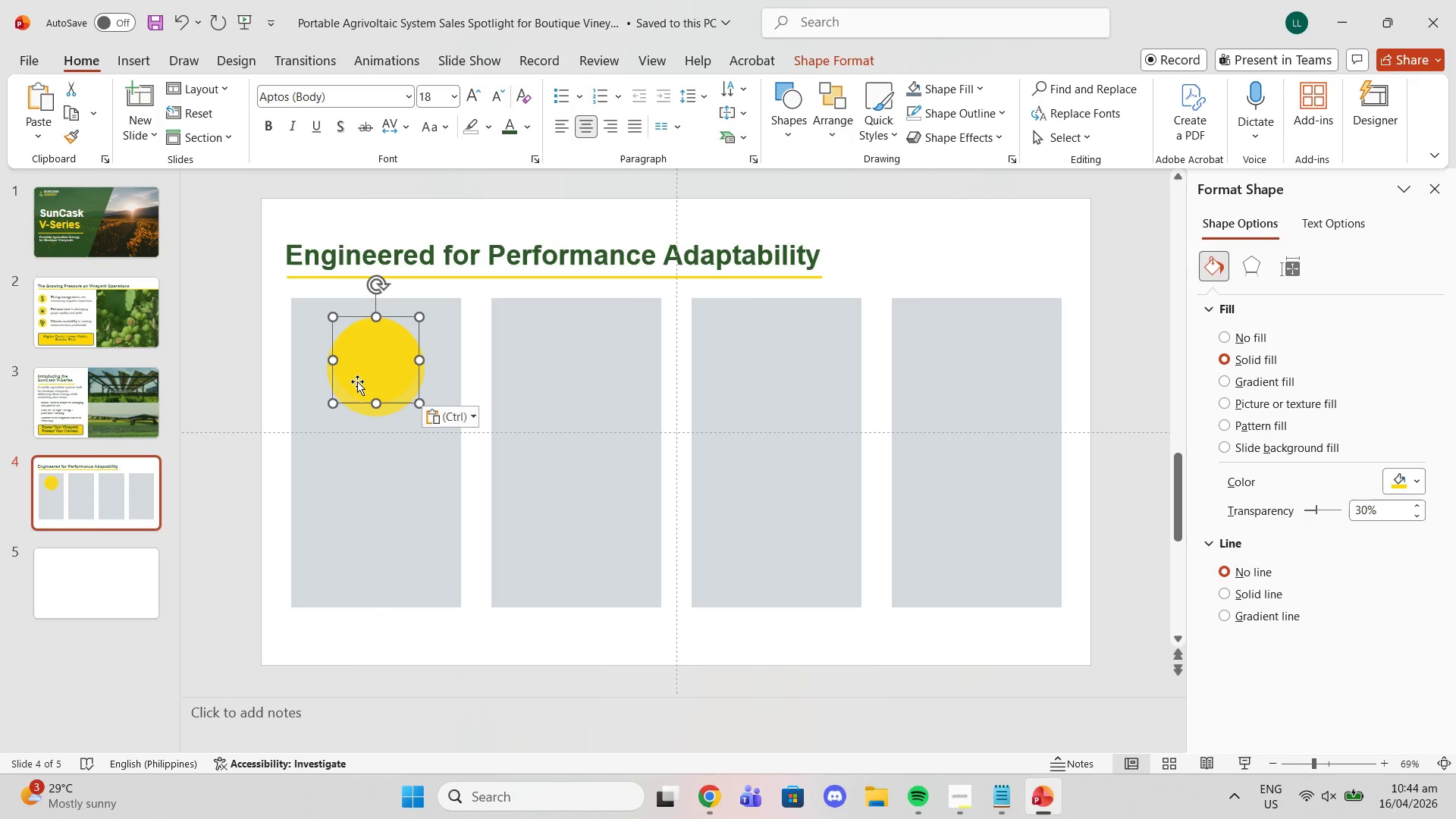 
left_click_drag(start_coordinate=[357, 381], to_coordinate=[560, 390])
 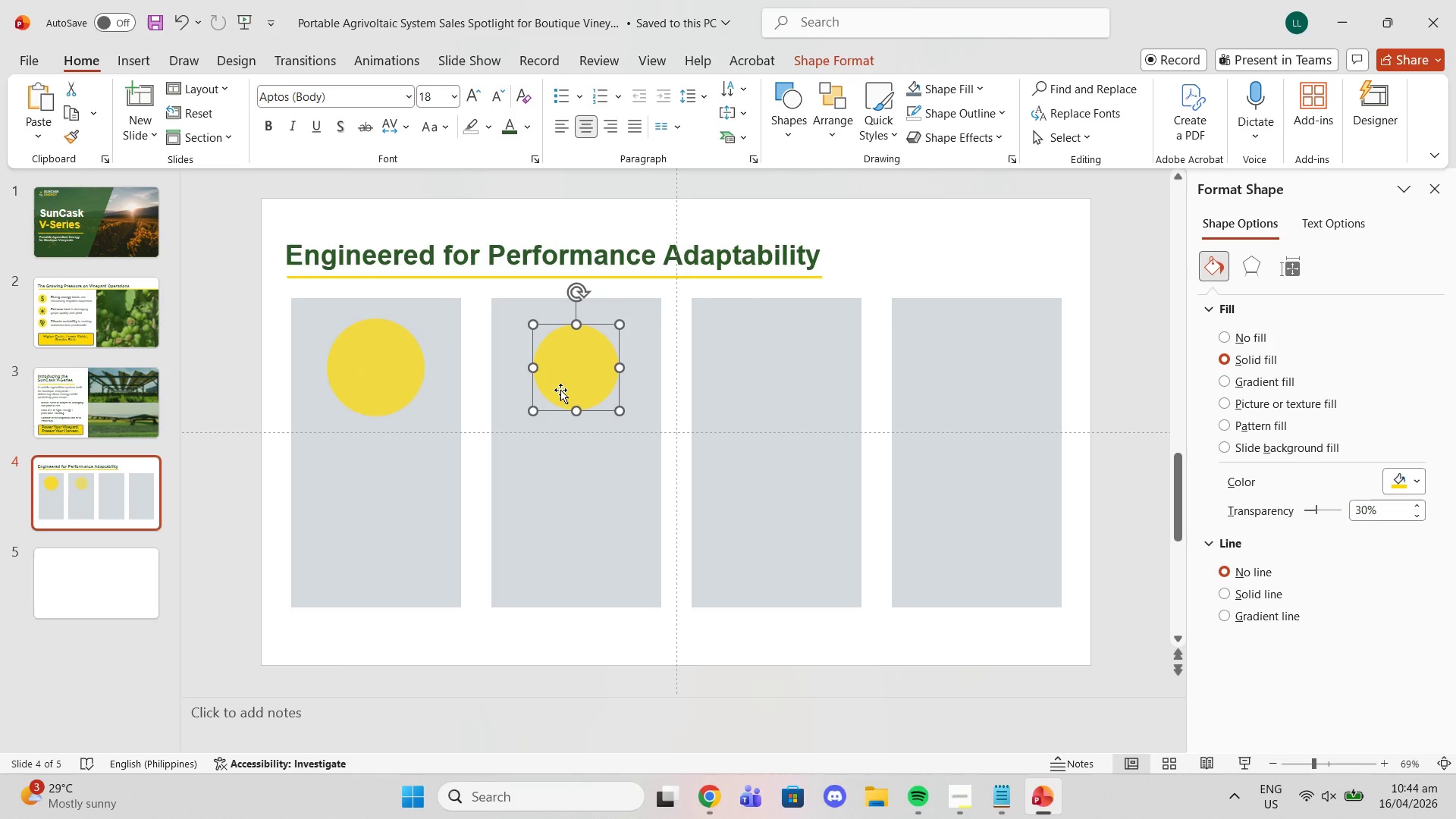 
key(Control+V)
 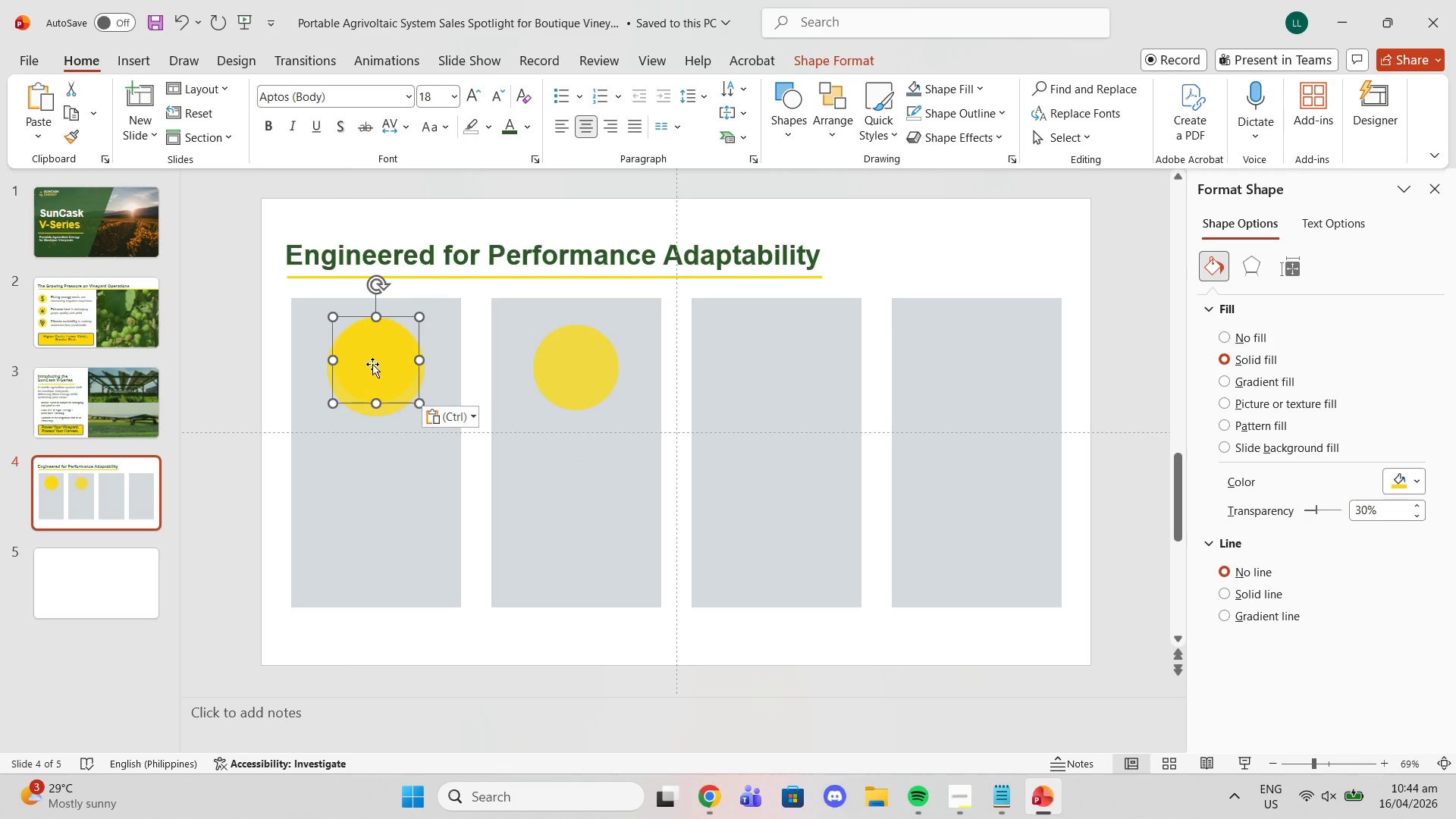 
left_click_drag(start_coordinate=[380, 364], to_coordinate=[784, 375])
 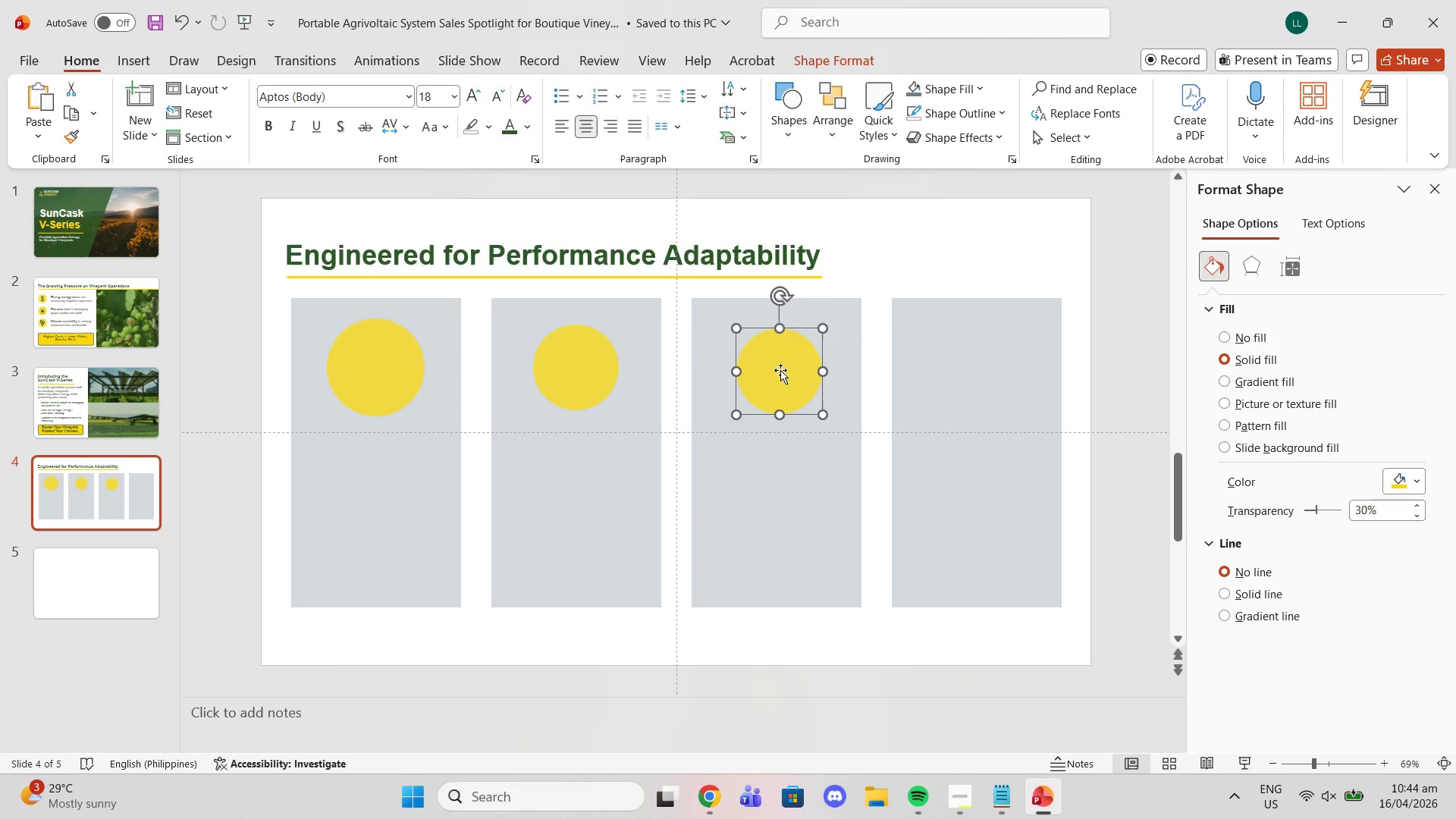 
key(Delete)
 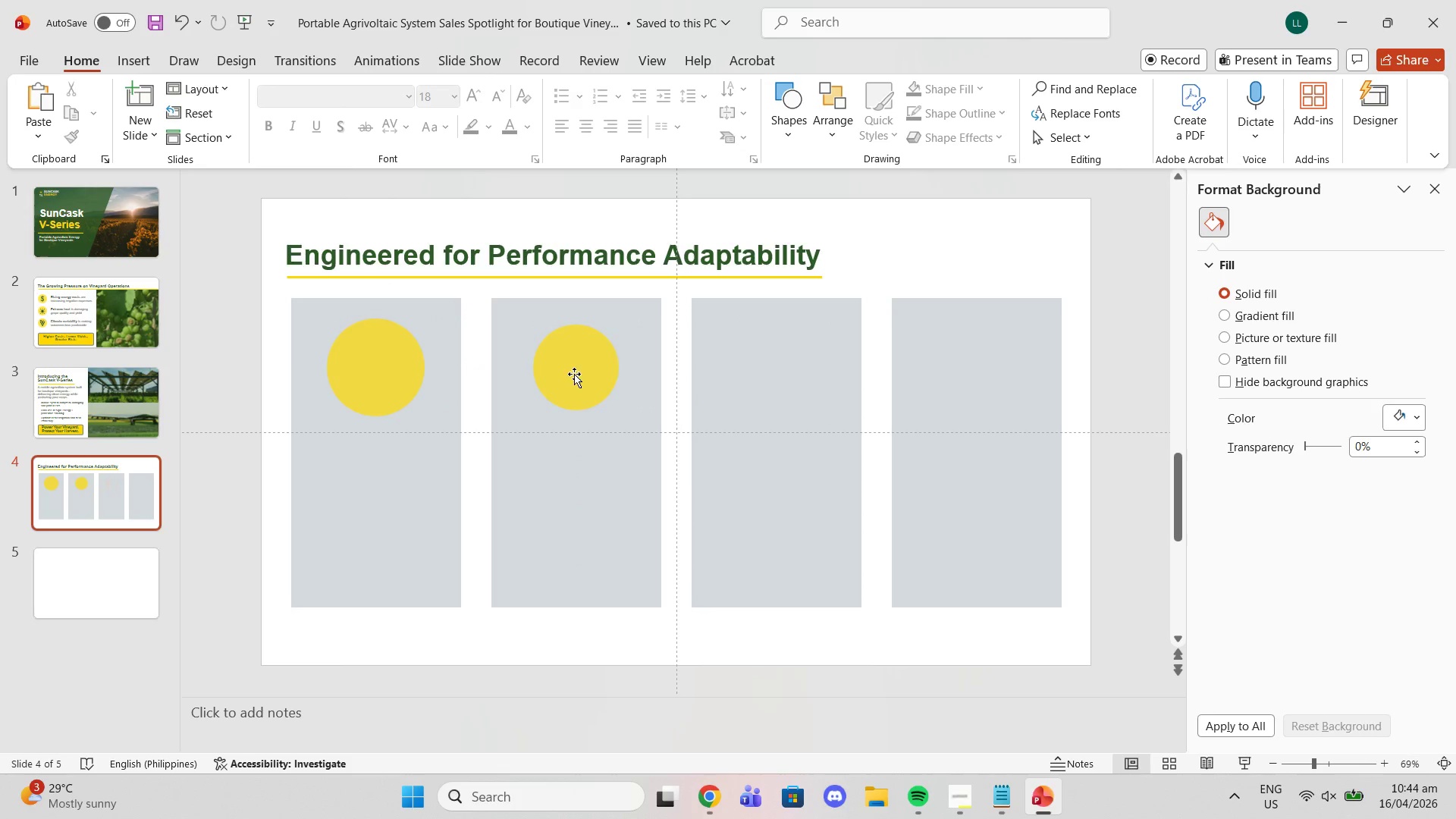 
left_click([573, 374])
 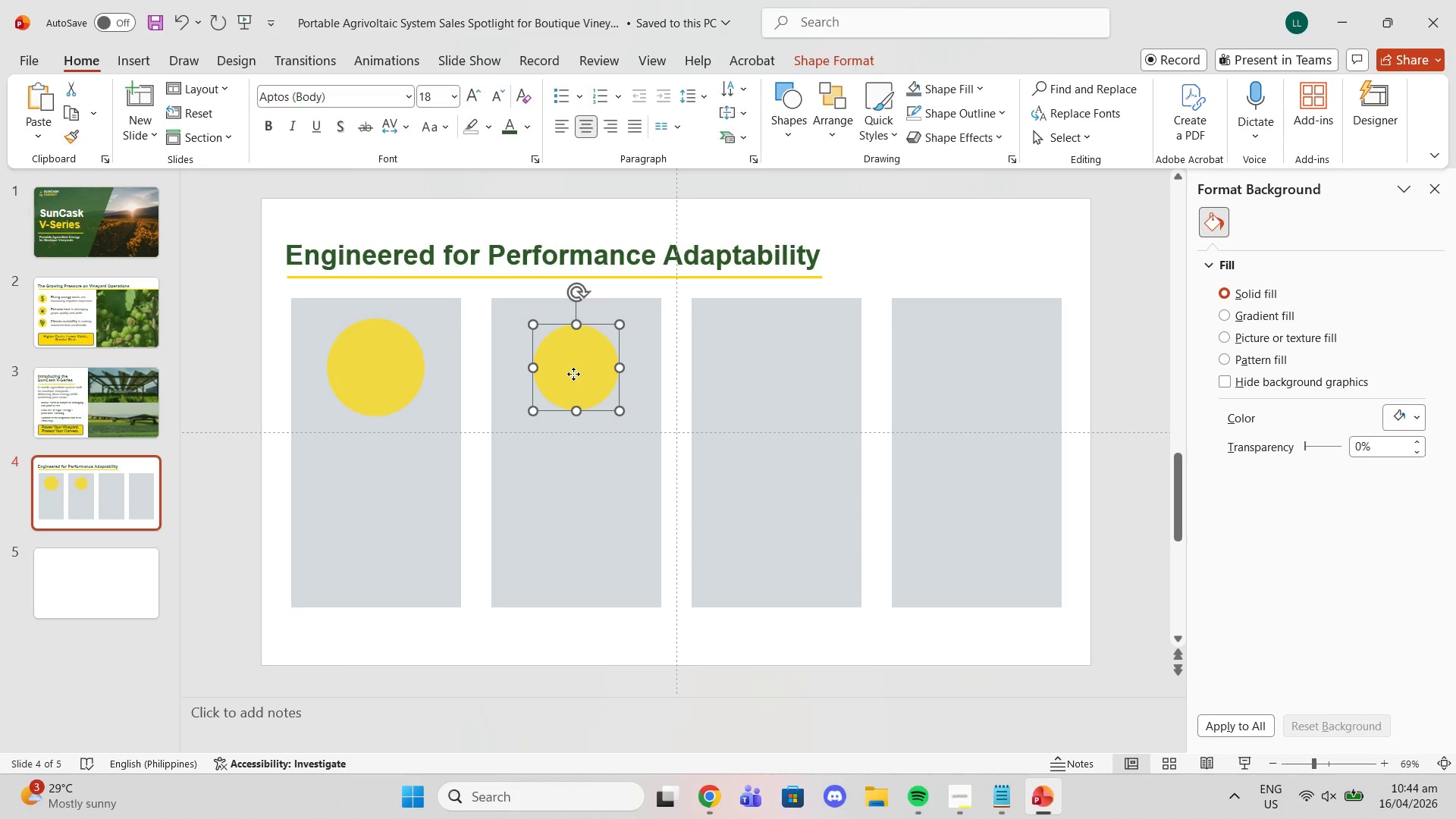 
key(Delete)
 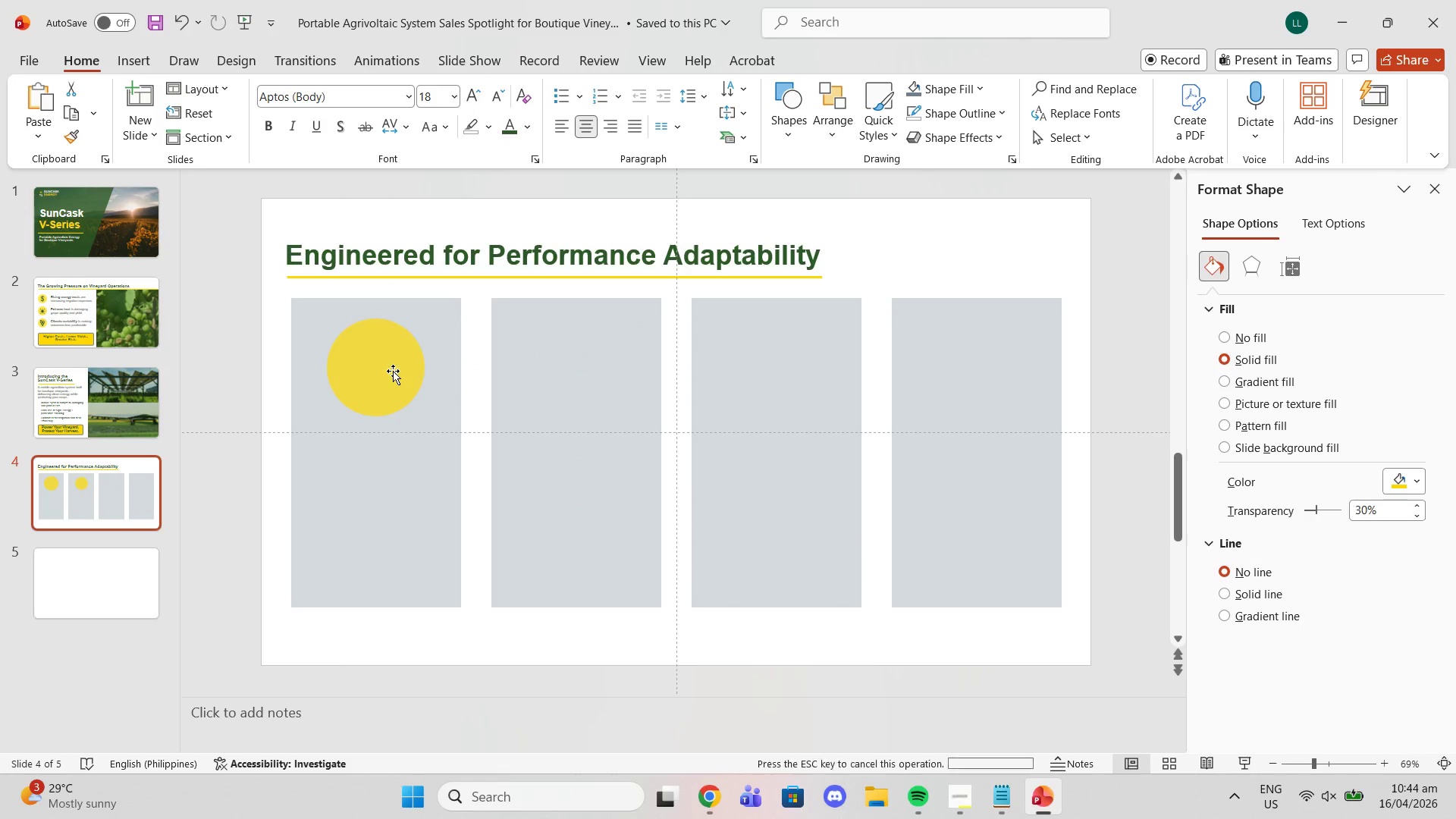 
left_click([393, 371])
 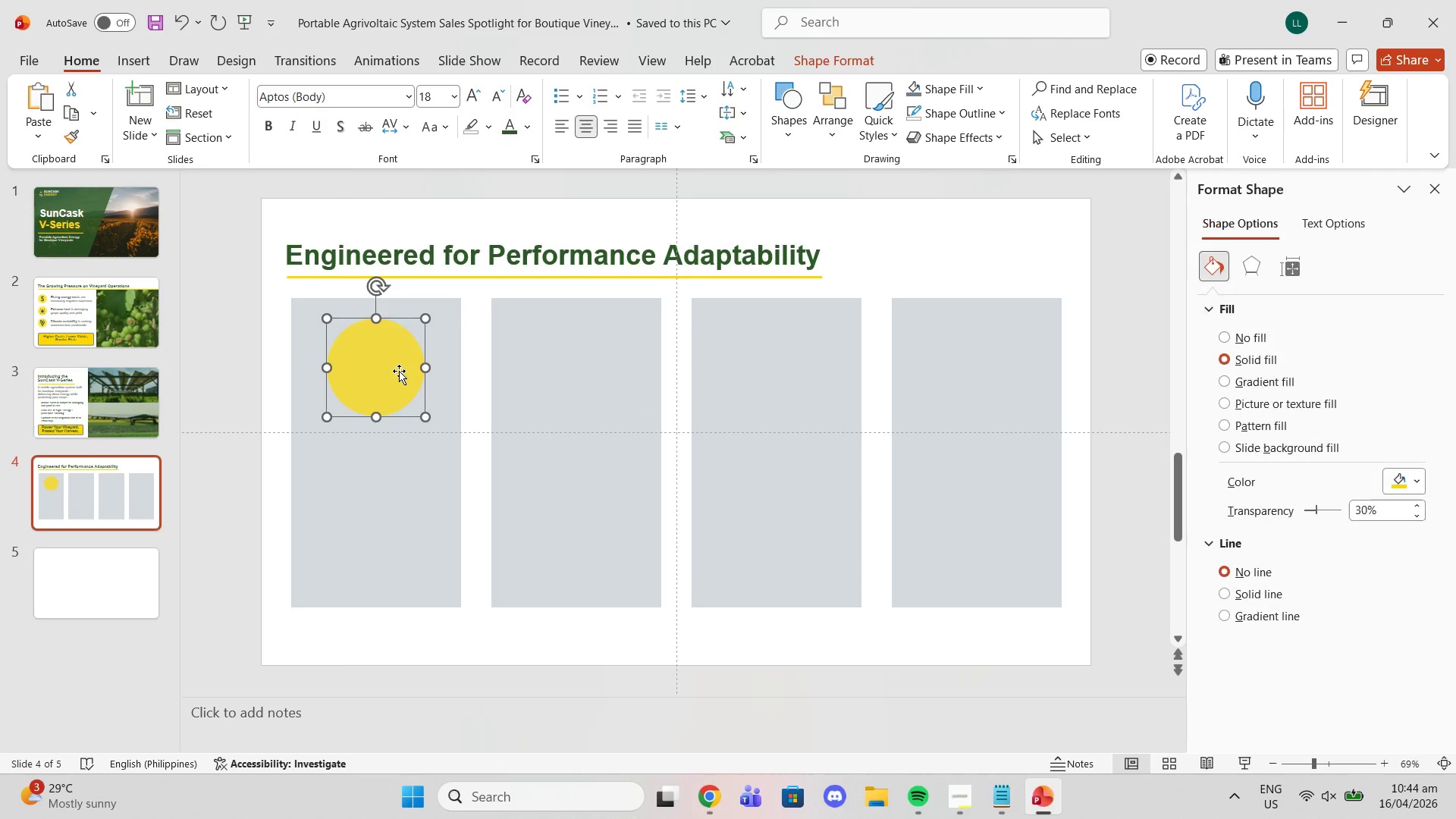 
key(Control+C)
 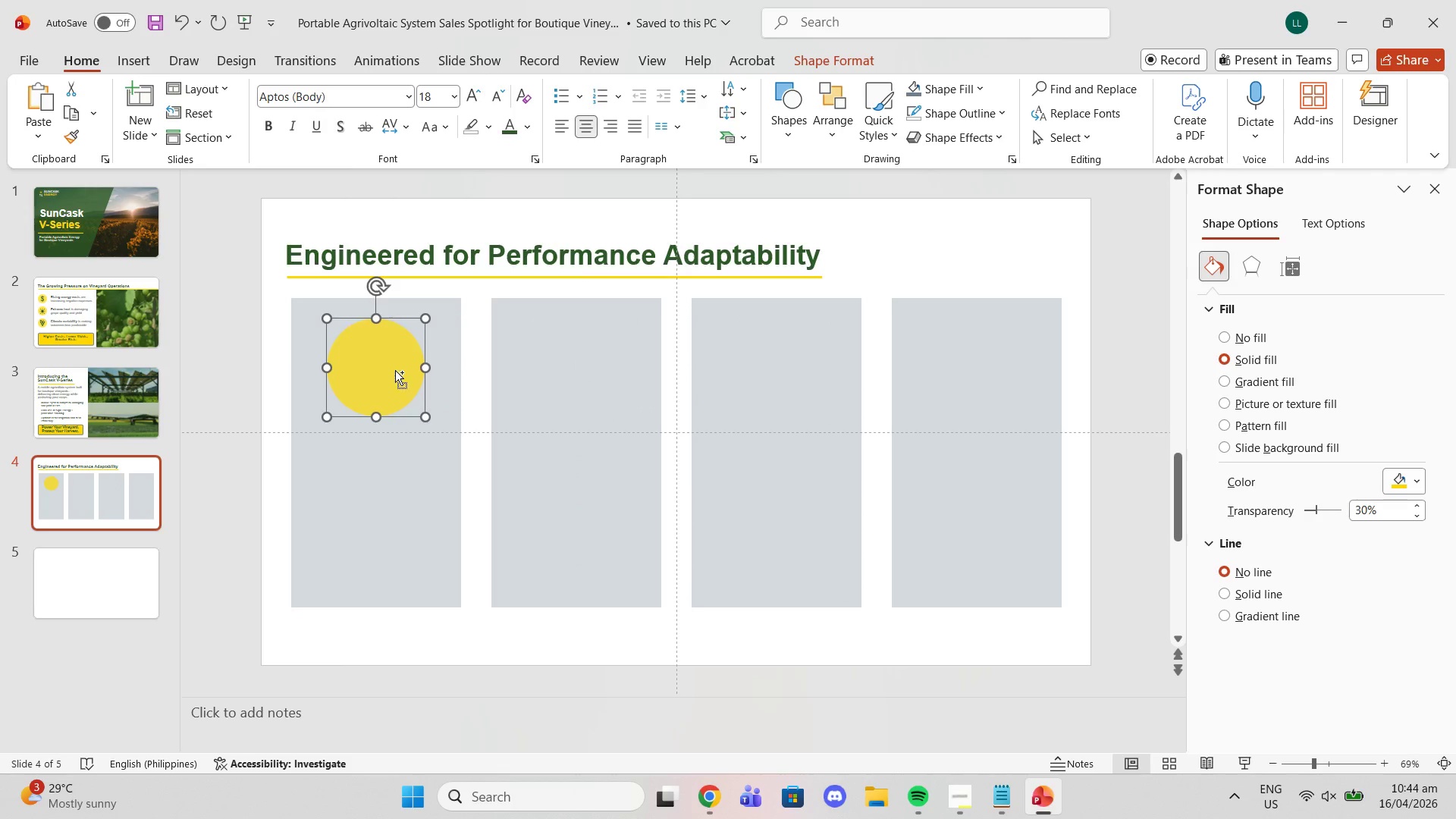 
key(Control+ControlLeft)
 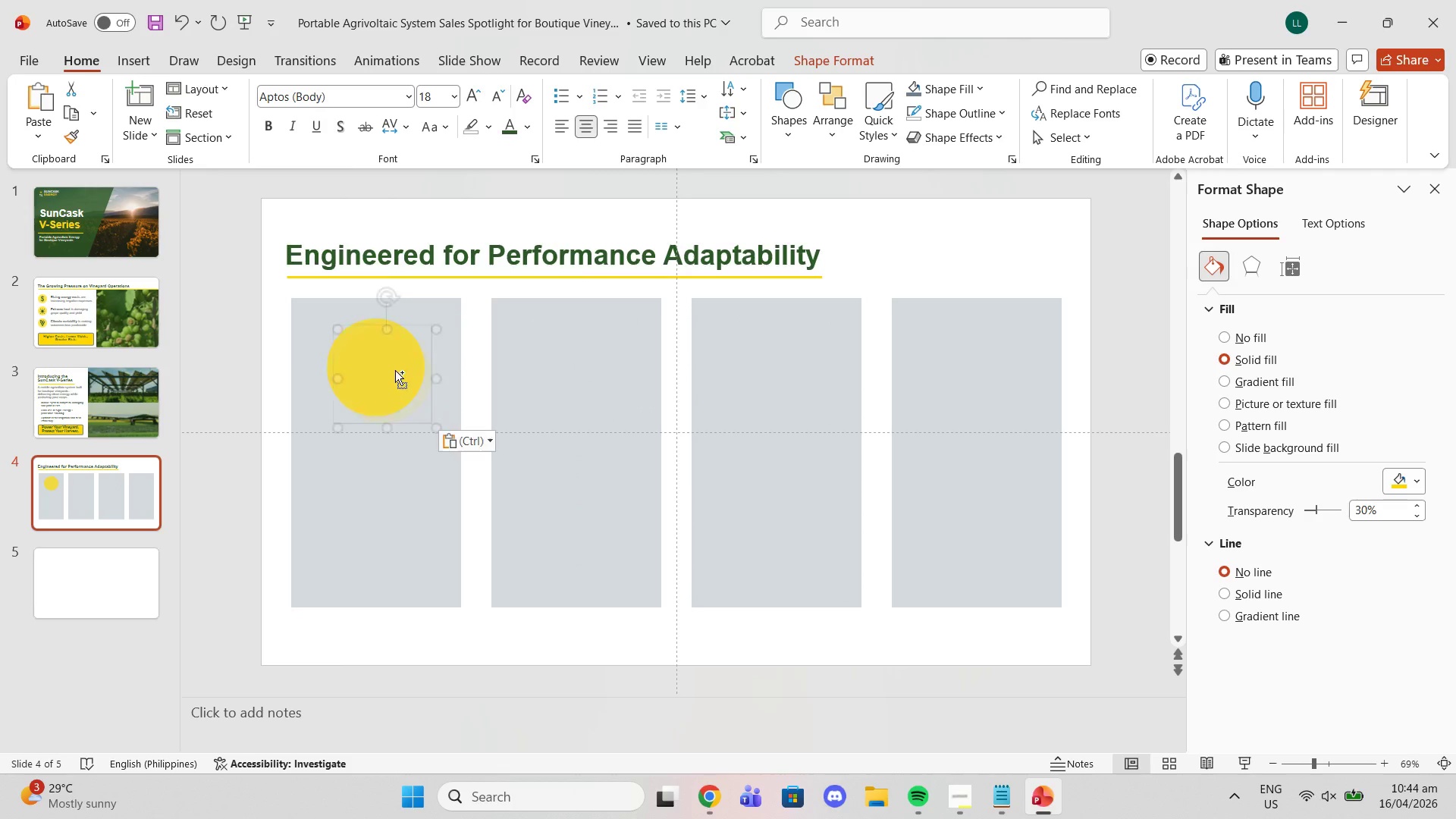 
key(Control+V)
 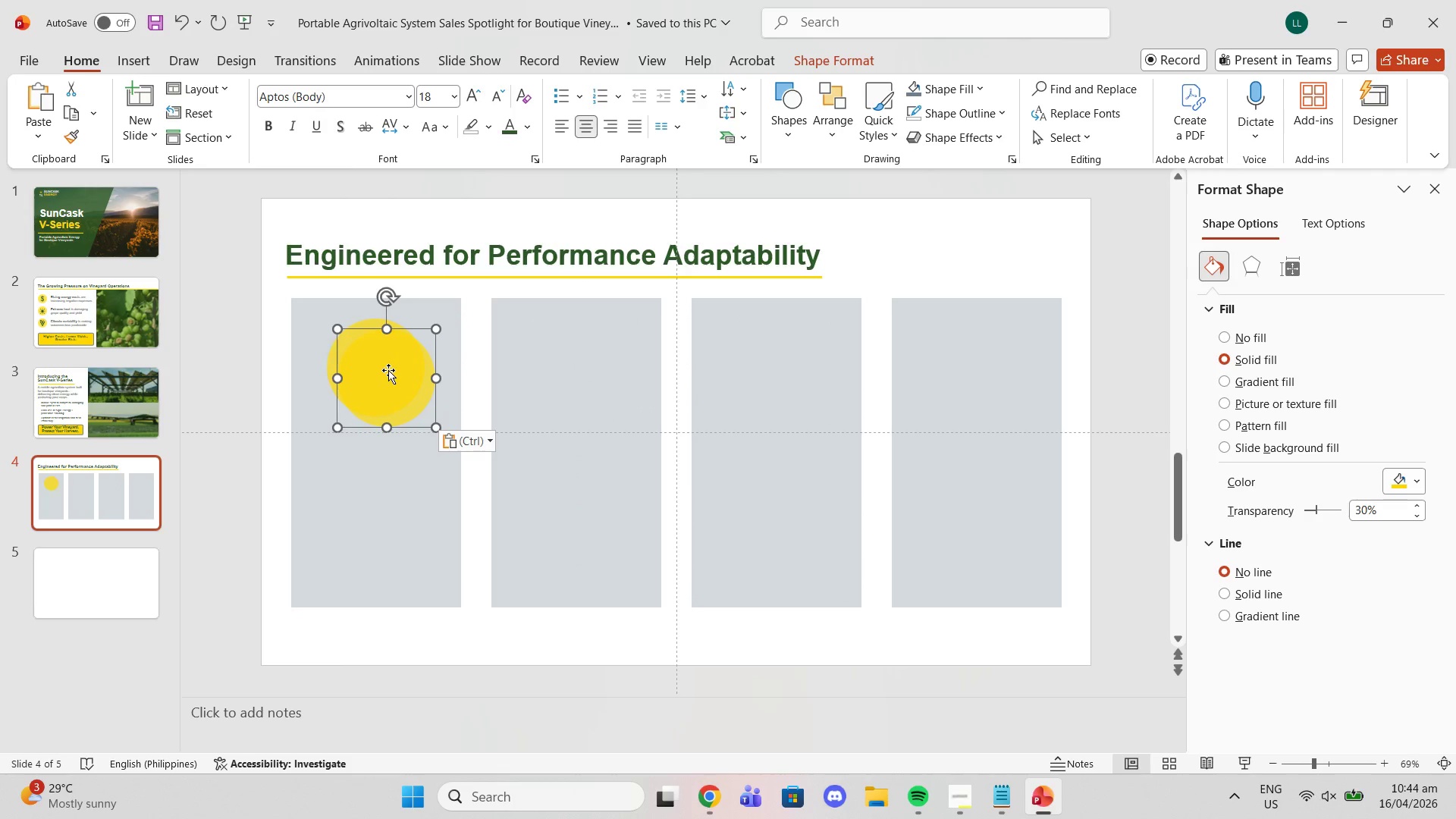 
left_click_drag(start_coordinate=[388, 370], to_coordinate=[574, 360])
 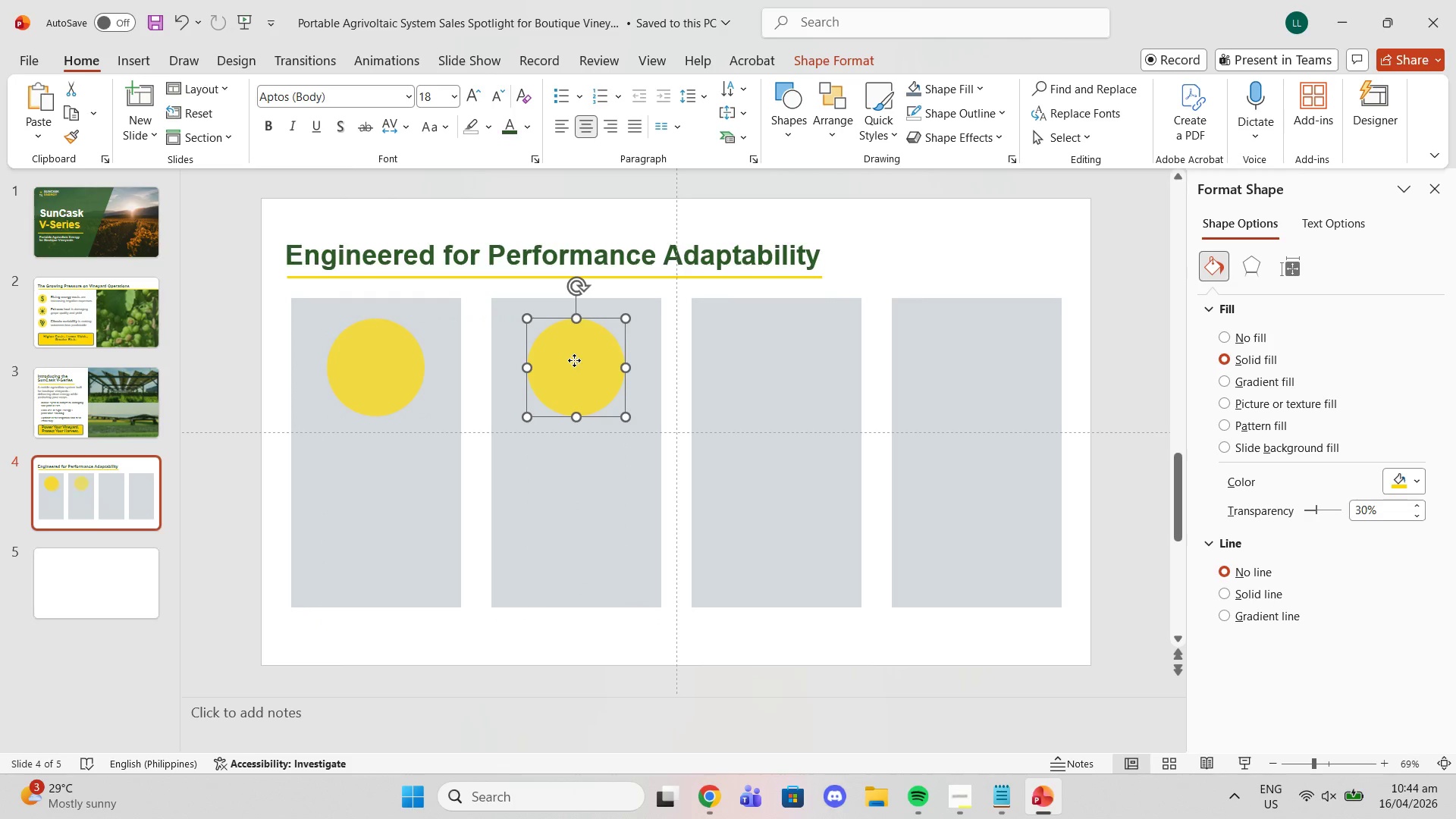 
left_click_drag(start_coordinate=[574, 360], to_coordinate=[574, 366])
 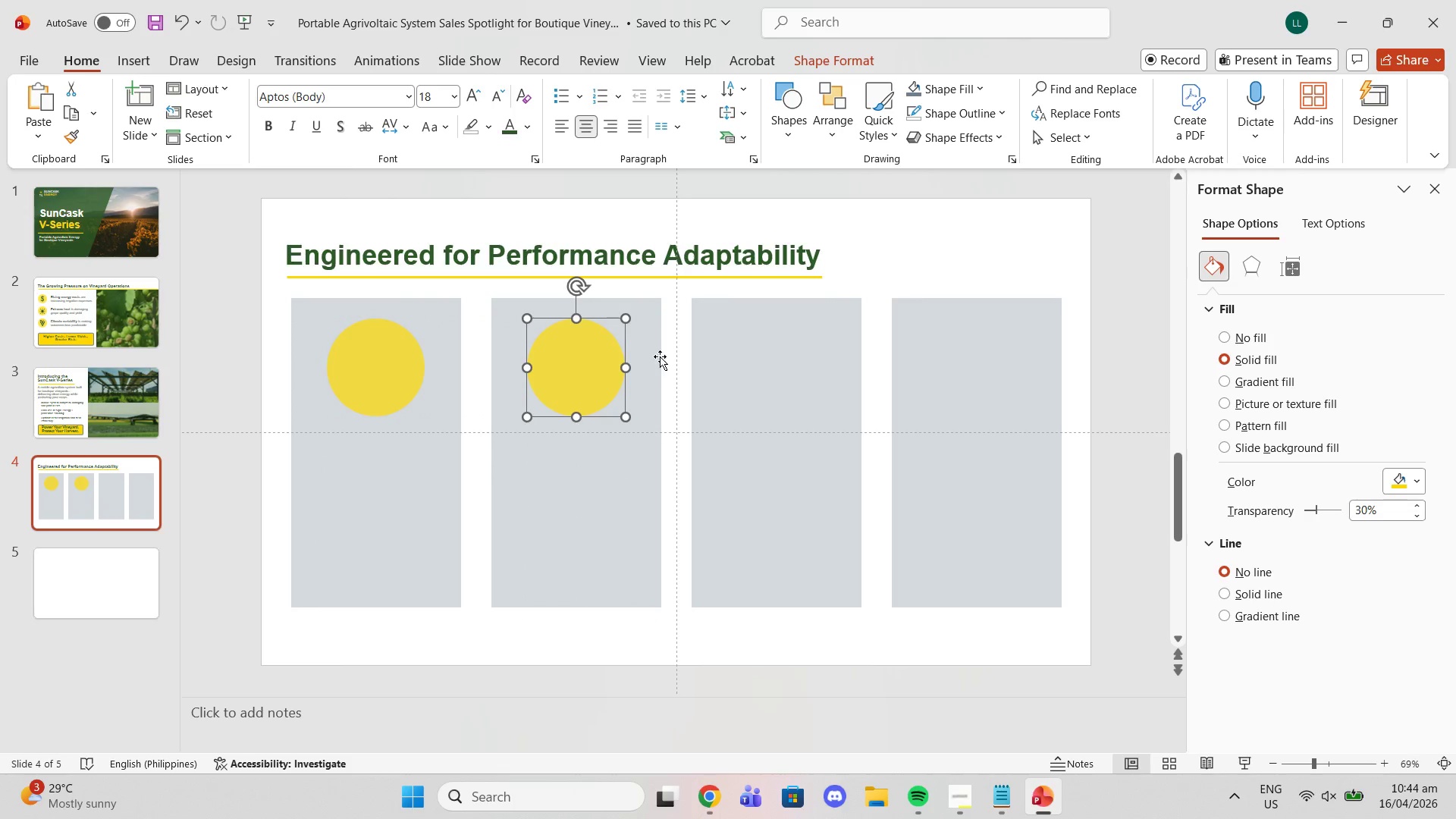 
key(Control+V)
 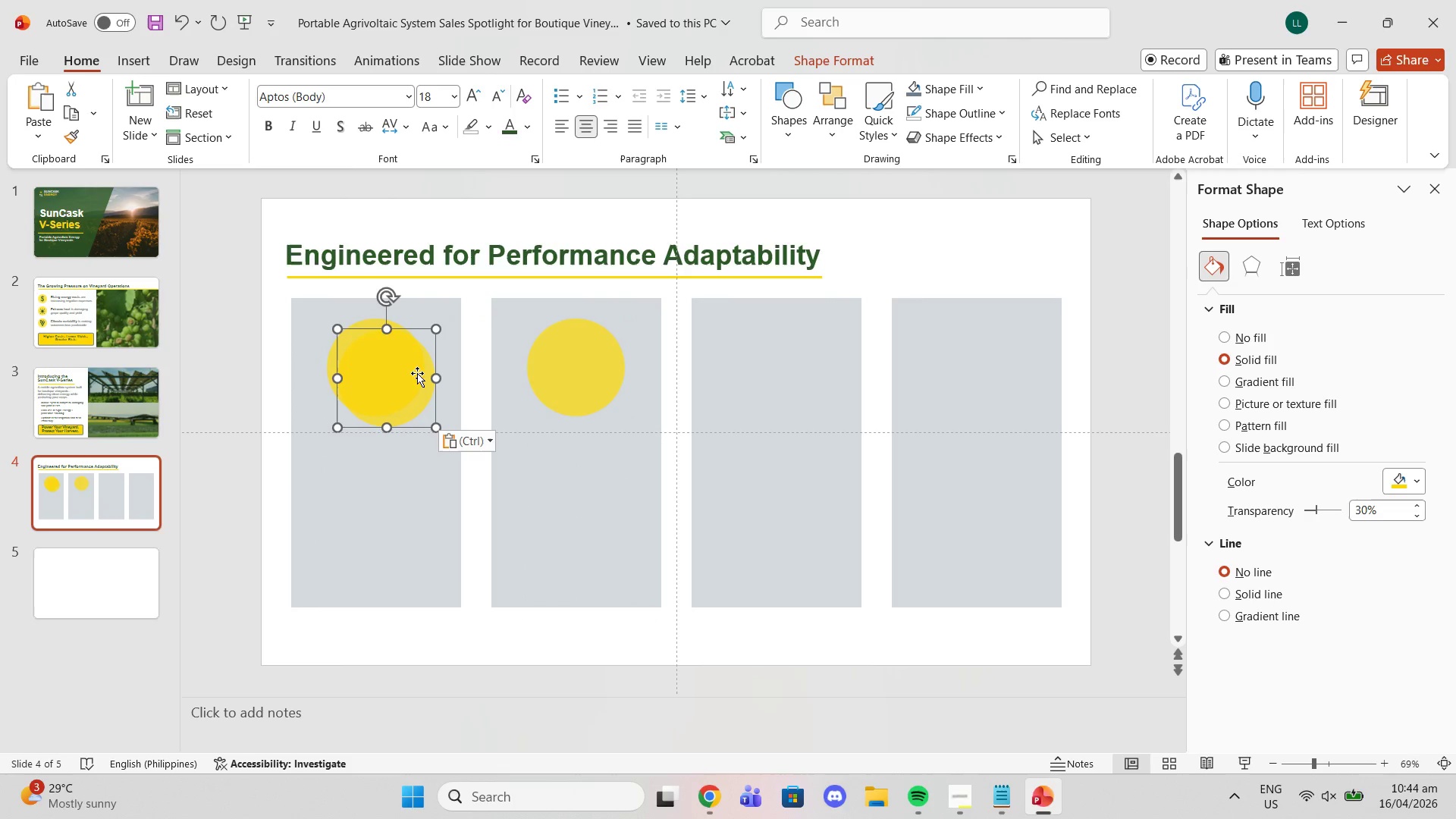 
left_click_drag(start_coordinate=[416, 374], to_coordinate=[808, 364])
 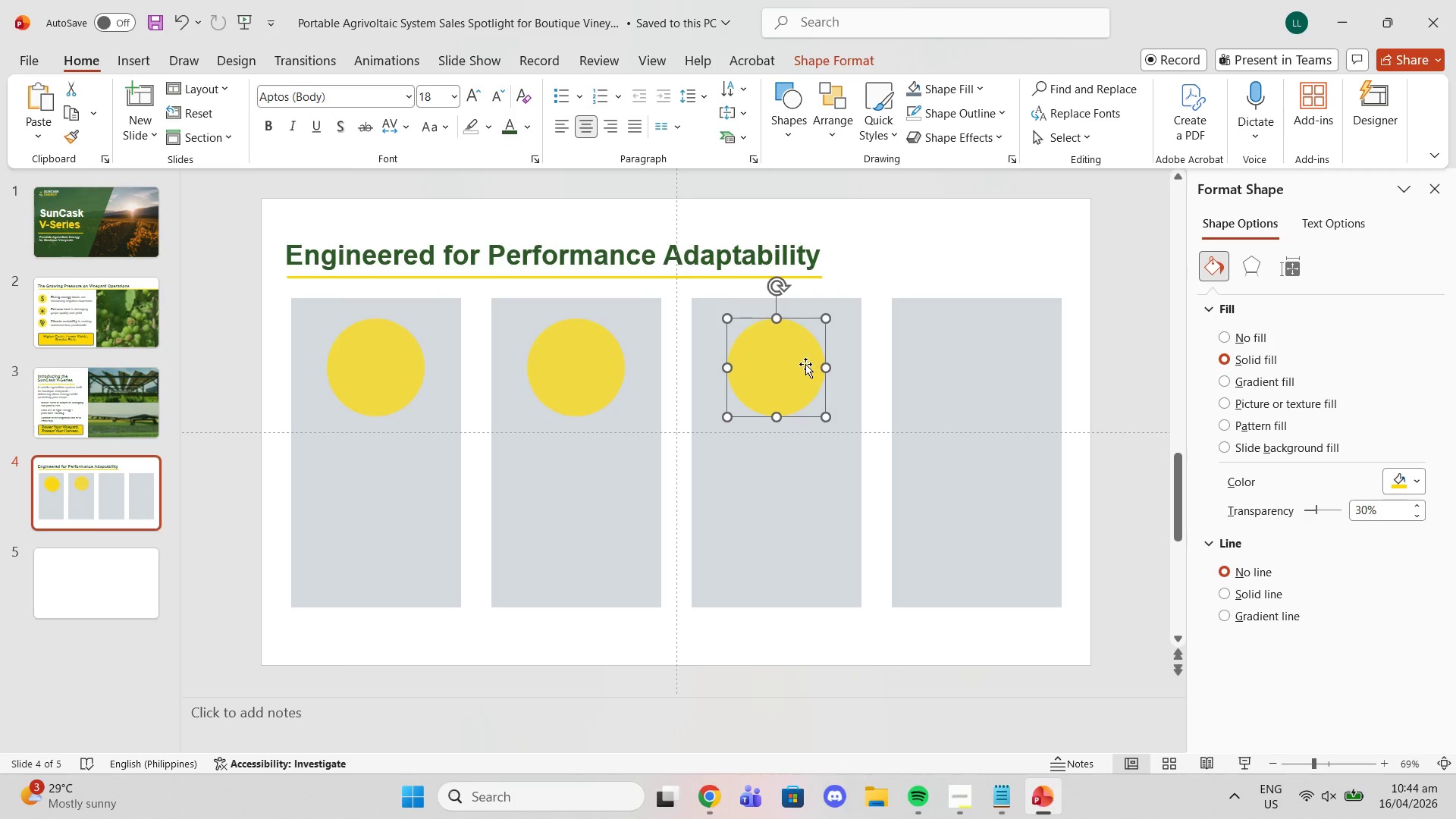 
key(Control+V)
 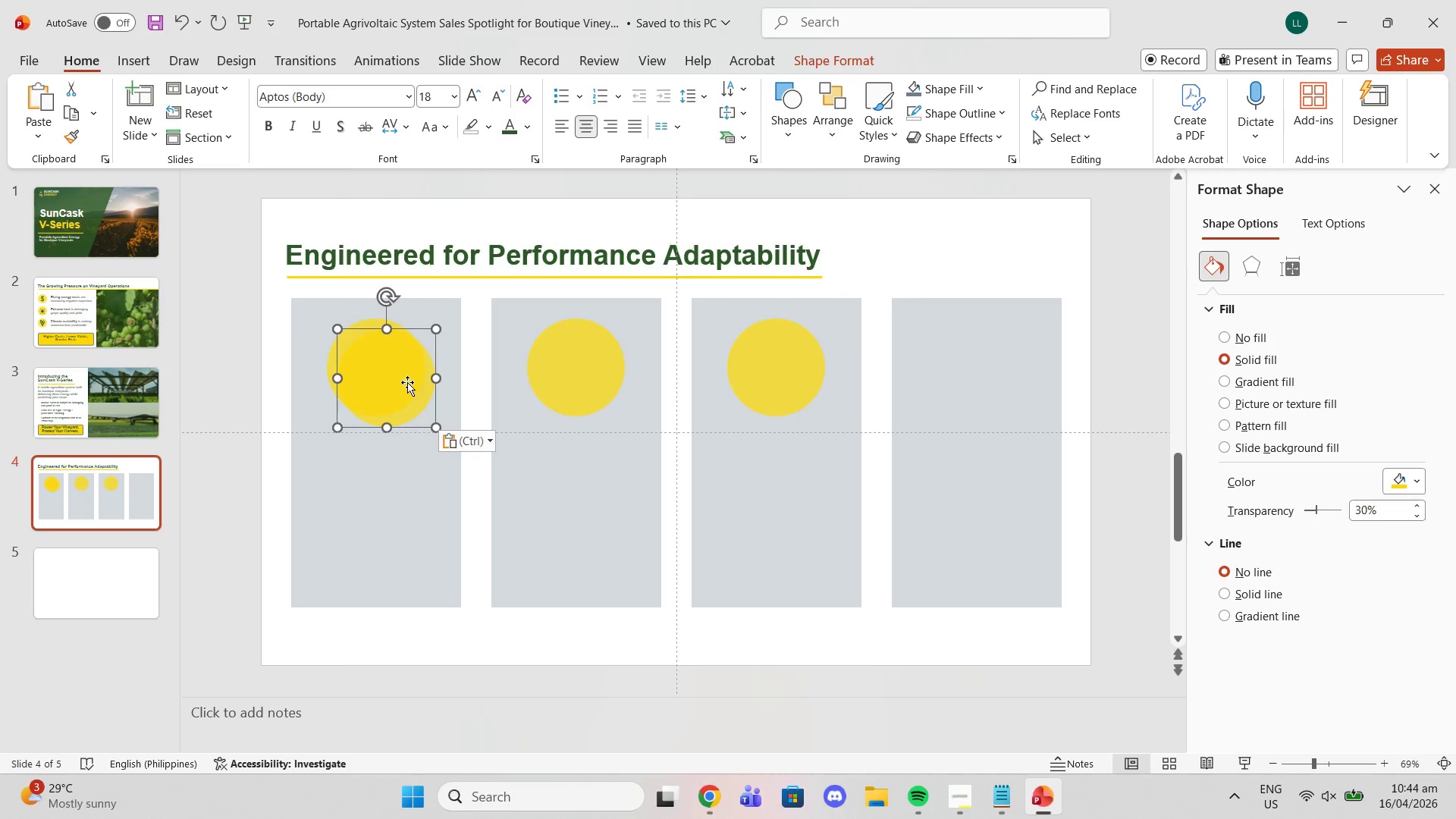 
left_click_drag(start_coordinate=[406, 381], to_coordinate=[994, 369])
 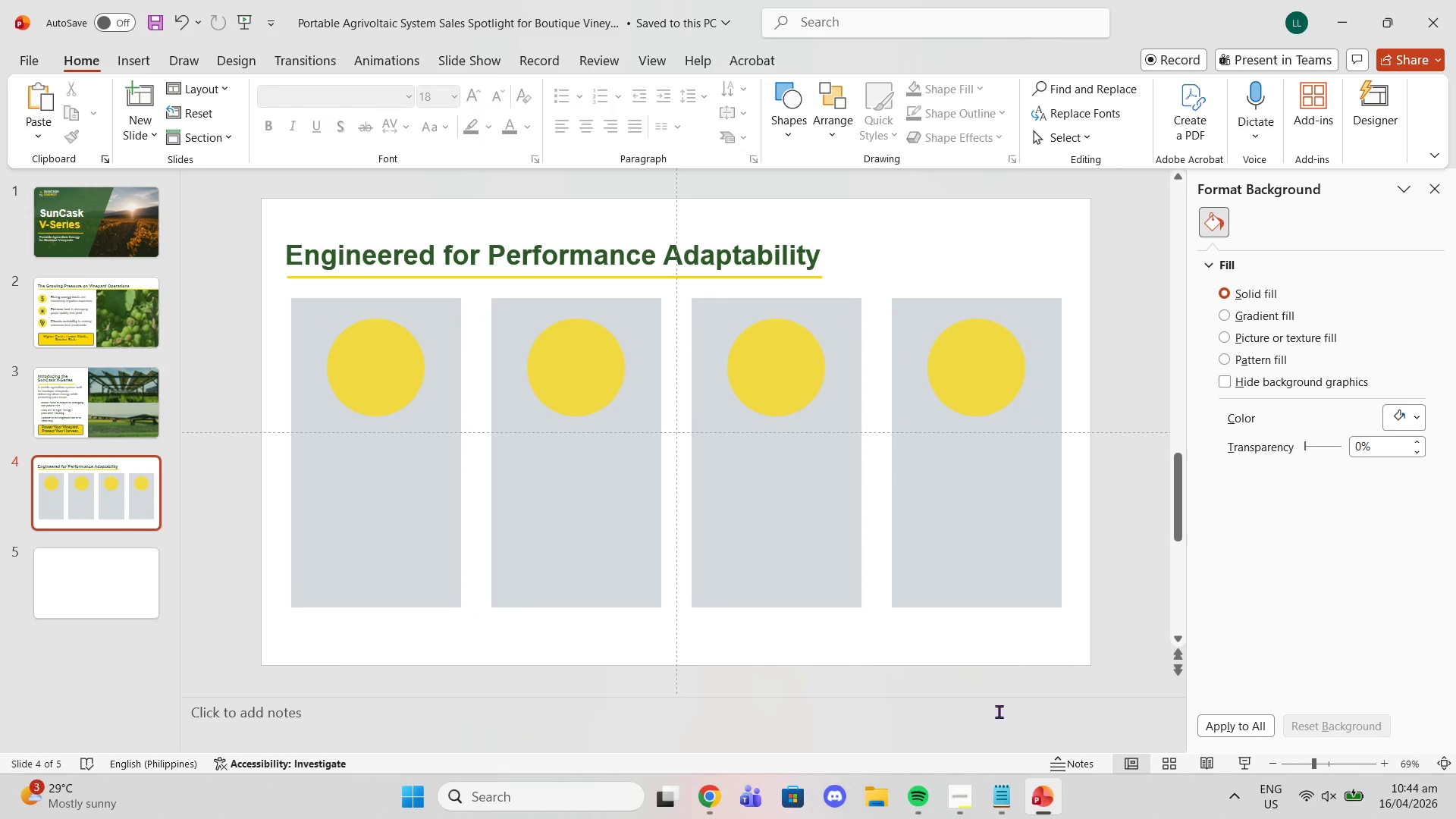 
left_click([966, 812])